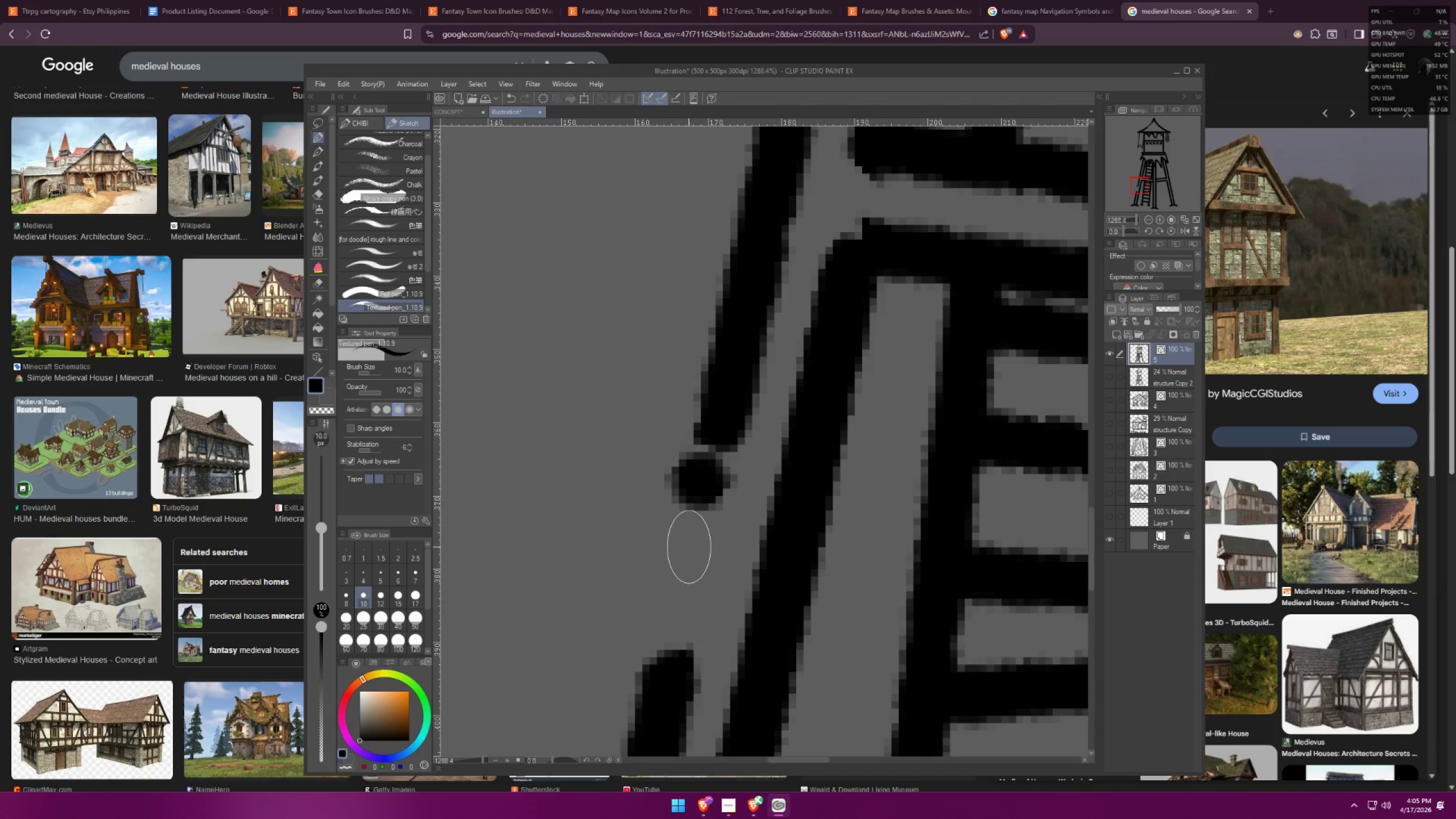 
left_click_drag(start_coordinate=[678, 551], to_coordinate=[693, 555])
 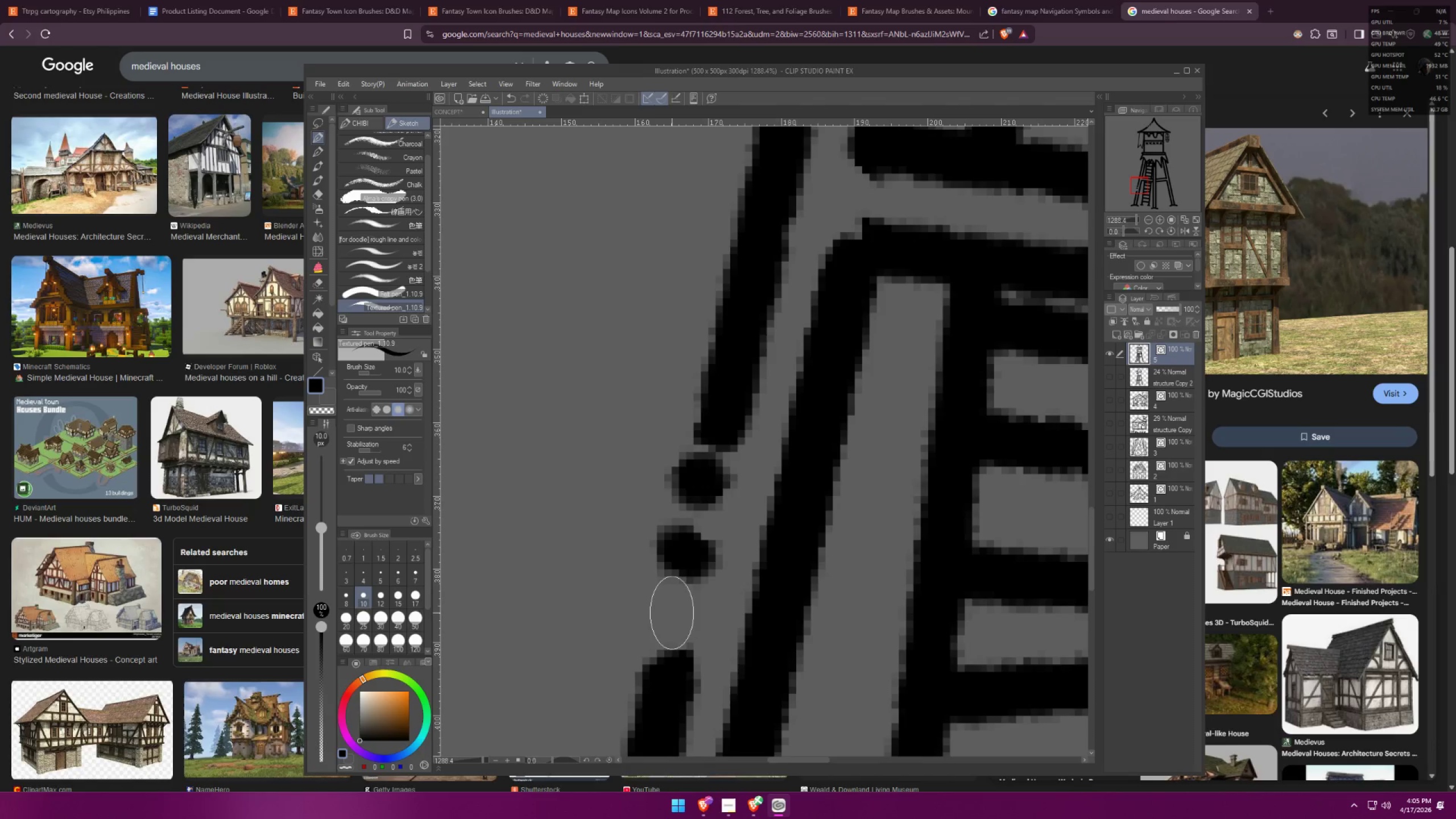 
left_click_drag(start_coordinate=[659, 617], to_coordinate=[673, 619])
 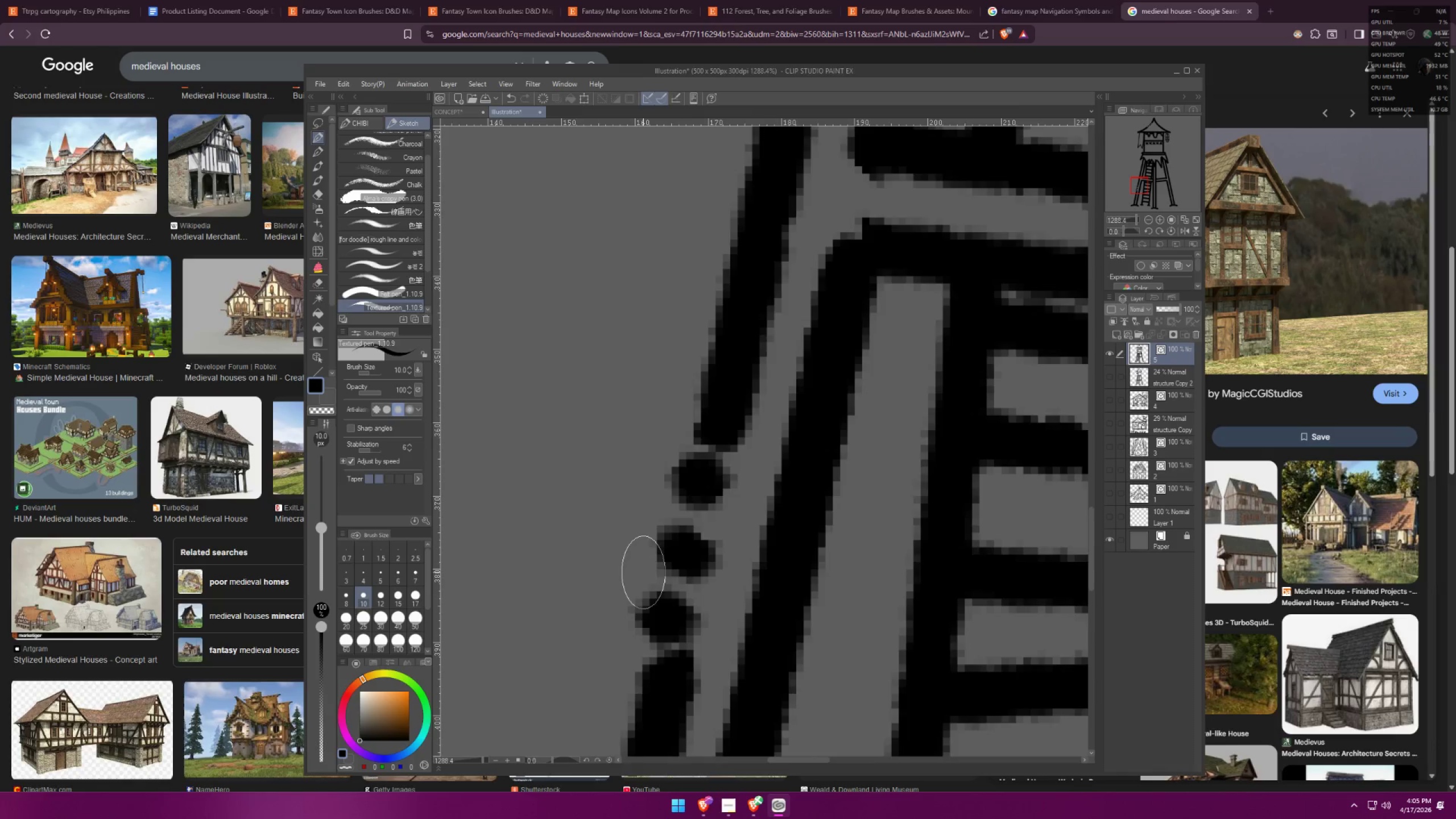 
key(Space)
 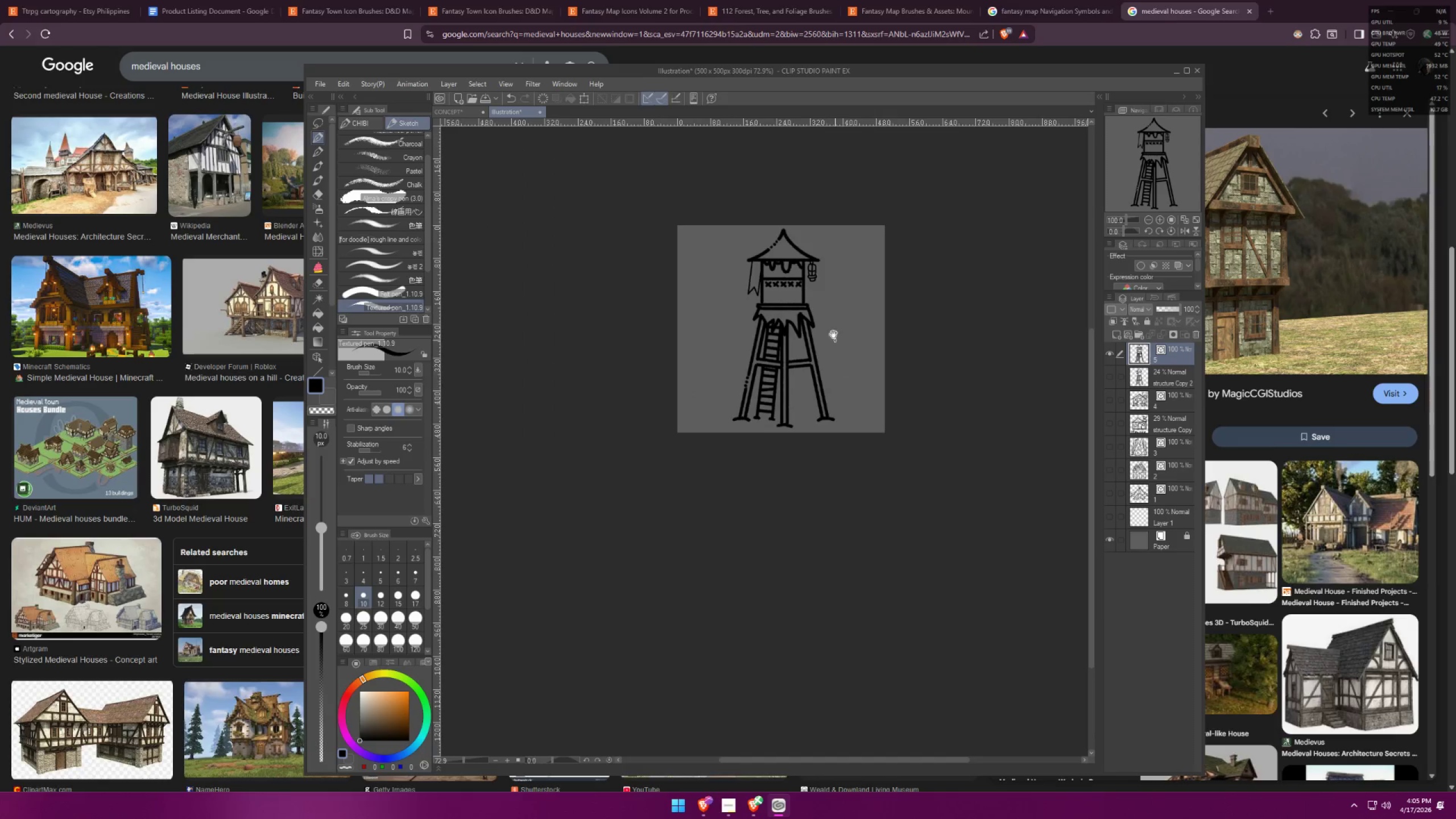 
left_click_drag(start_coordinate=[833, 328], to_coordinate=[836, 351])
 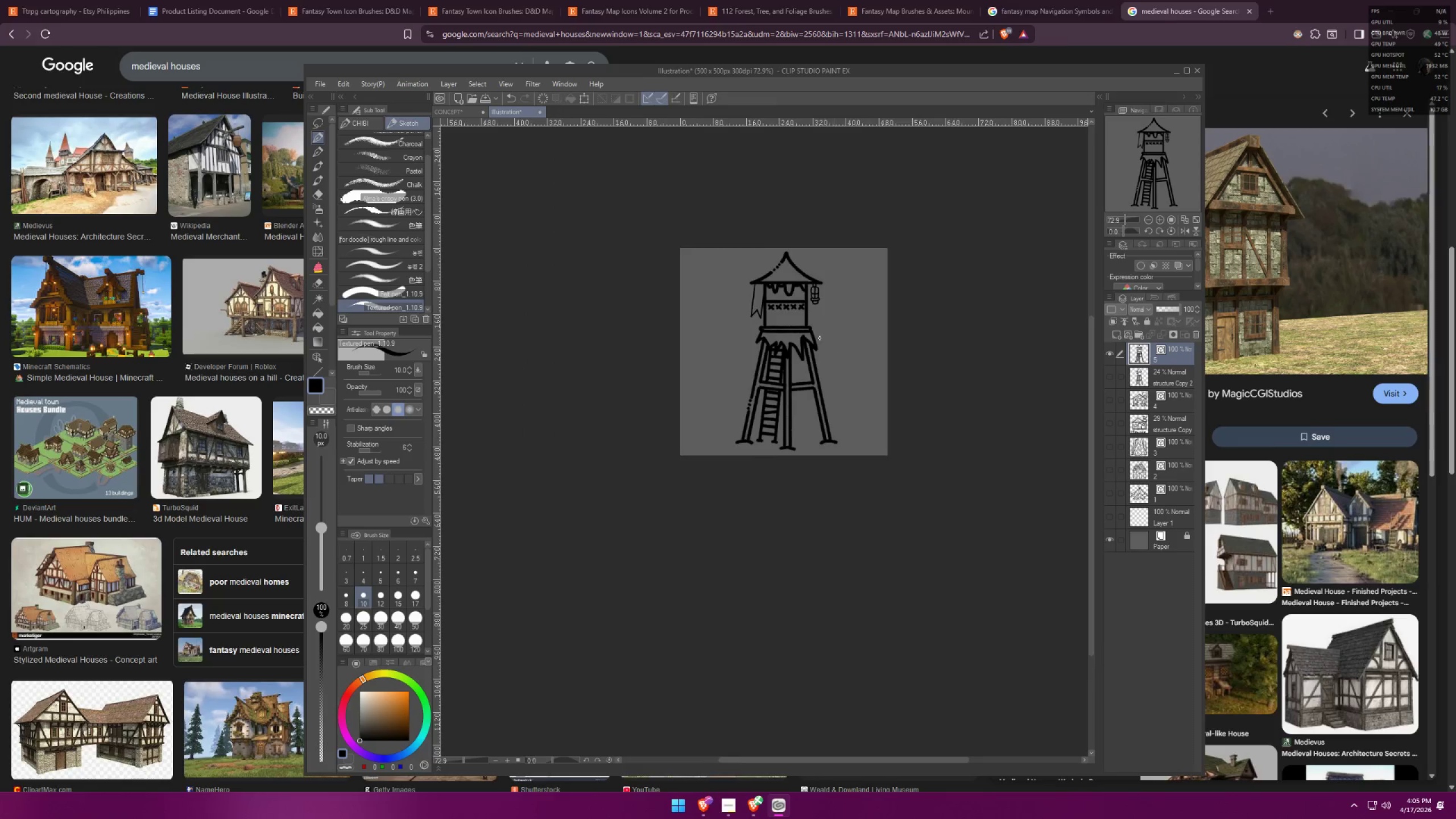 
scroll: coordinate [845, 386], scroll_direction: down, amount: 29.0
 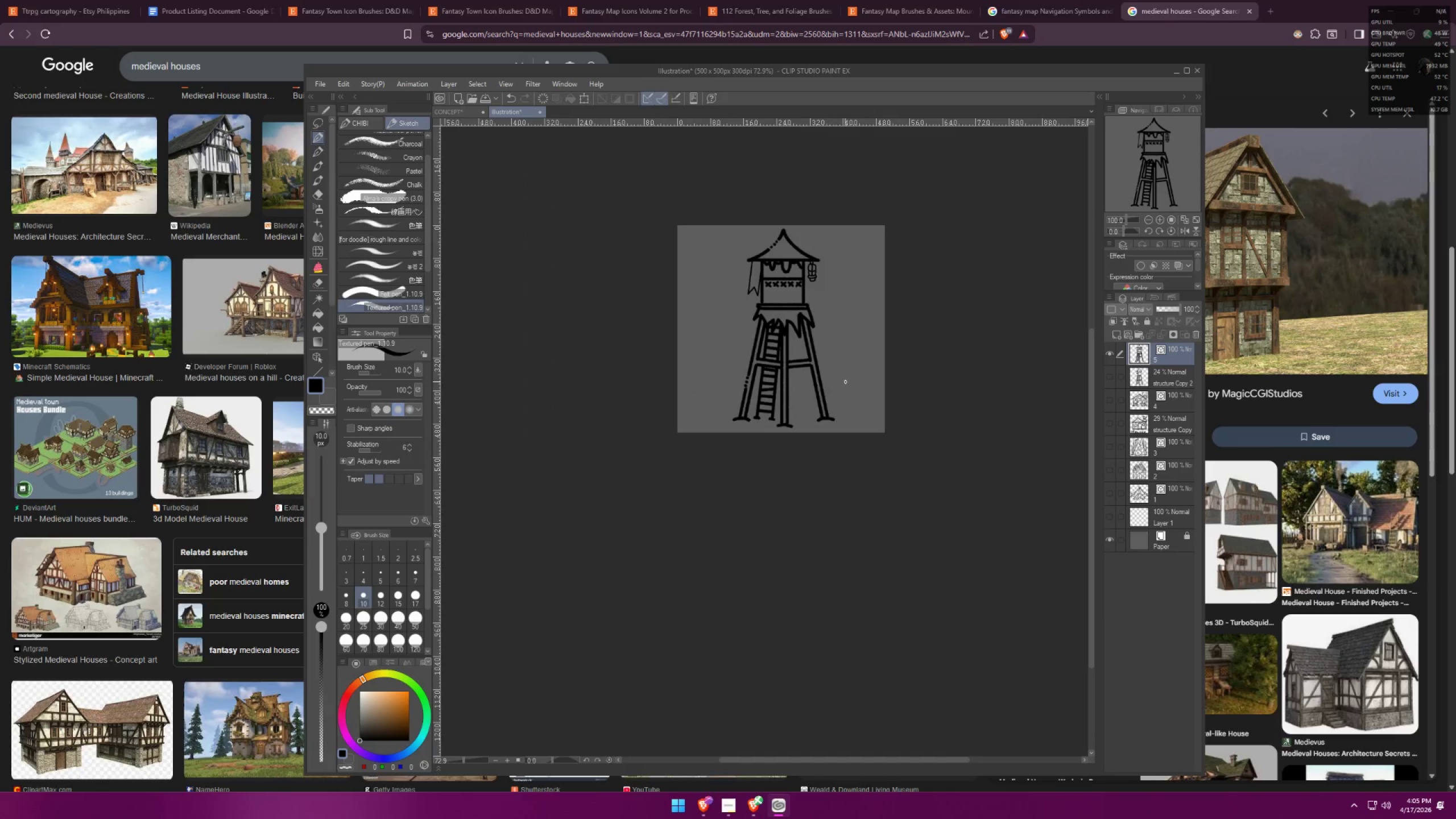 
scroll: coordinate [791, 274], scroll_direction: up, amount: 13.0
 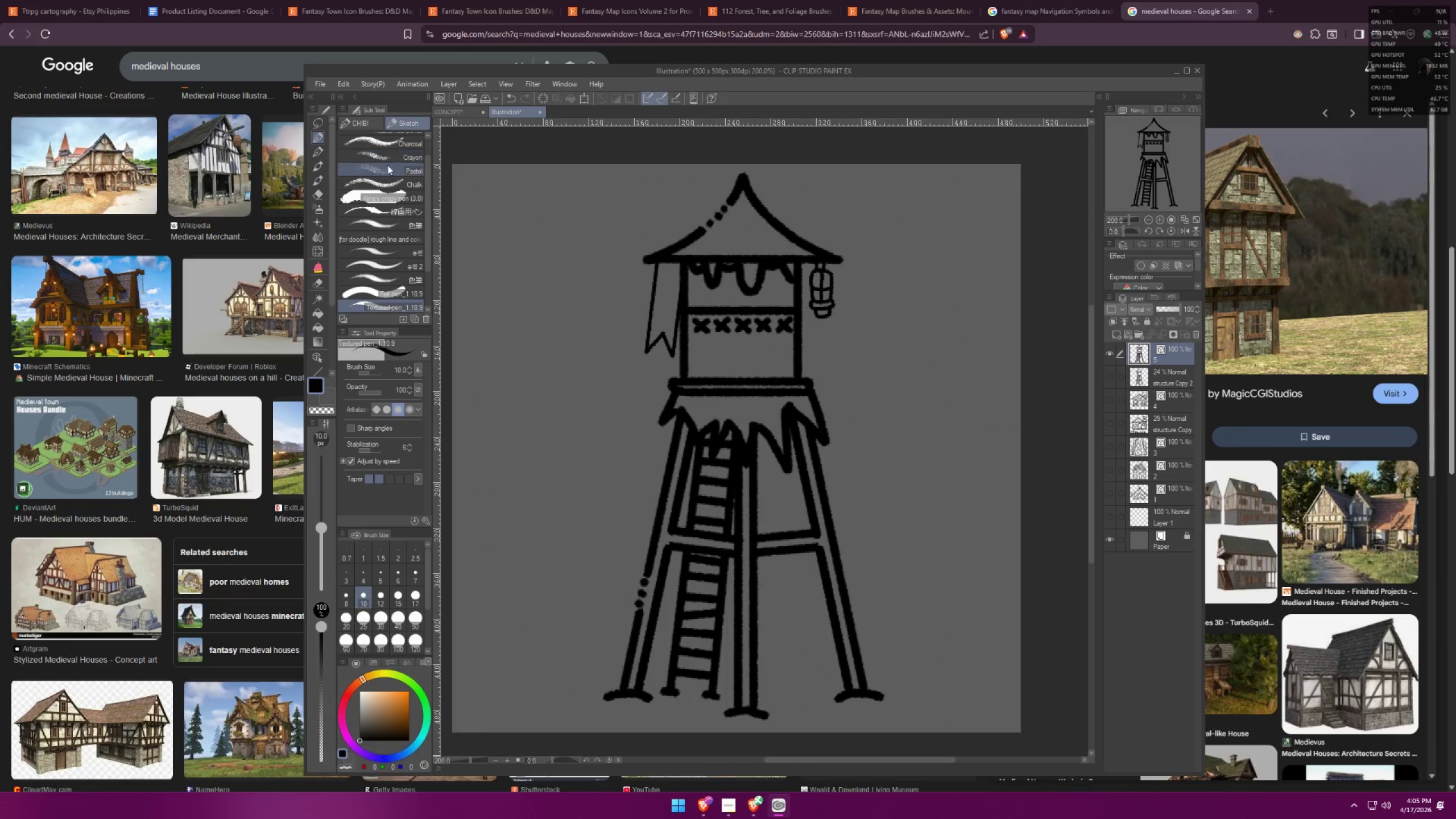 
left_click([323, 334])
 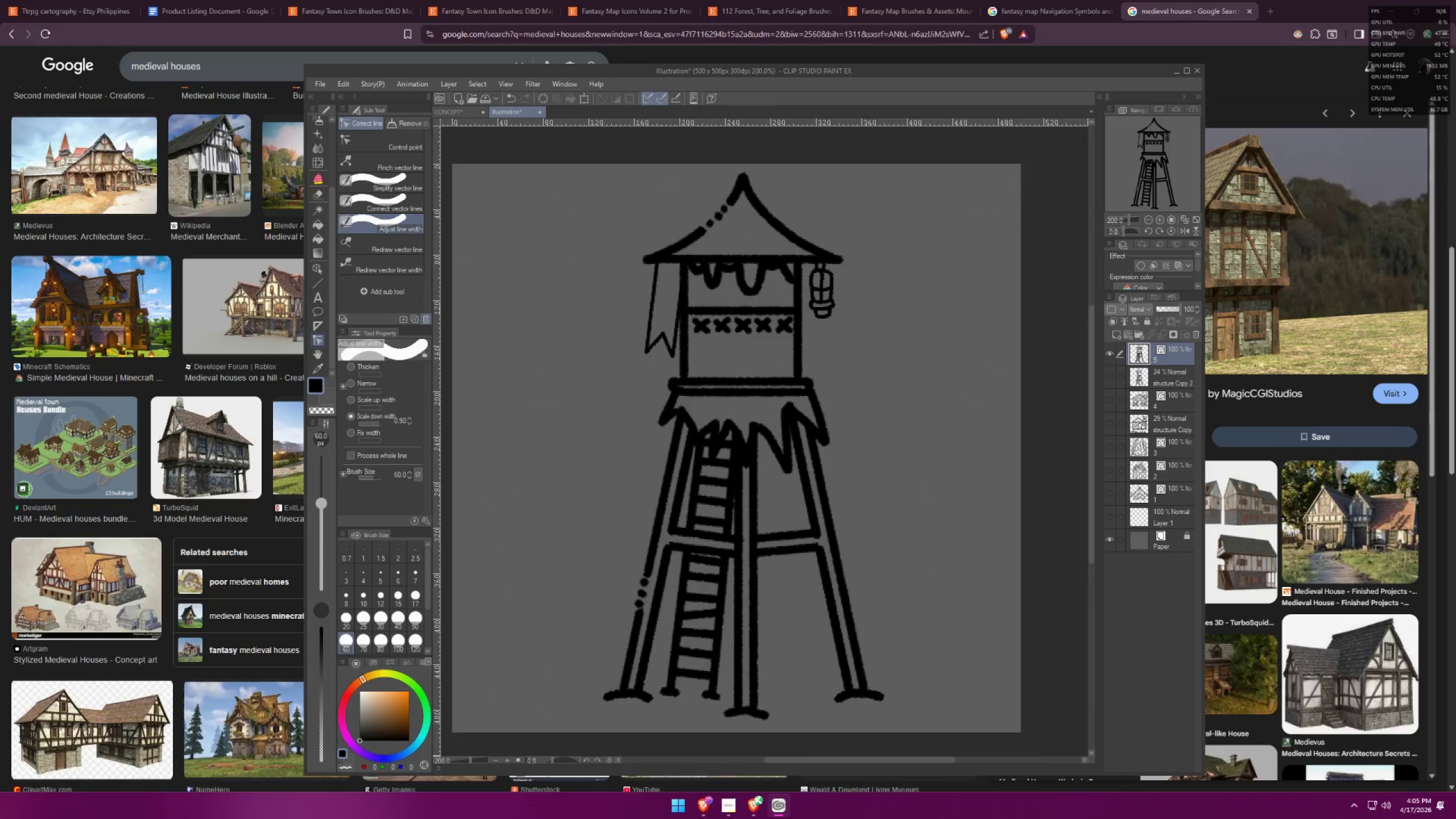 
scroll: coordinate [328, 299], scroll_direction: down, amount: 13.0
 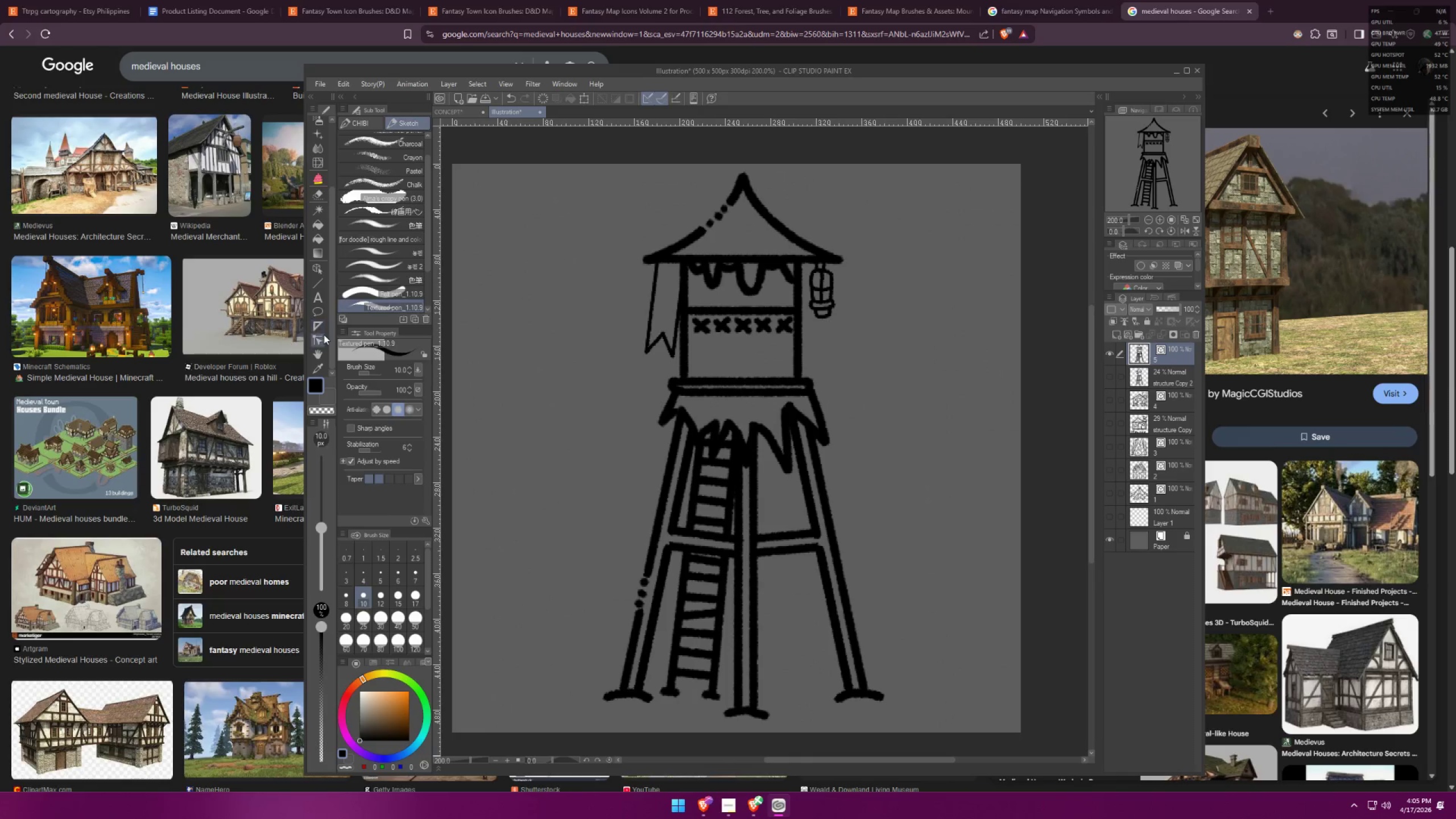 
left_click_drag(start_coordinate=[725, 172], to_coordinate=[727, 181])
 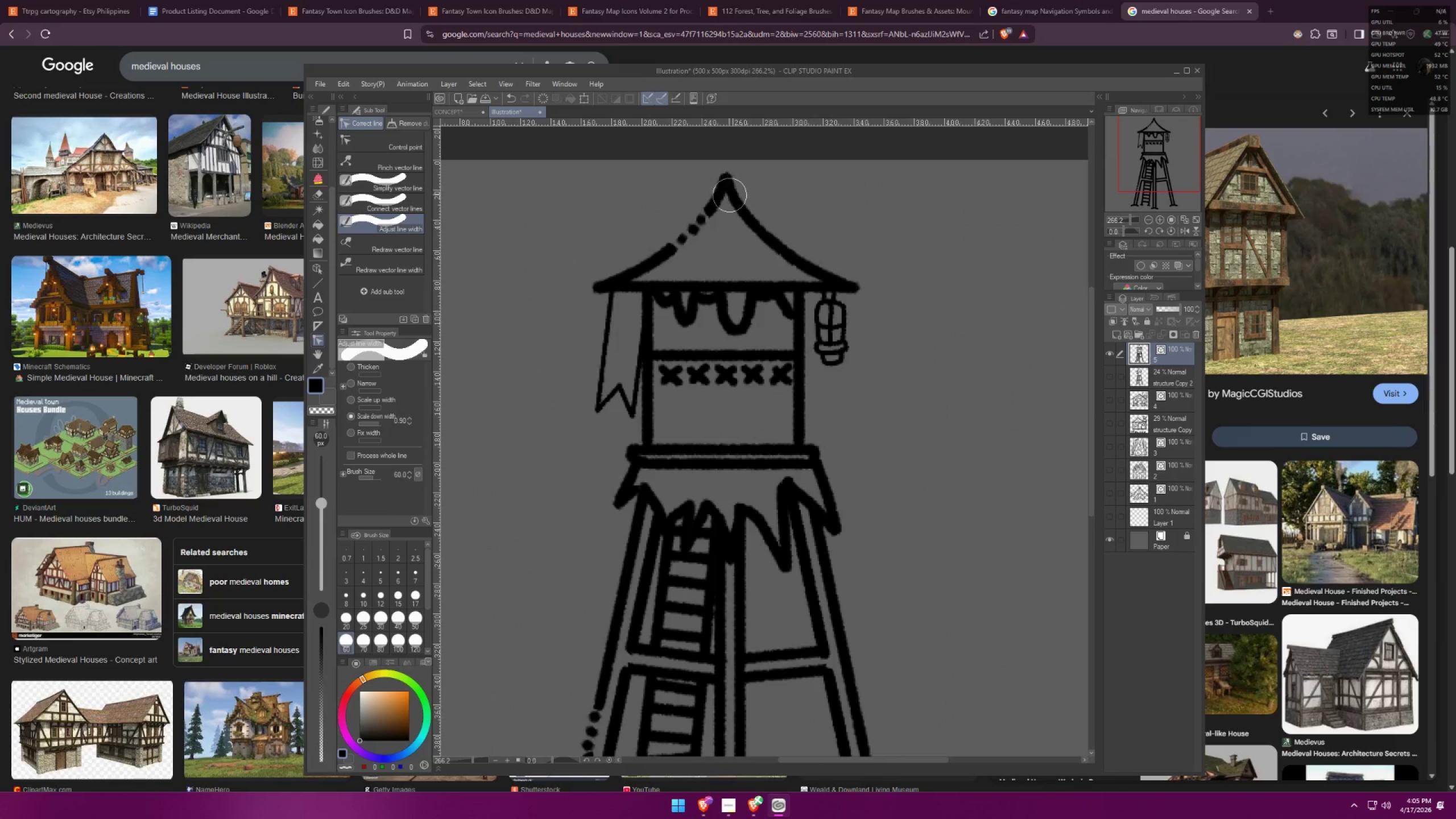 
scroll: coordinate [788, 166], scroll_direction: up, amount: 3.0
 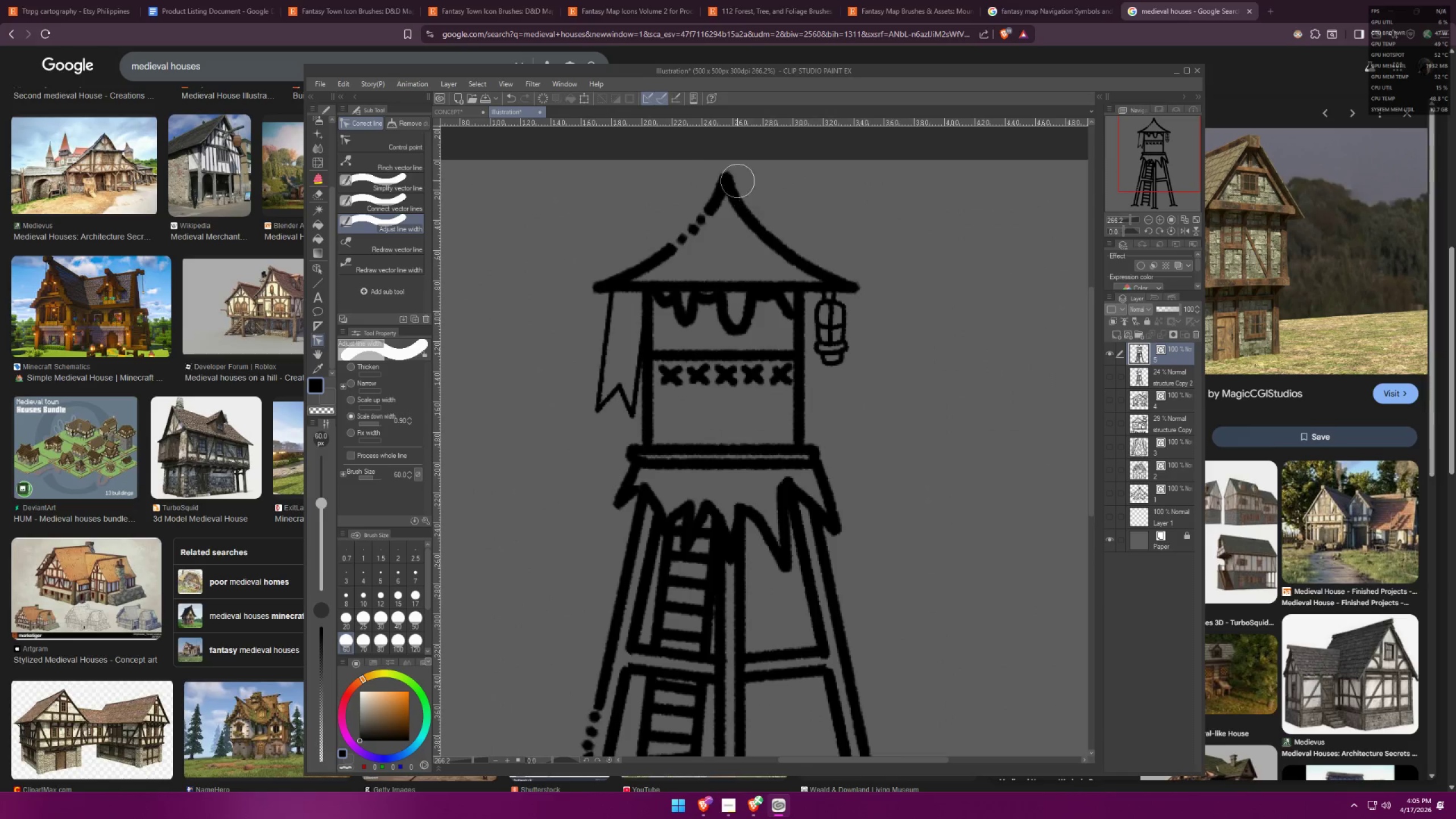 
double_click([729, 195])
 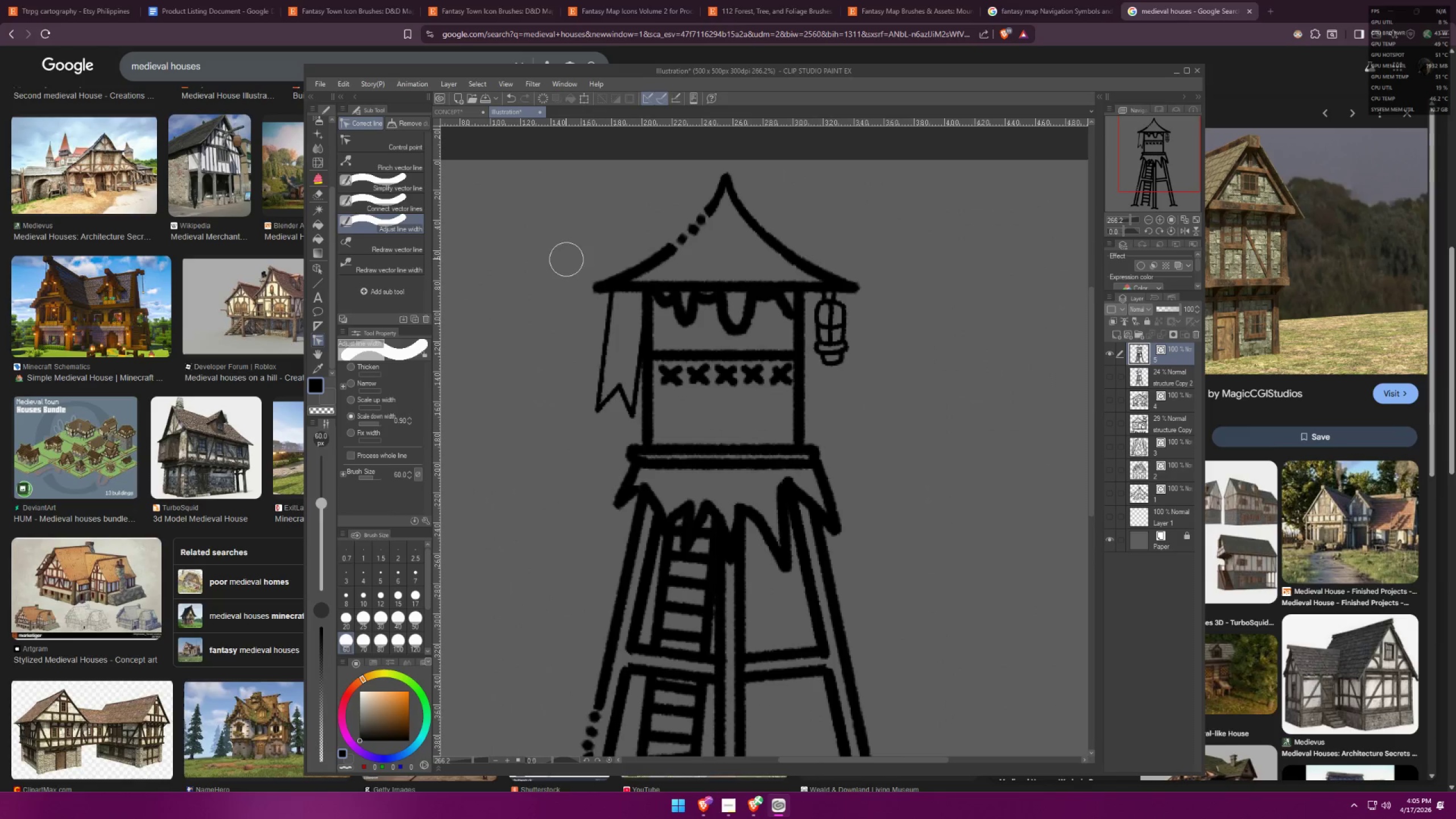 
left_click_drag(start_coordinate=[619, 272], to_coordinate=[598, 282])
 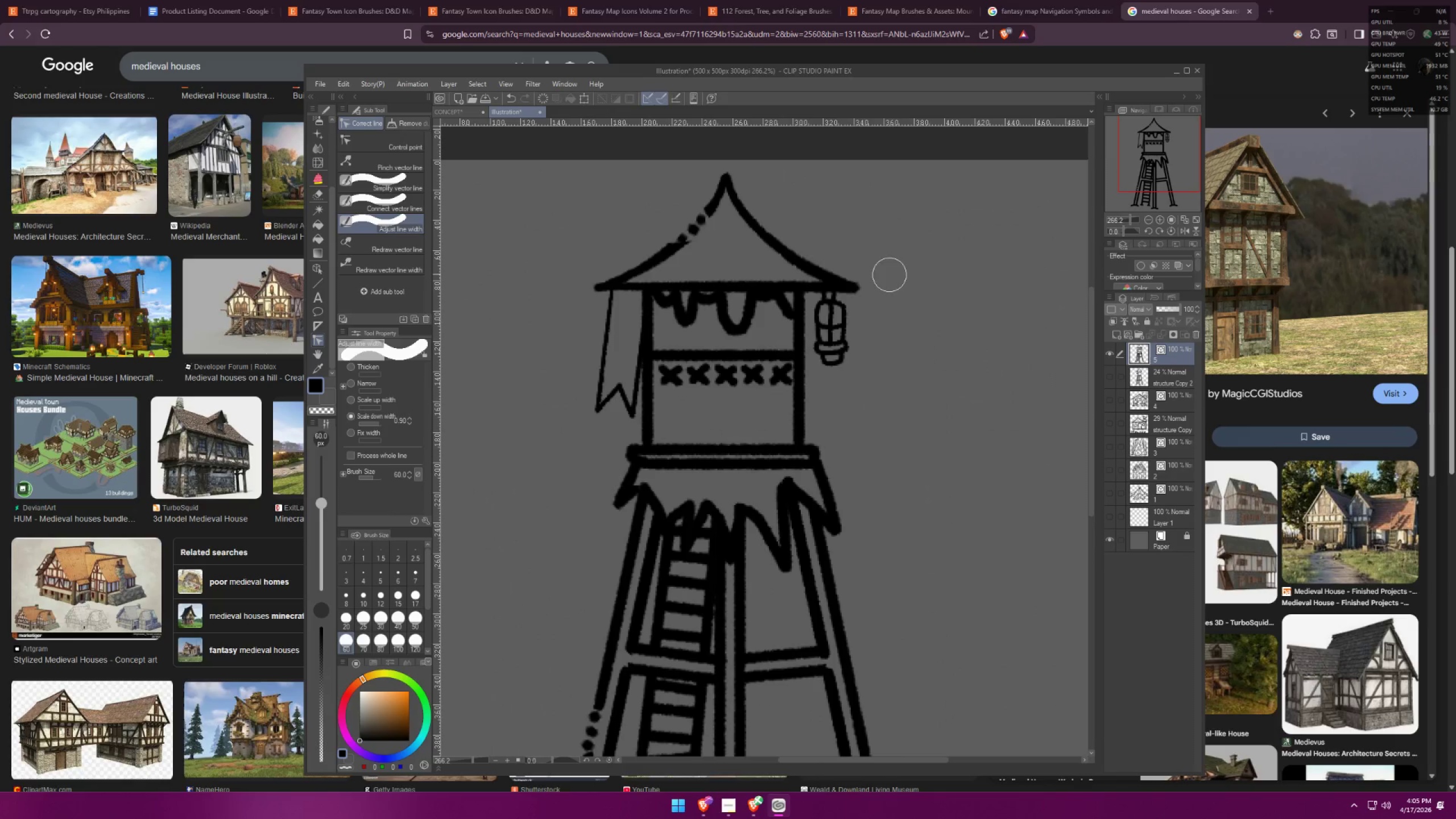 
left_click_drag(start_coordinate=[843, 277], to_coordinate=[867, 292])
 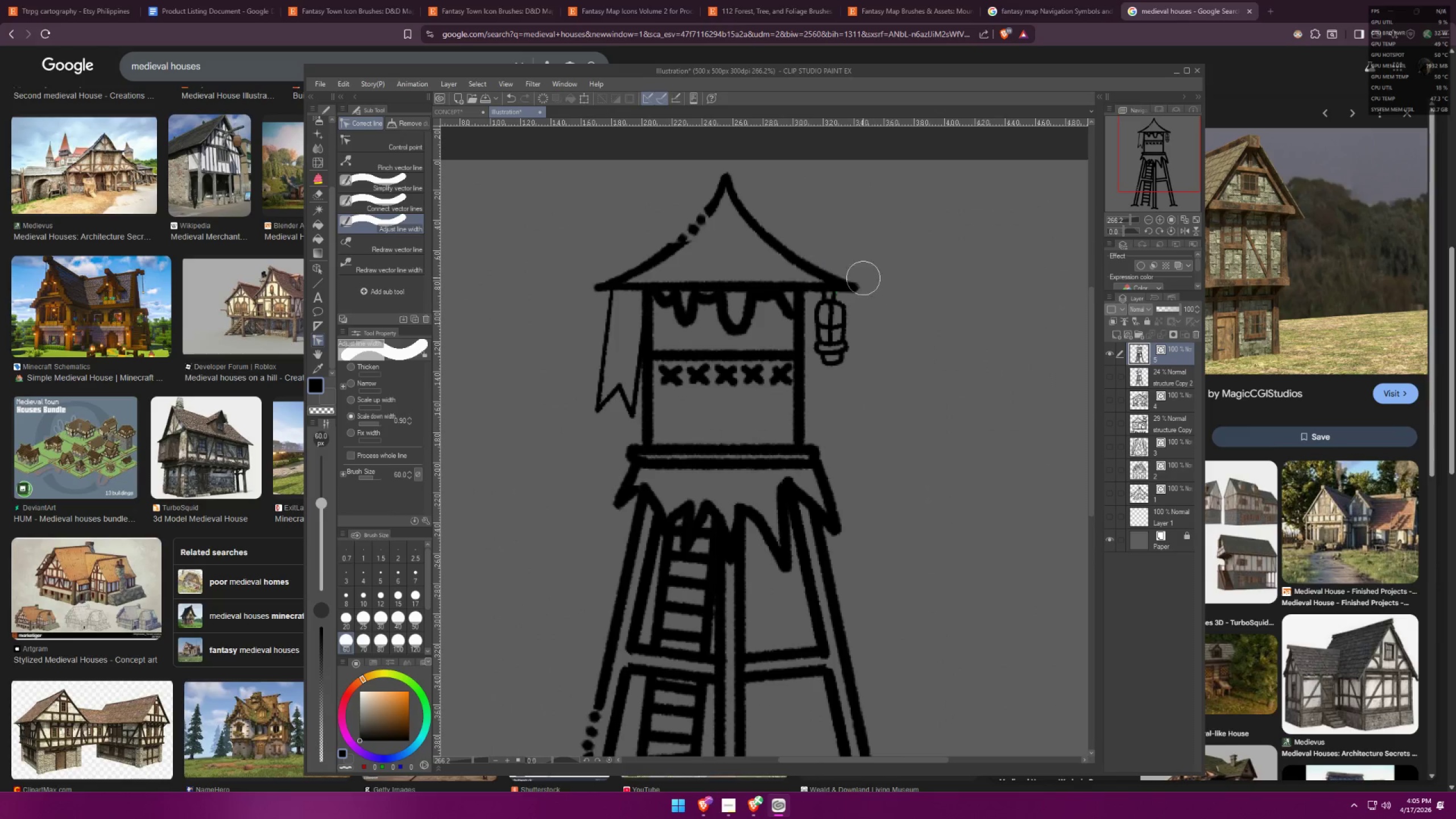 
left_click_drag(start_coordinate=[842, 268], to_coordinate=[850, 278])
 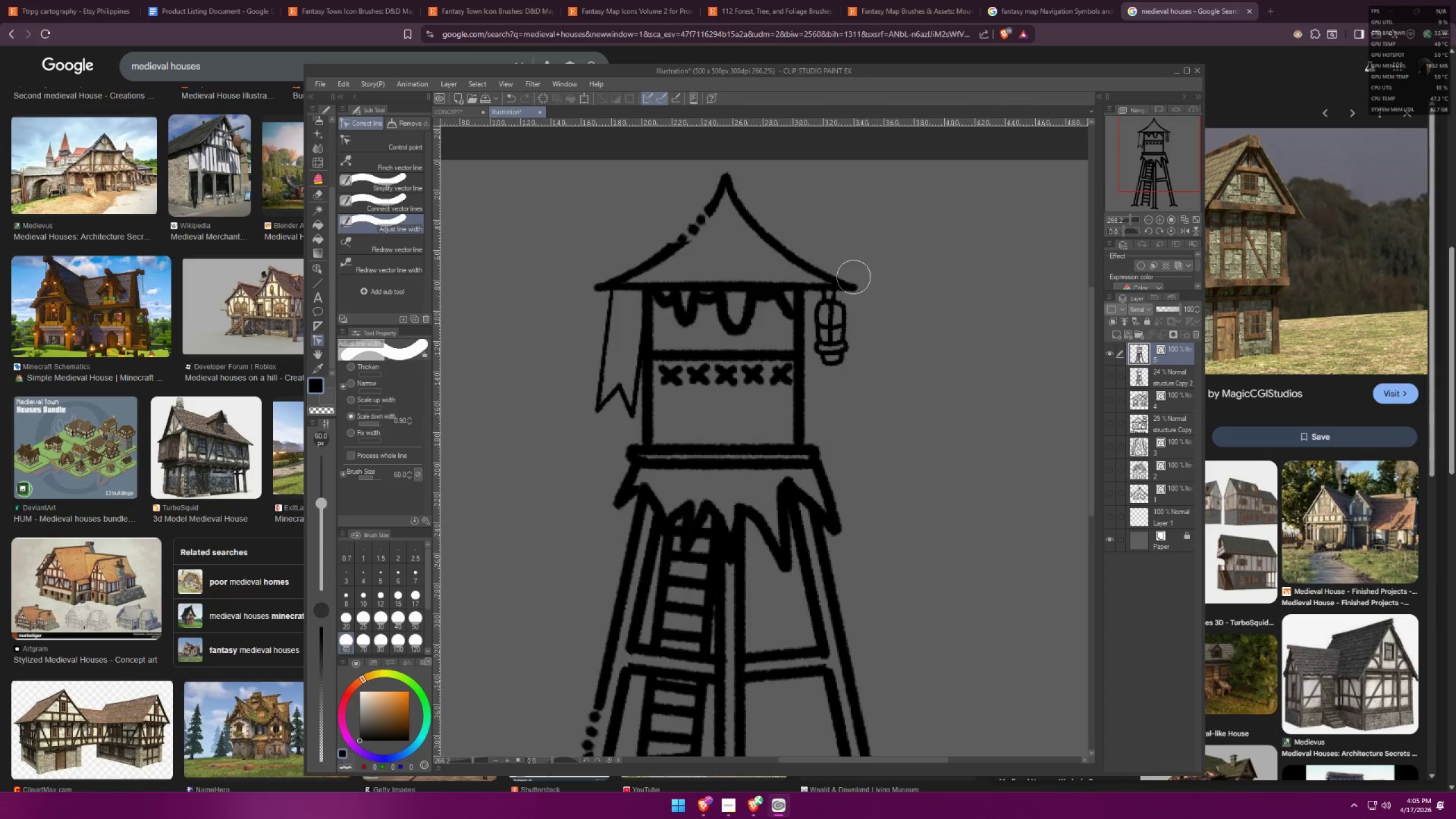 
scroll: coordinate [720, 395], scroll_direction: down, amount: 1.0
 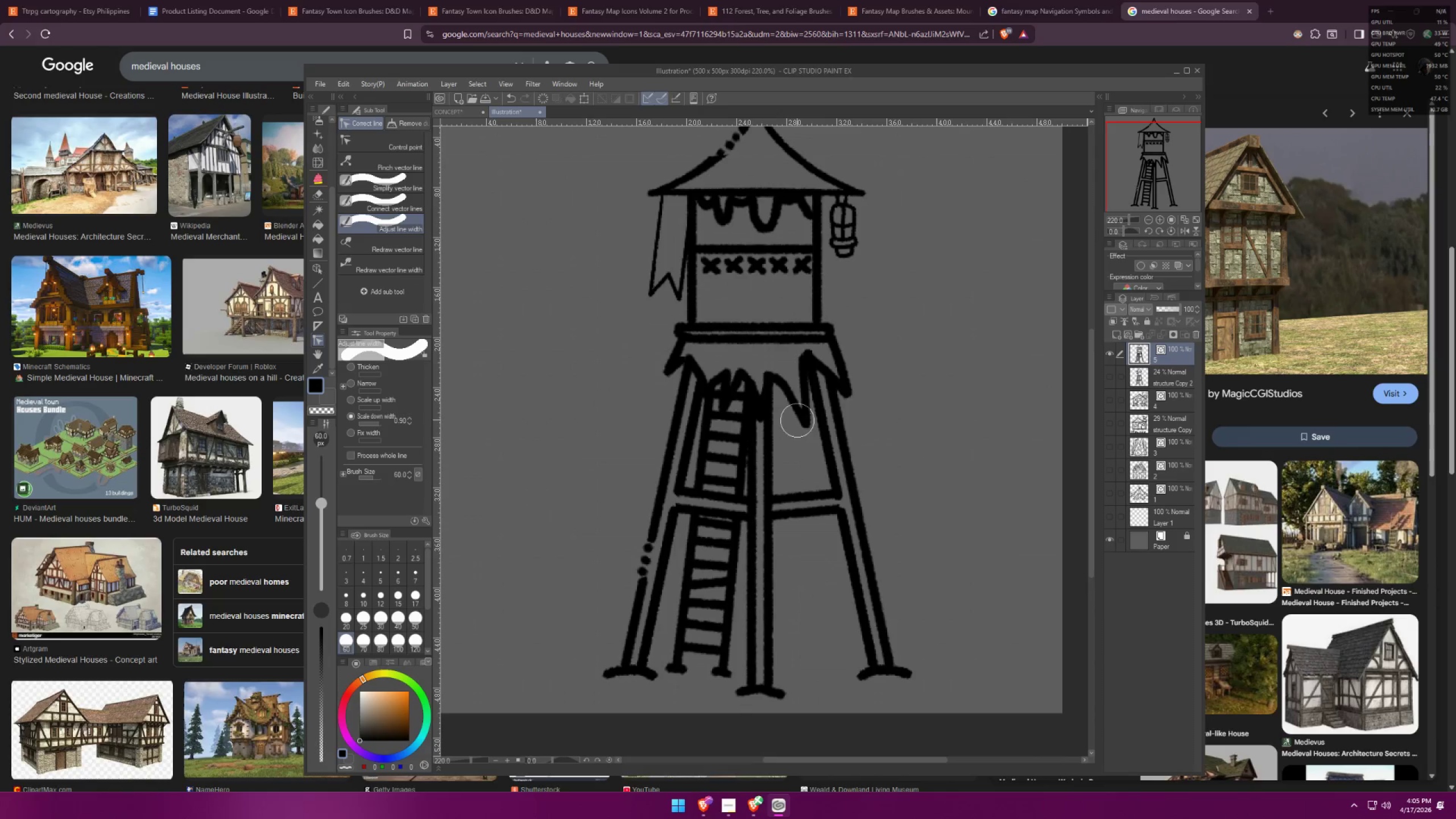 
double_click([797, 428])
 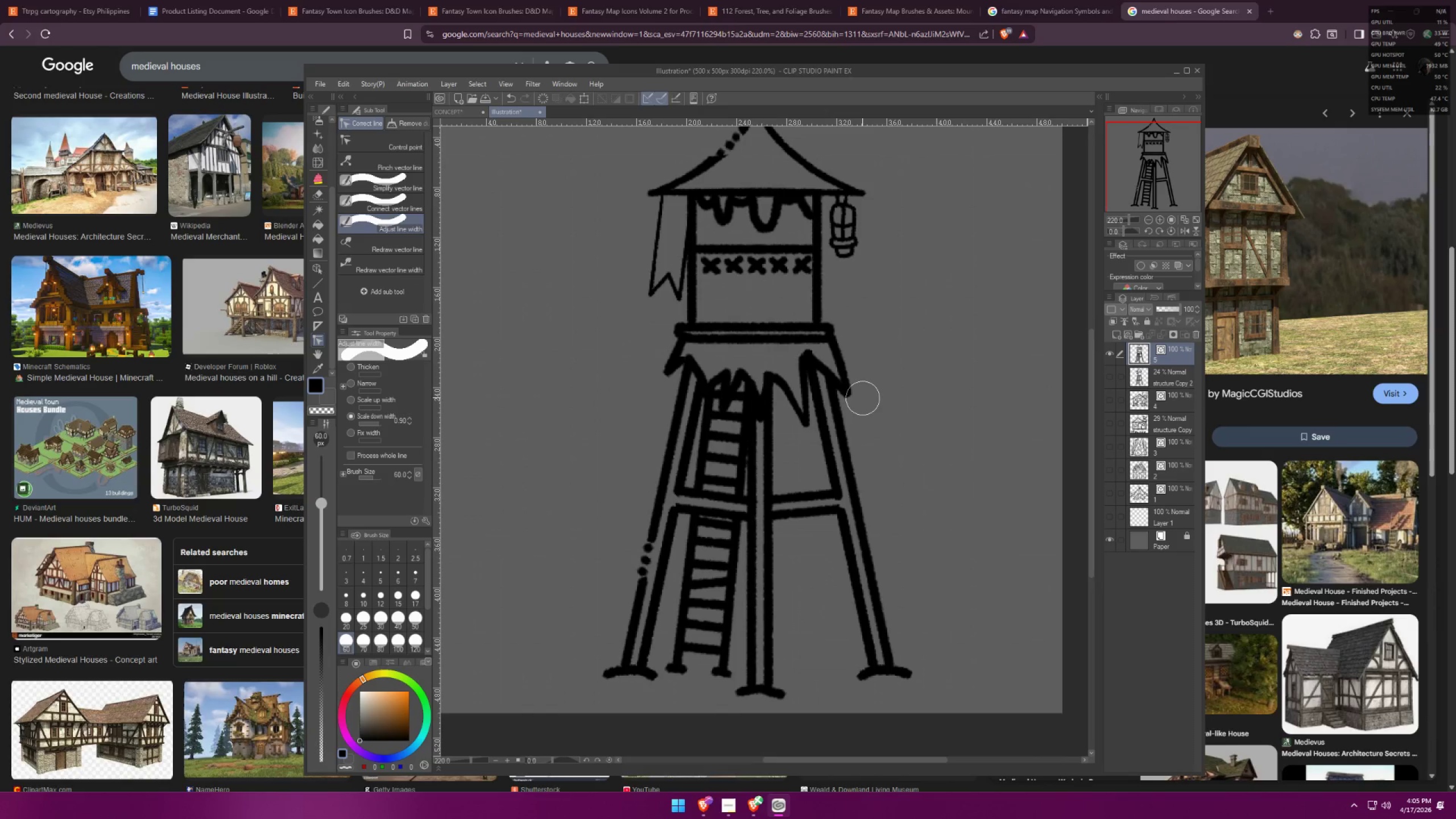 
triple_click([859, 394])
 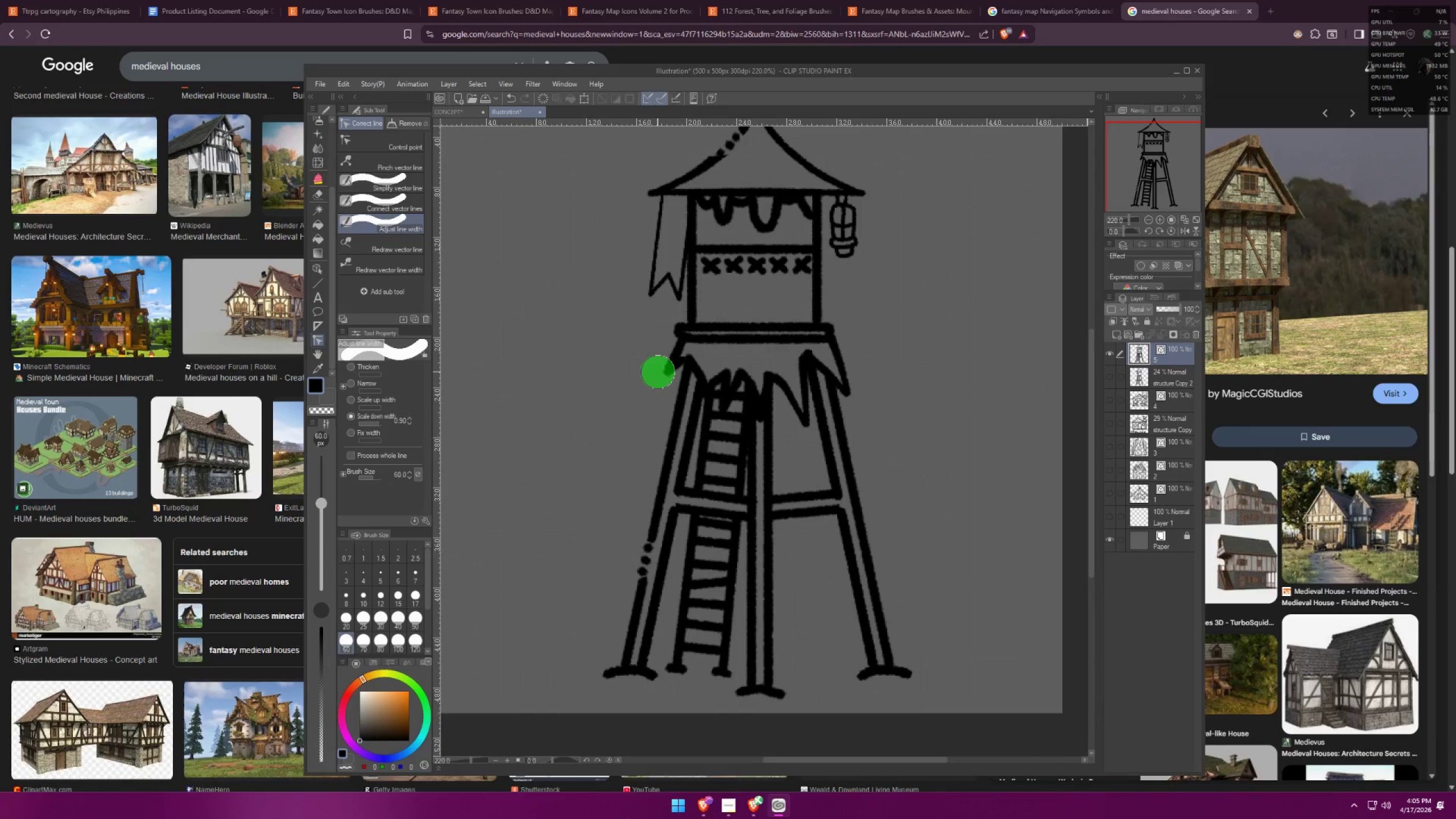 
double_click([664, 373])
 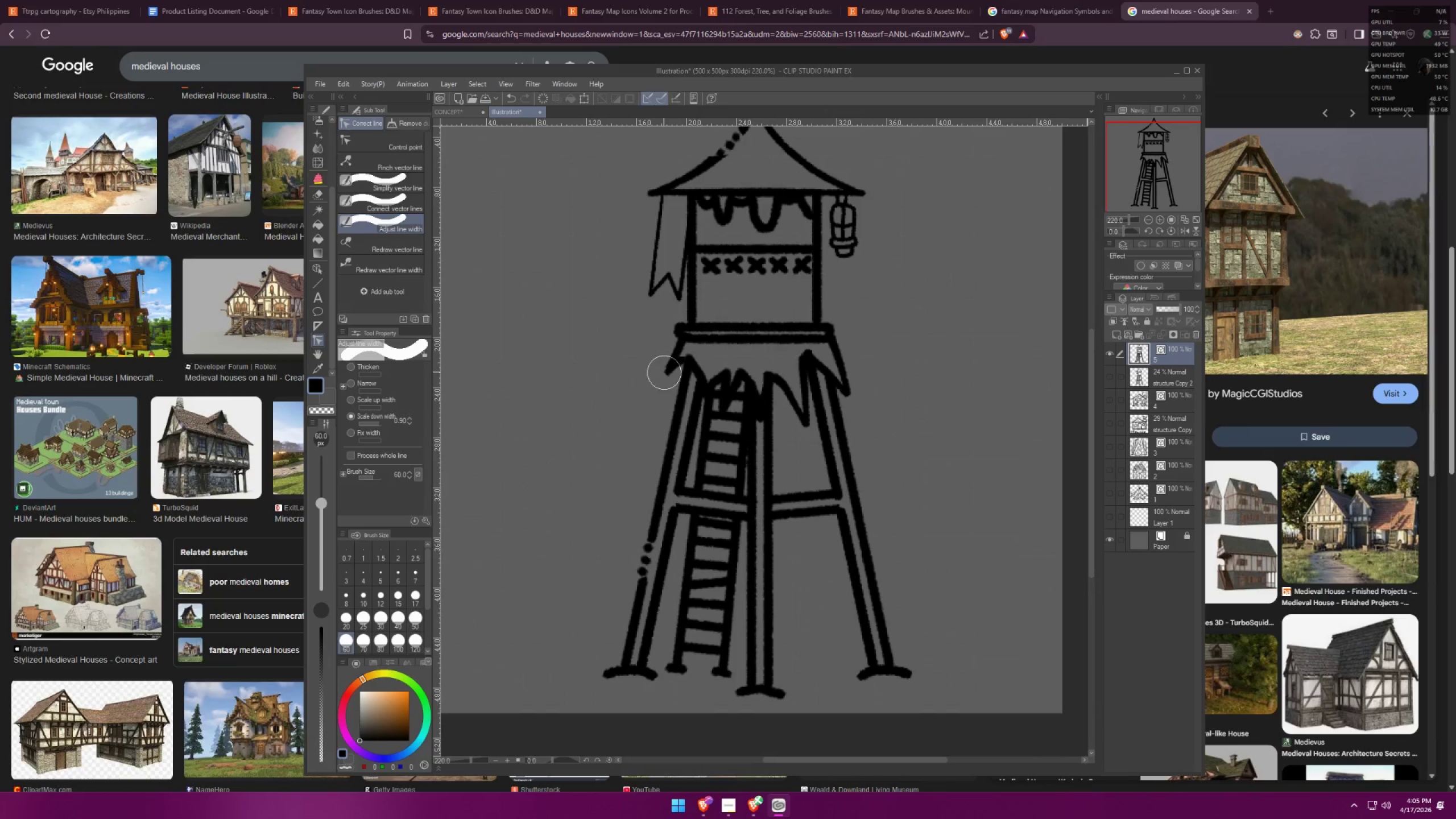 
triple_click([663, 372])
 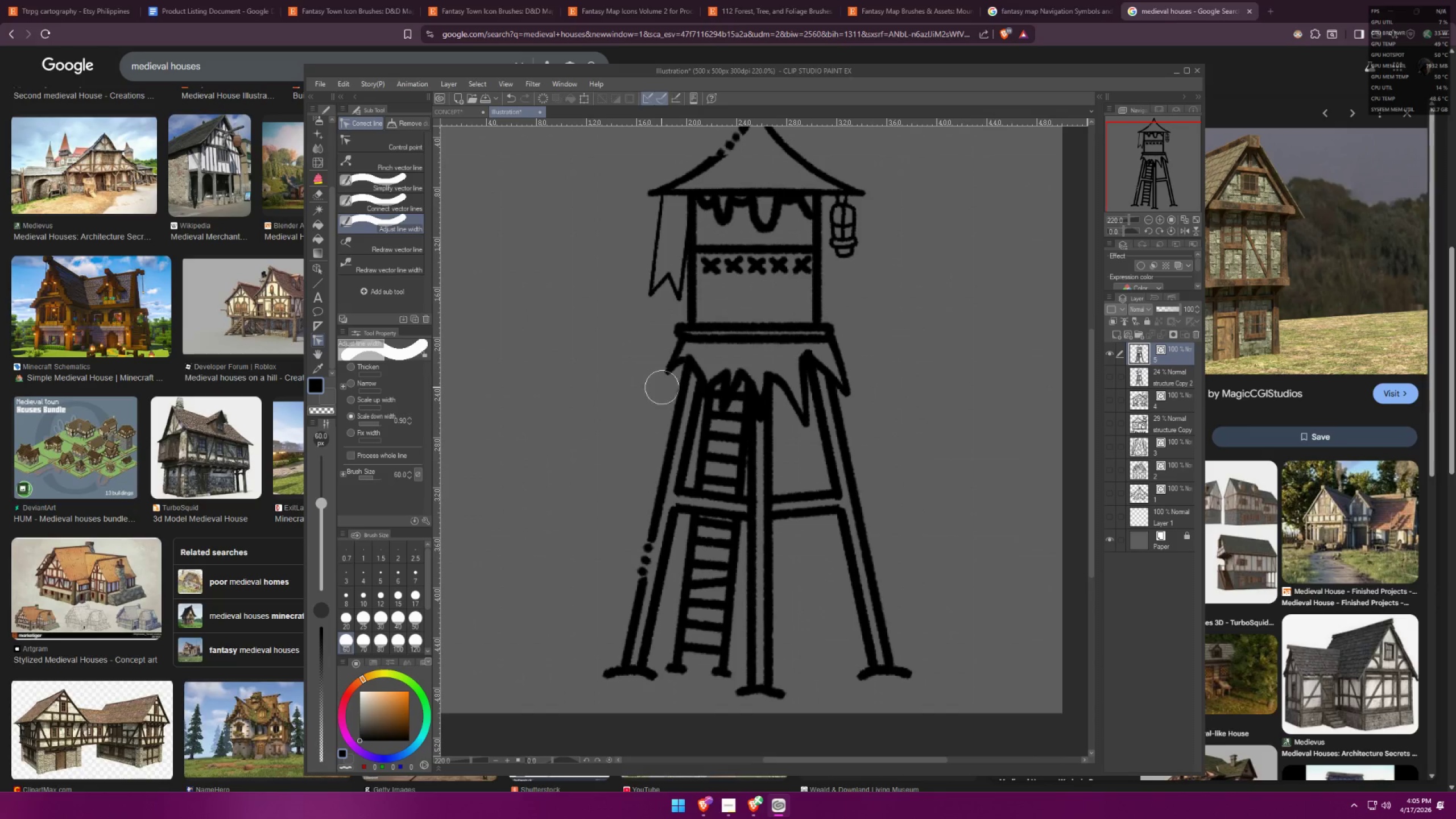 
left_click_drag(start_coordinate=[643, 599], to_coordinate=[682, 595])
 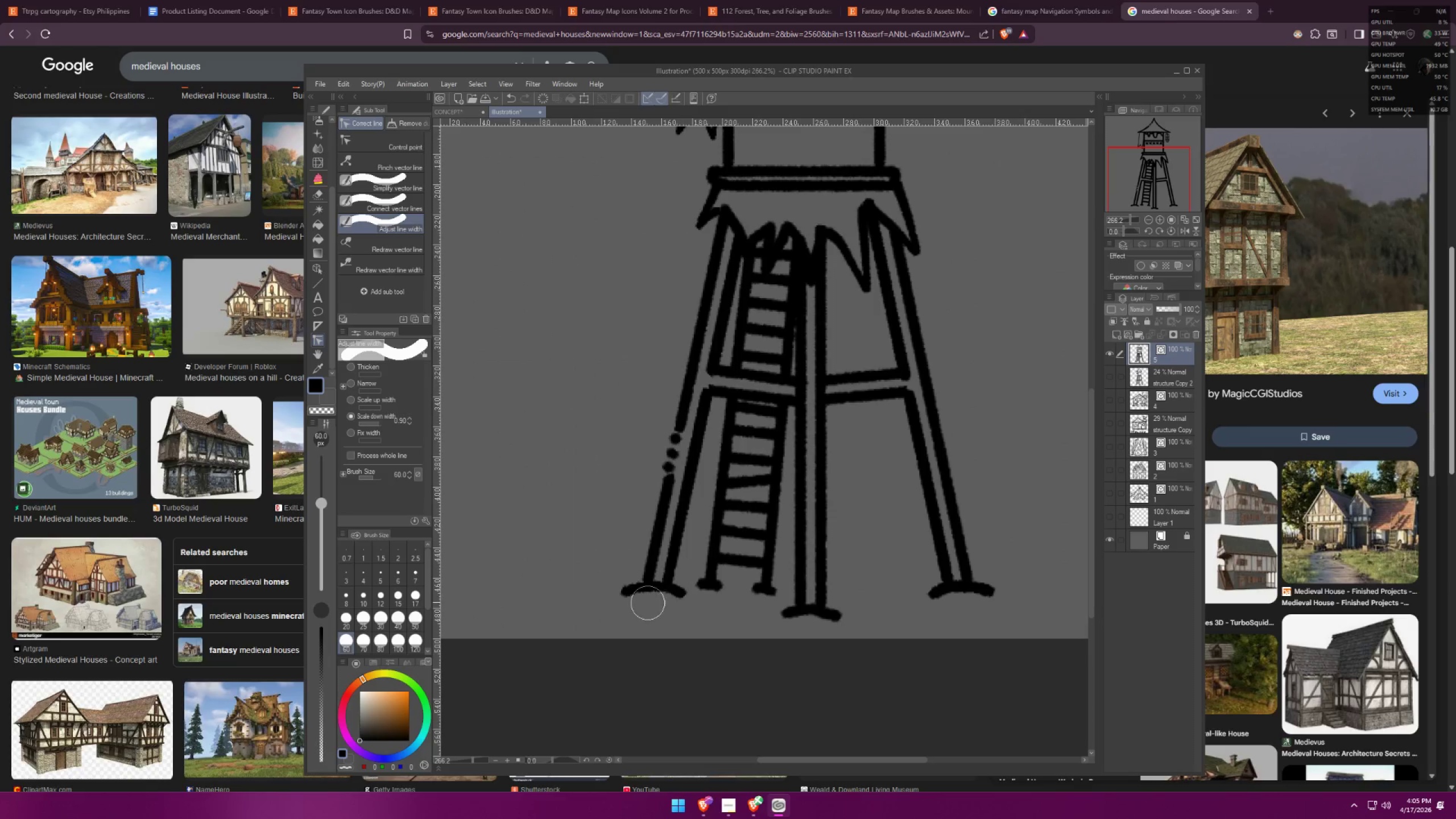 
scroll: coordinate [634, 600], scroll_direction: up, amount: 3.0
 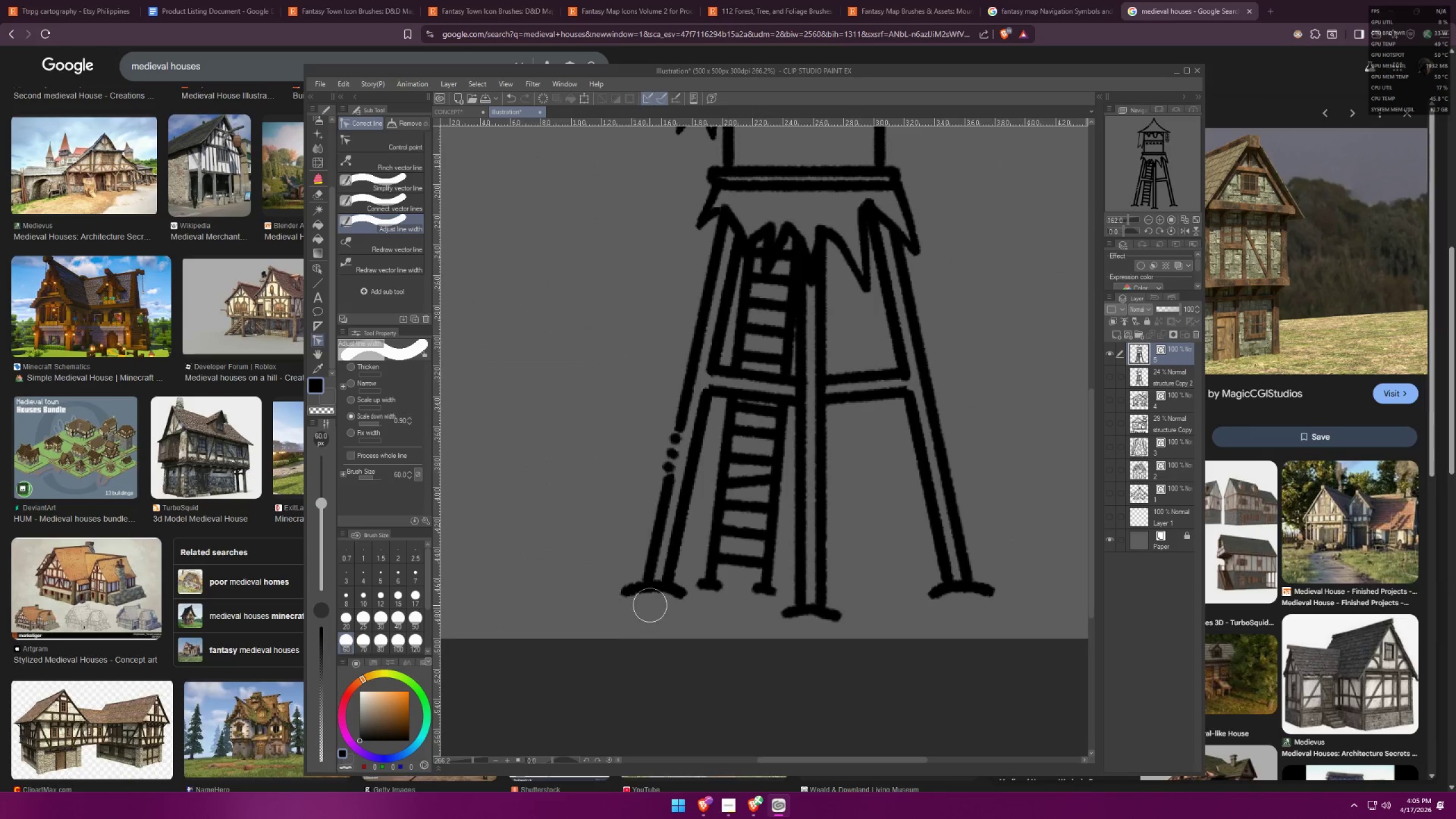 
left_click_drag(start_coordinate=[643, 590], to_coordinate=[673, 601])
 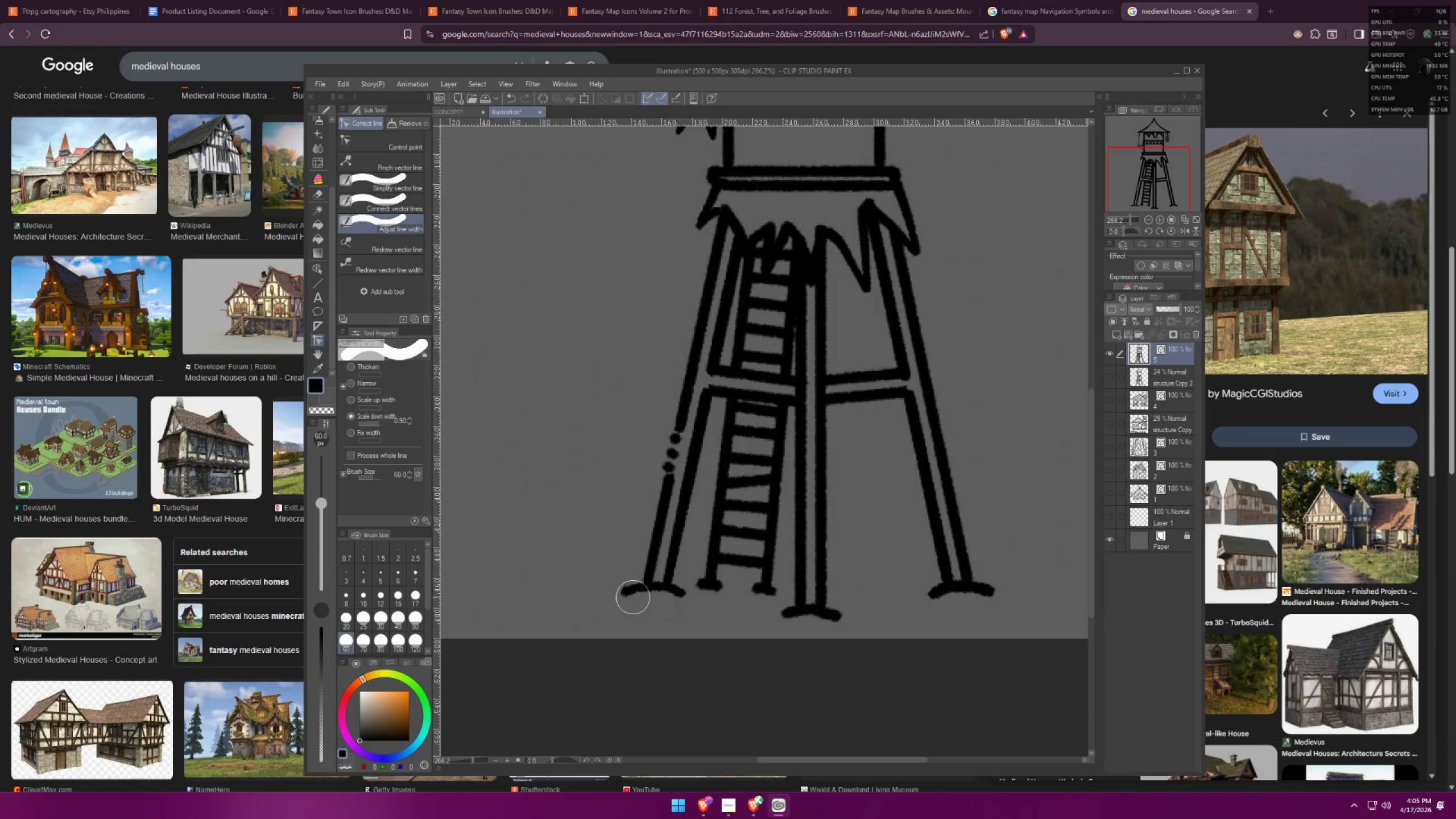 
left_click_drag(start_coordinate=[636, 595], to_coordinate=[682, 612])
 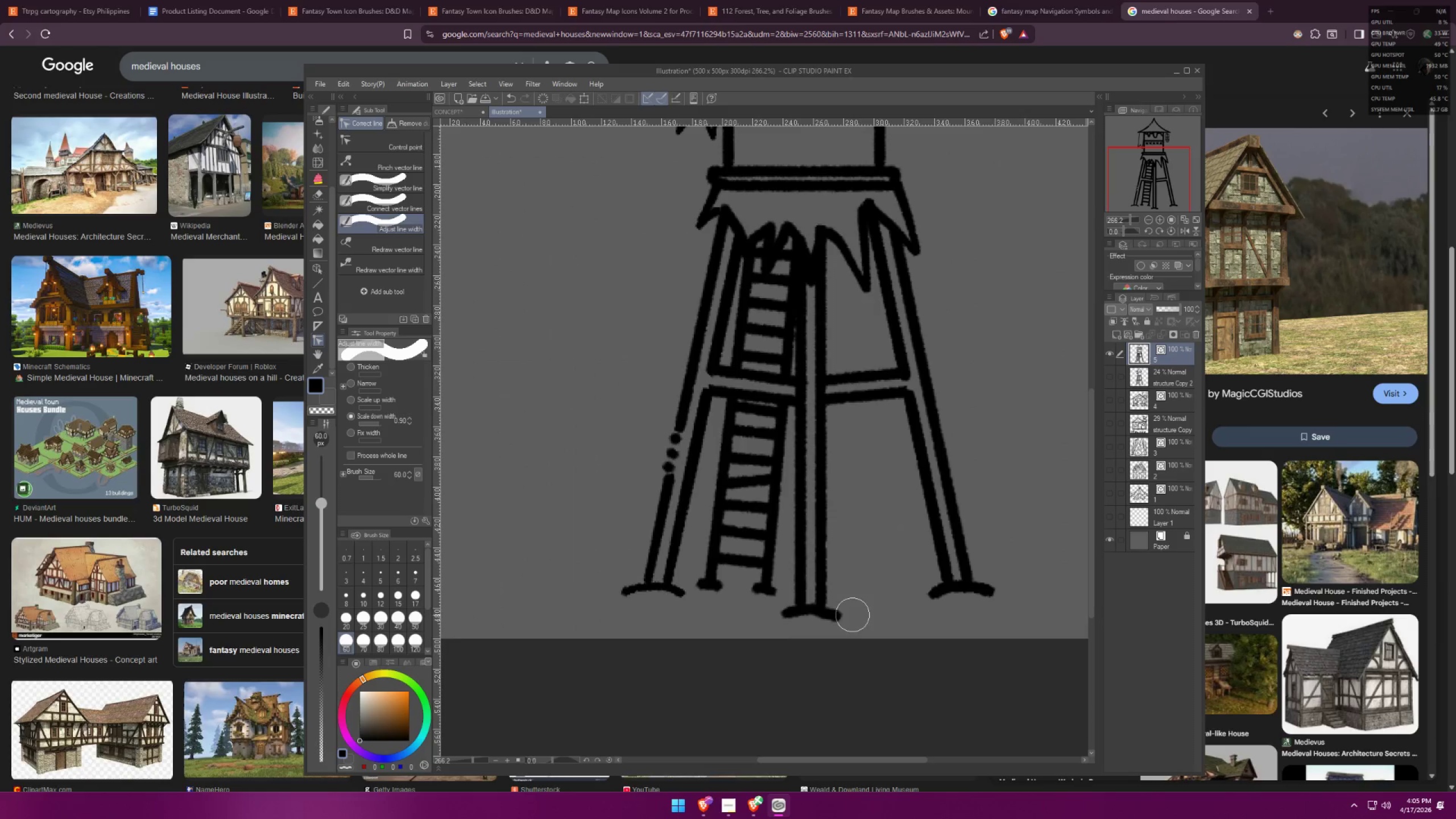 
left_click_drag(start_coordinate=[781, 616], to_coordinate=[833, 616])
 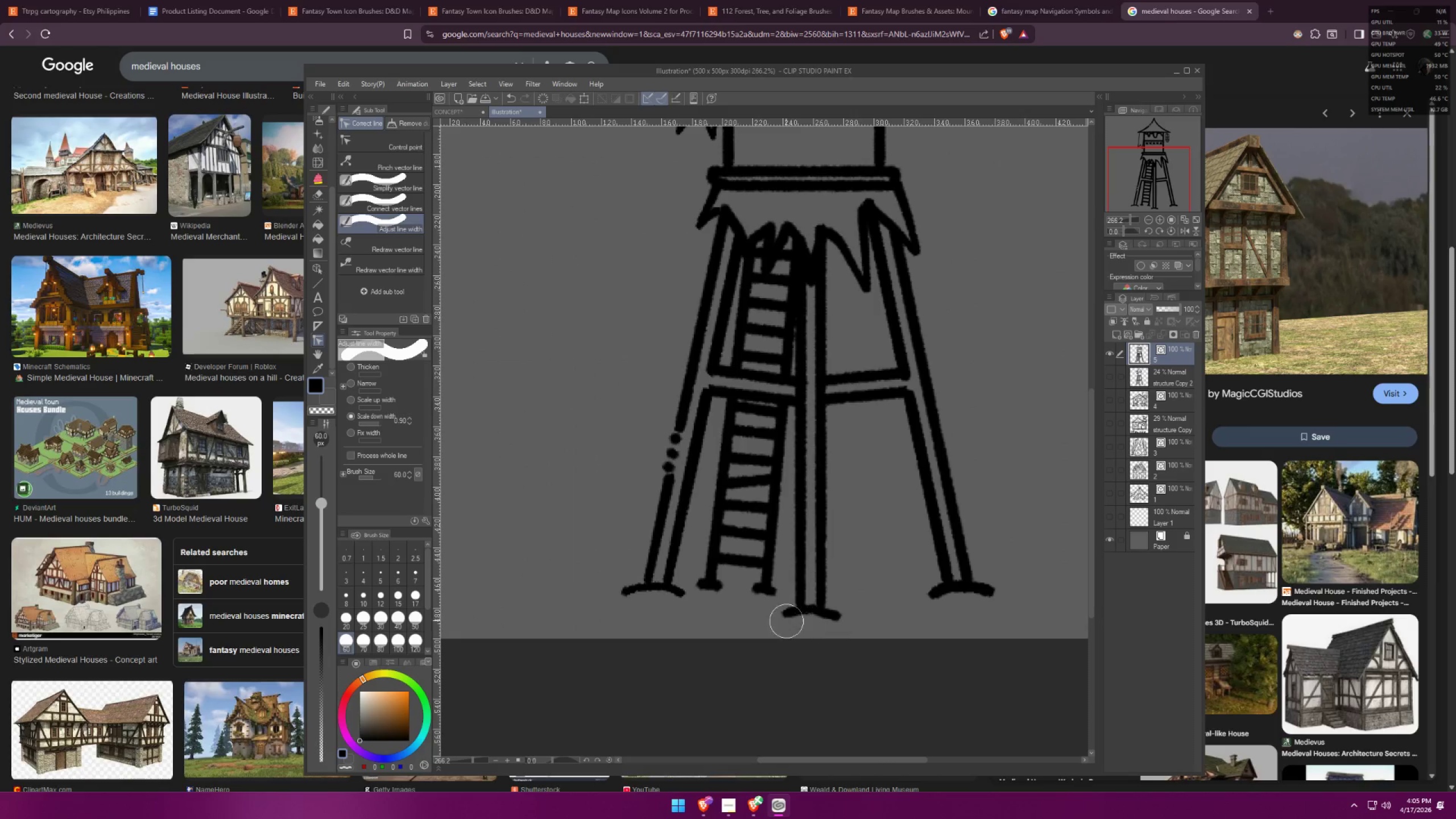 
left_click_drag(start_coordinate=[793, 618], to_coordinate=[857, 620])
 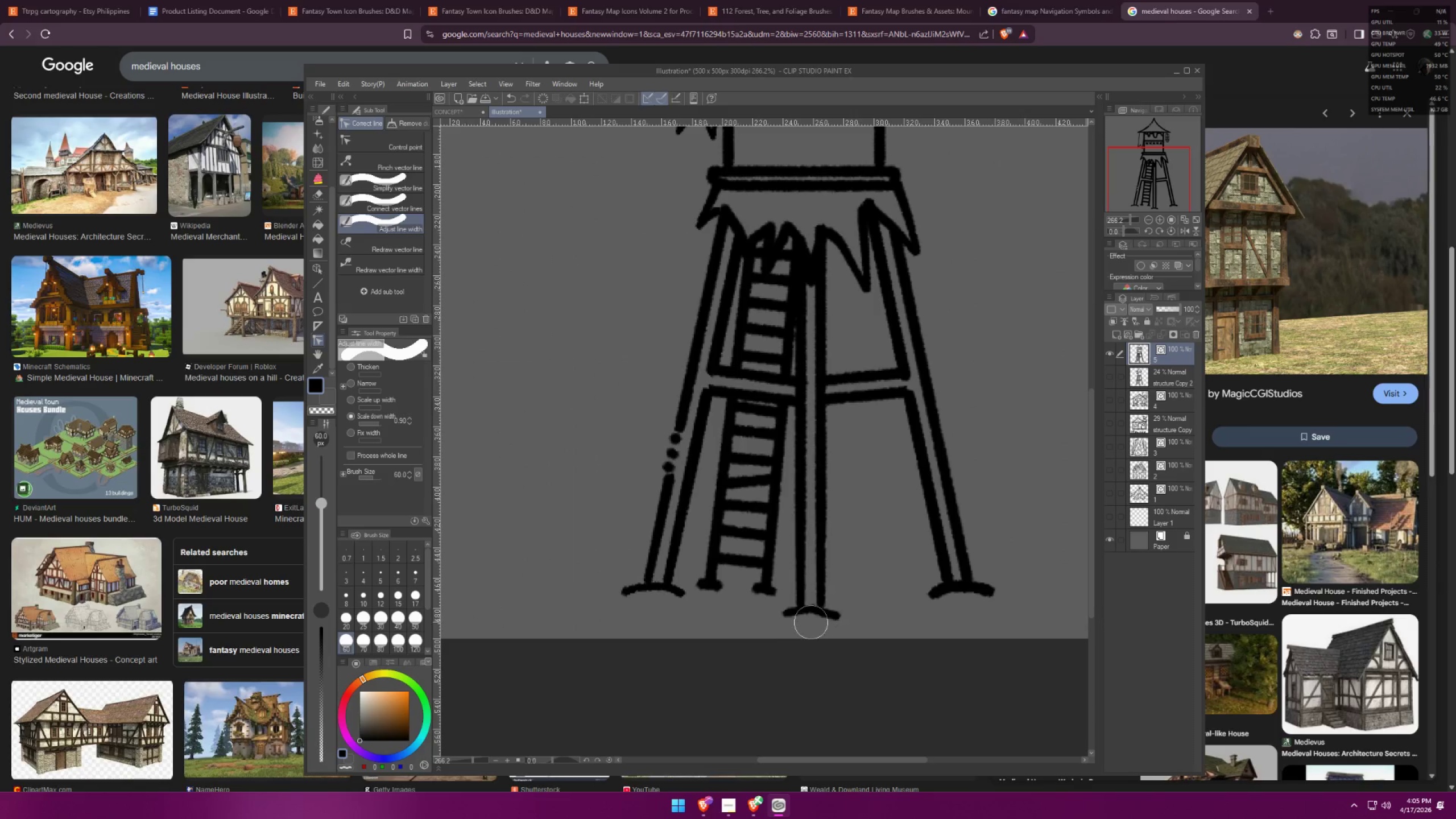 
left_click_drag(start_coordinate=[805, 615], to_coordinate=[894, 614])
 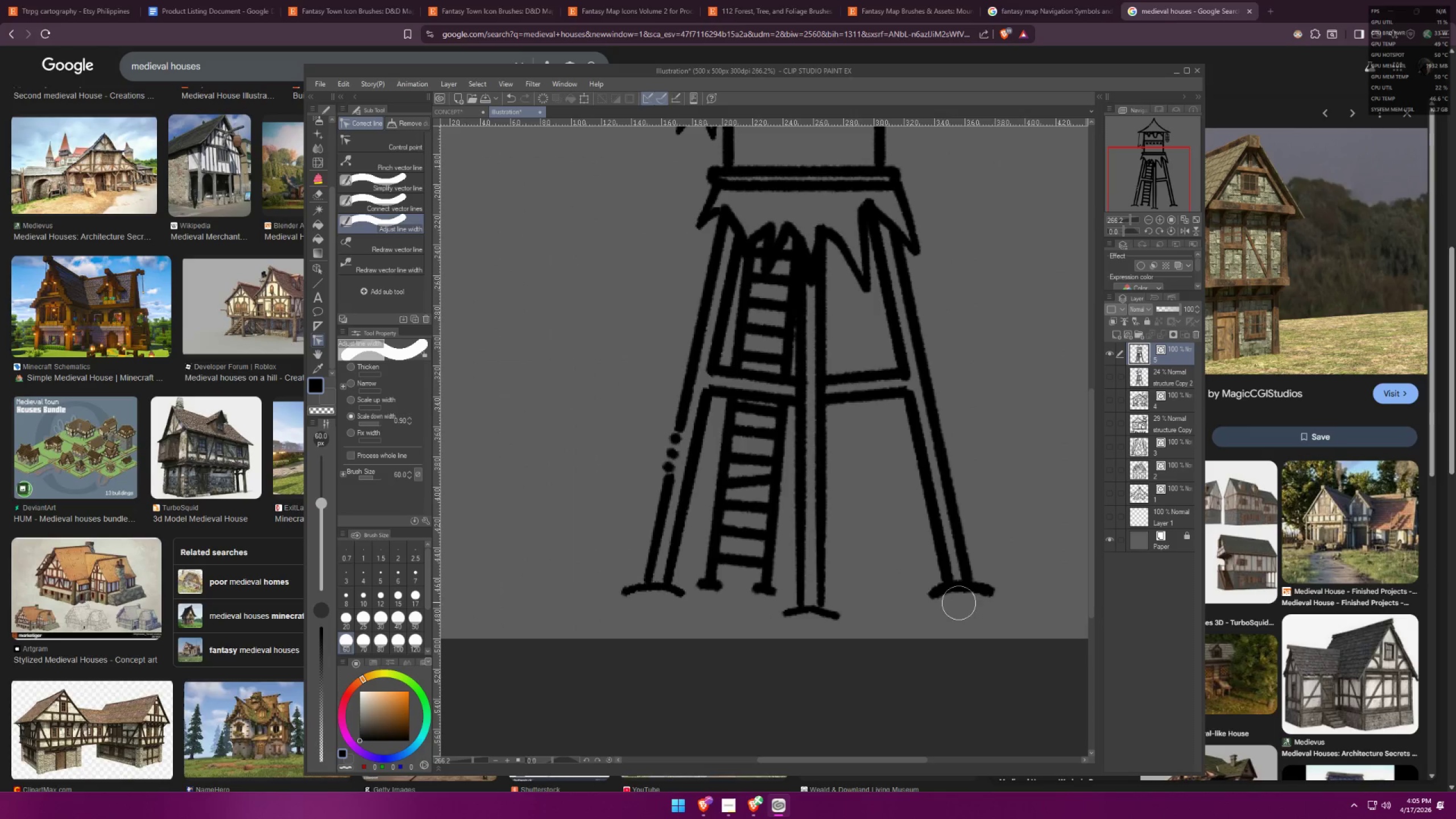 
left_click_drag(start_coordinate=[911, 603], to_coordinate=[1003, 581])
 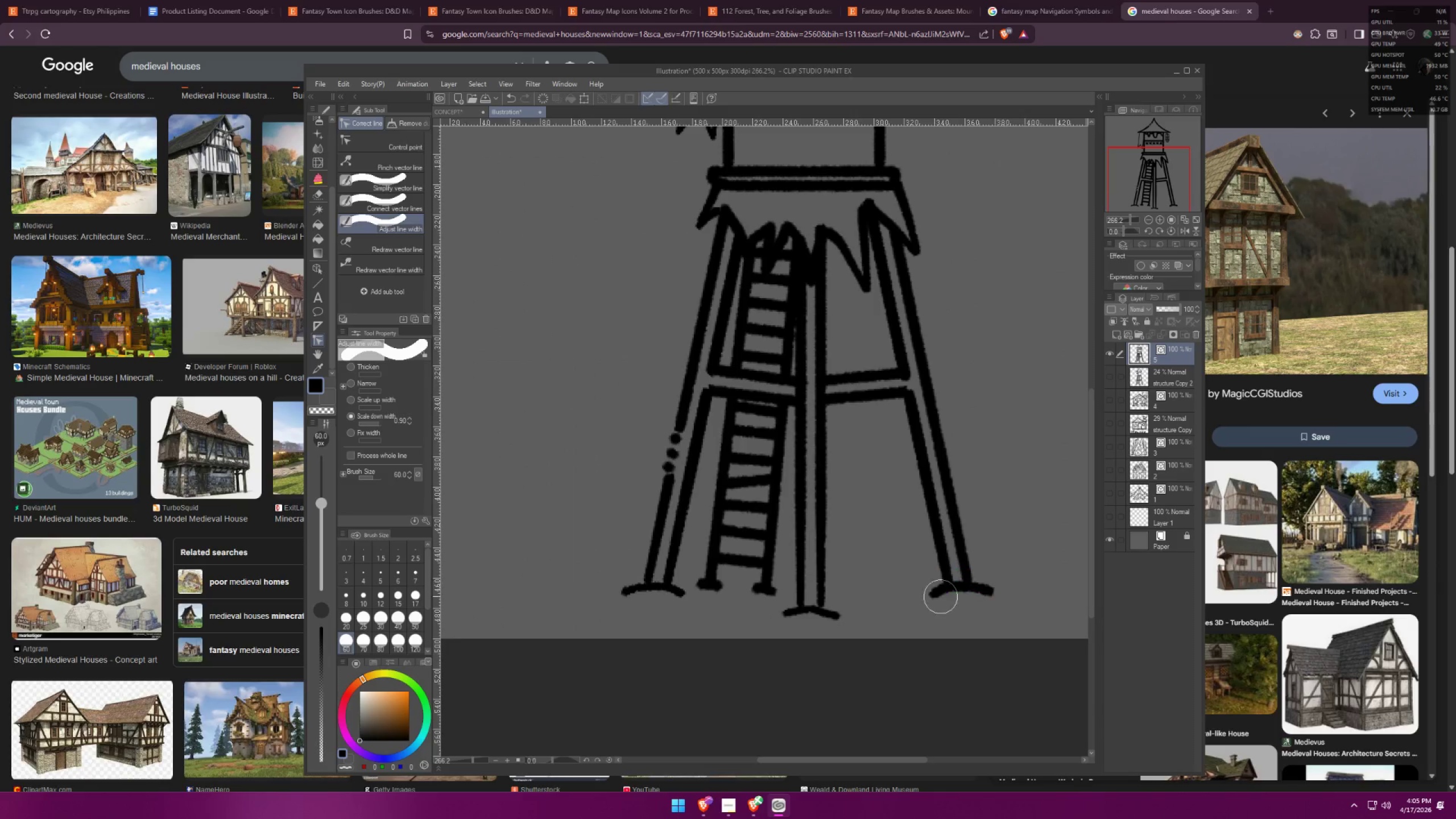 
left_click_drag(start_coordinate=[940, 595], to_coordinate=[1021, 587])
 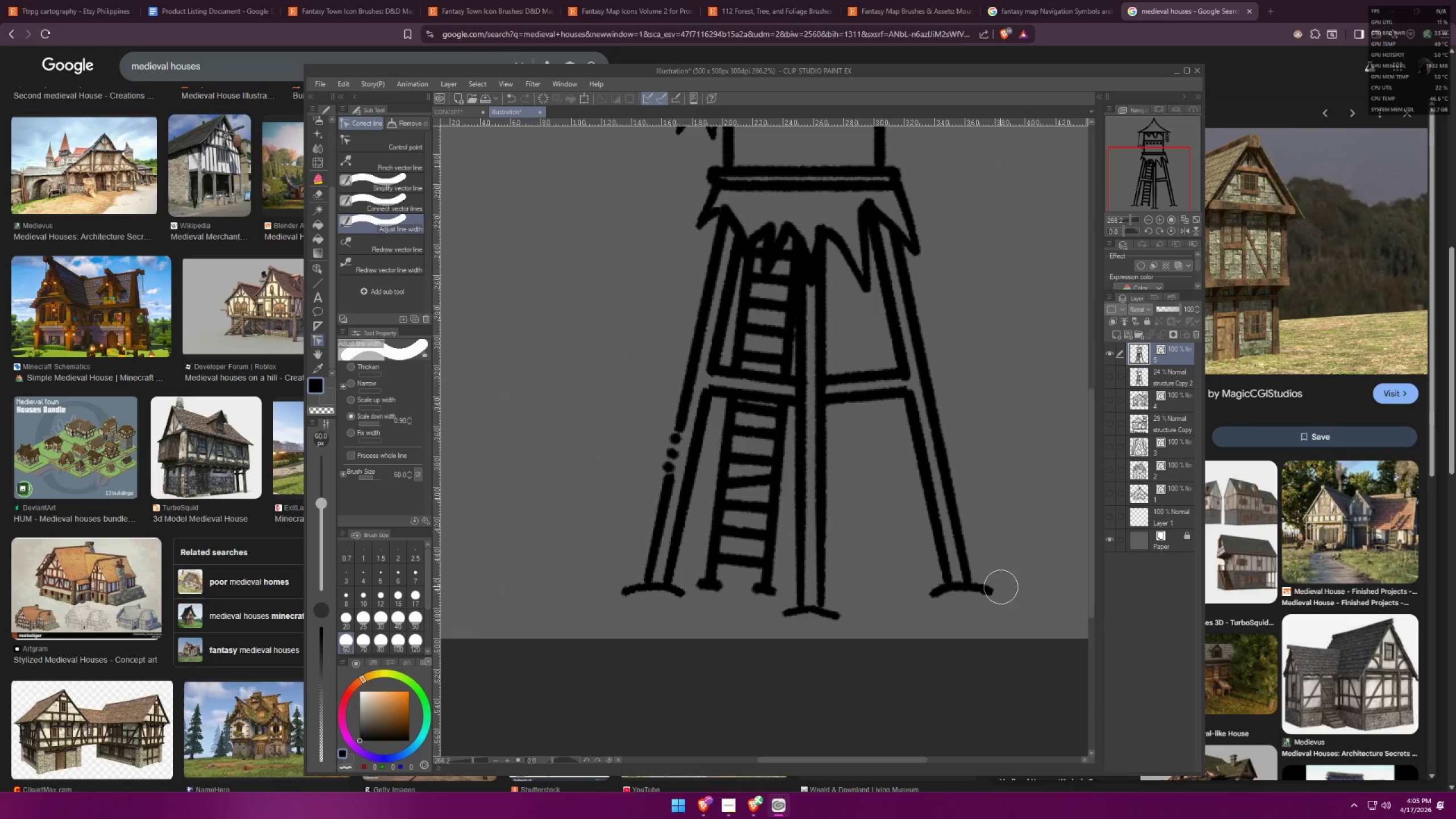 
left_click_drag(start_coordinate=[932, 591], to_coordinate=[1028, 586])
 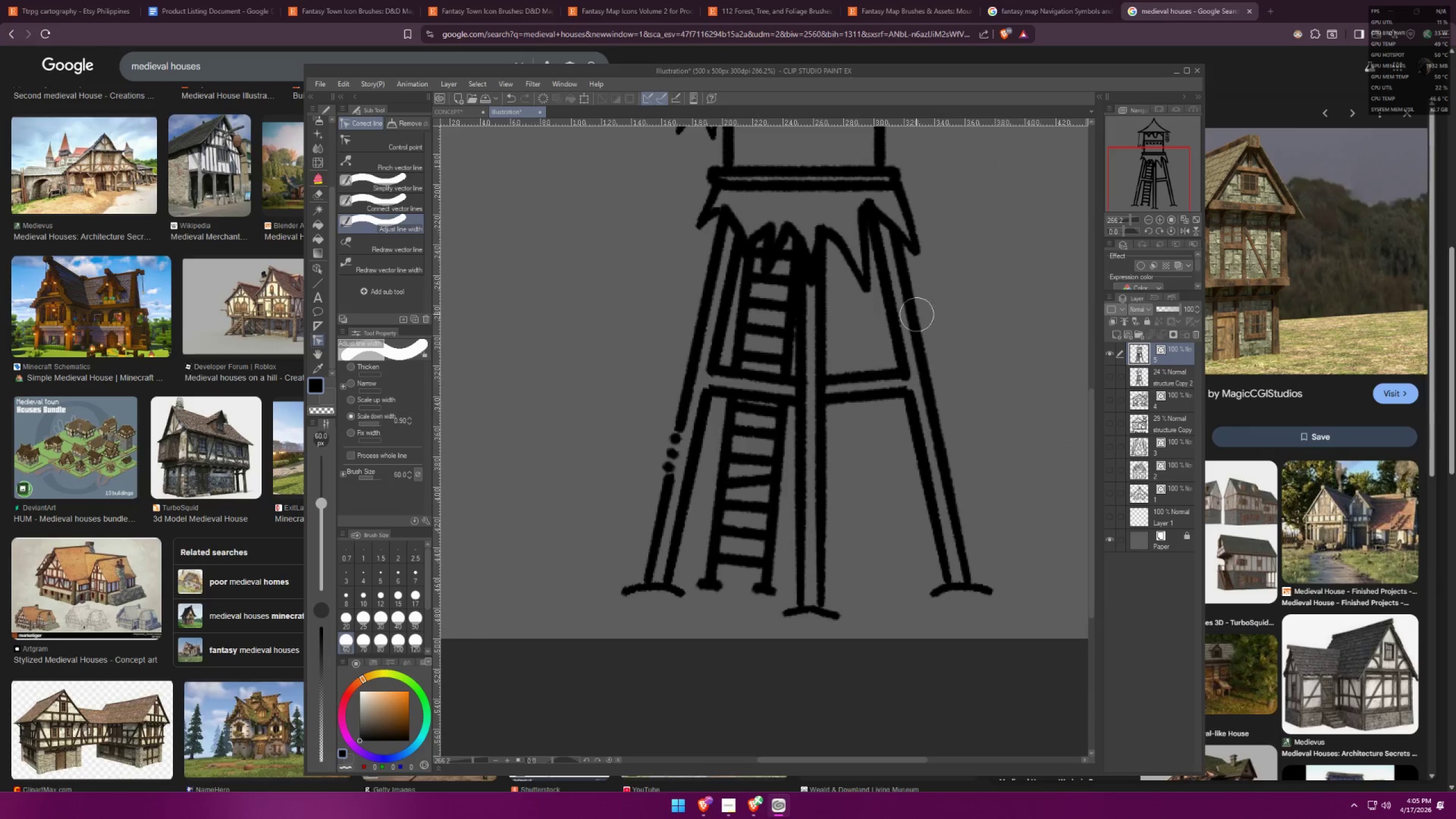 
left_click_drag(start_coordinate=[917, 300], to_coordinate=[992, 473])
 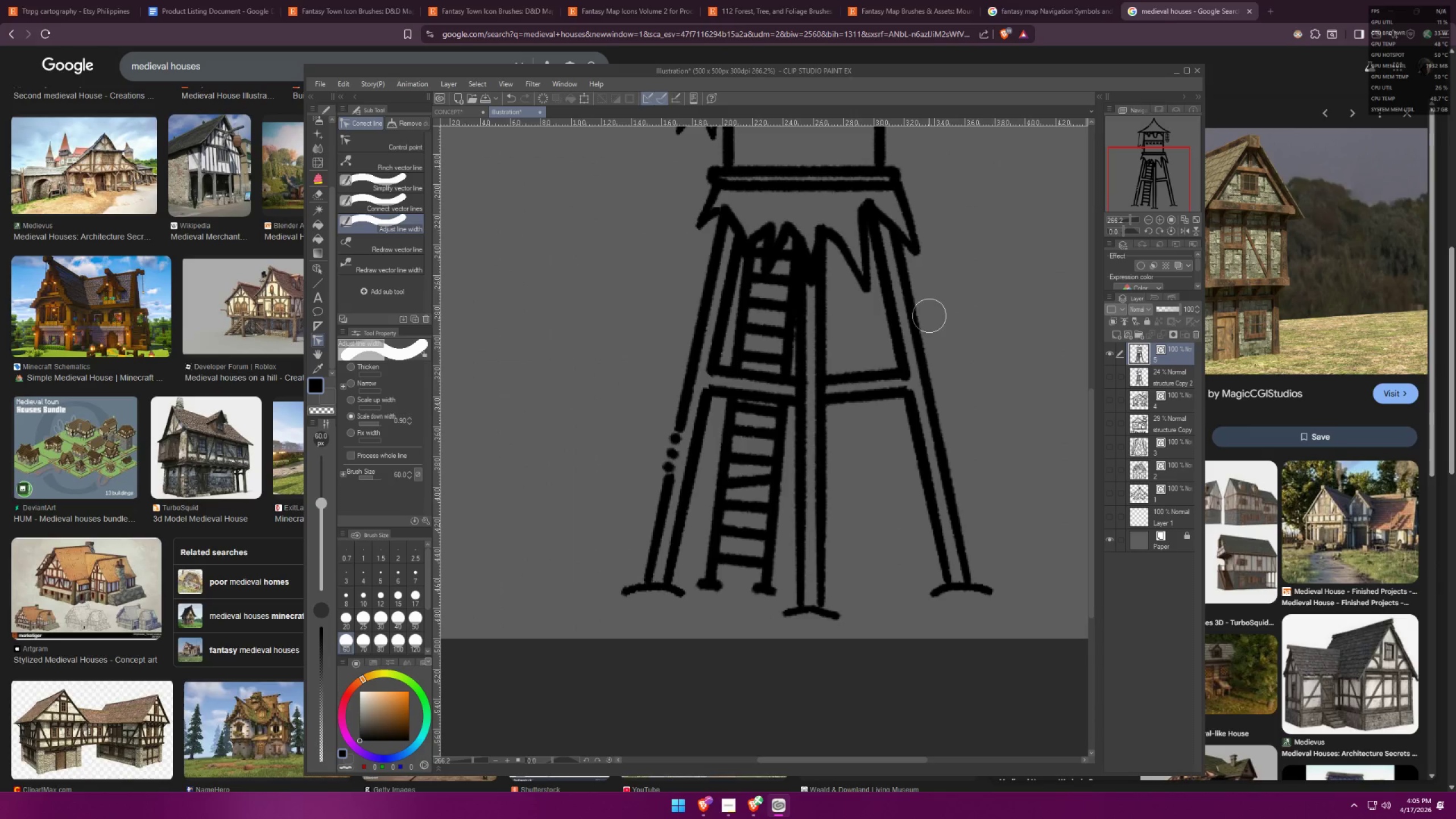 
left_click_drag(start_coordinate=[923, 300], to_coordinate=[984, 448])
 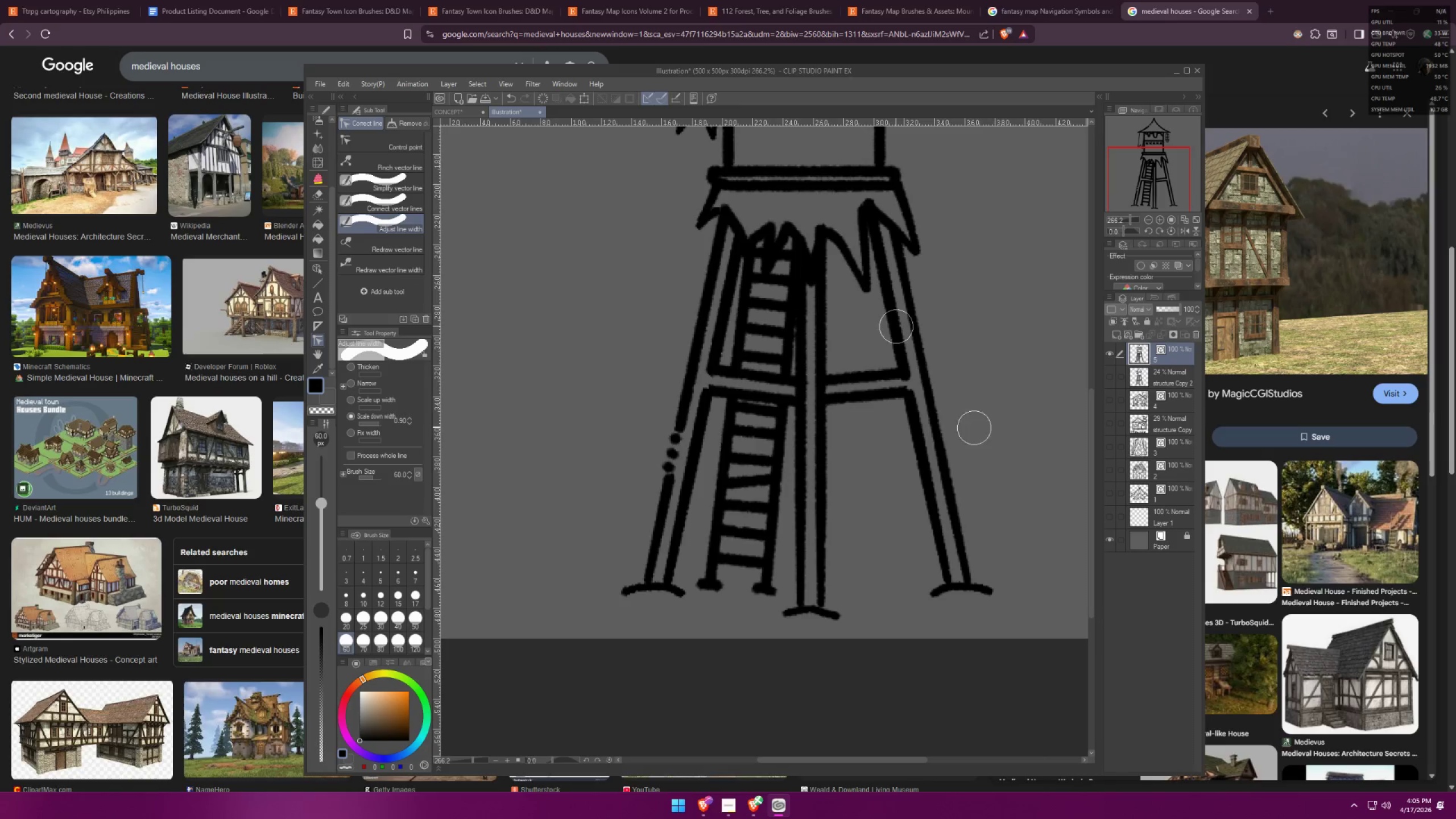 
left_click_drag(start_coordinate=[907, 320], to_coordinate=[954, 439])
 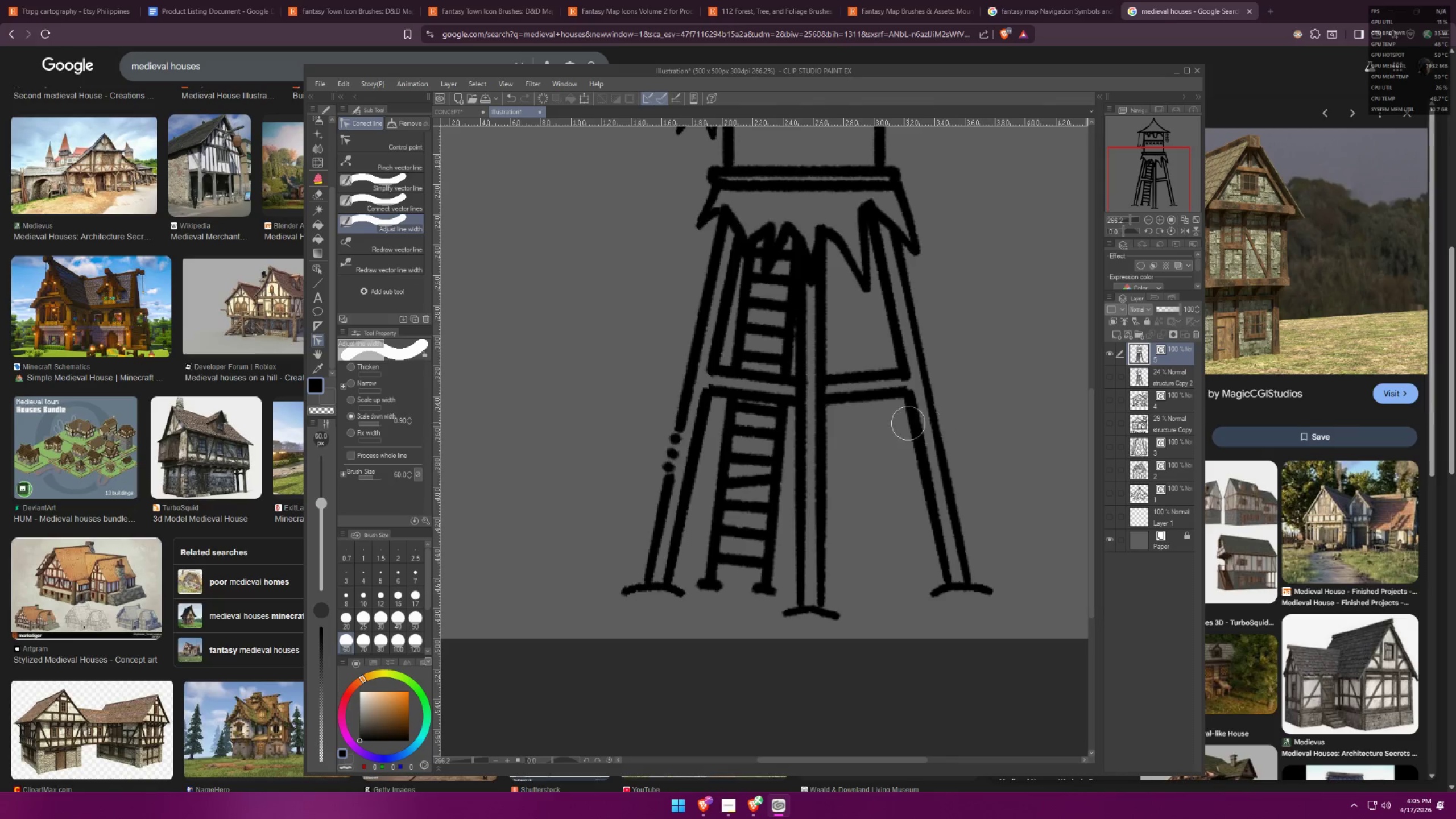 
left_click_drag(start_coordinate=[884, 388], to_coordinate=[889, 395])
 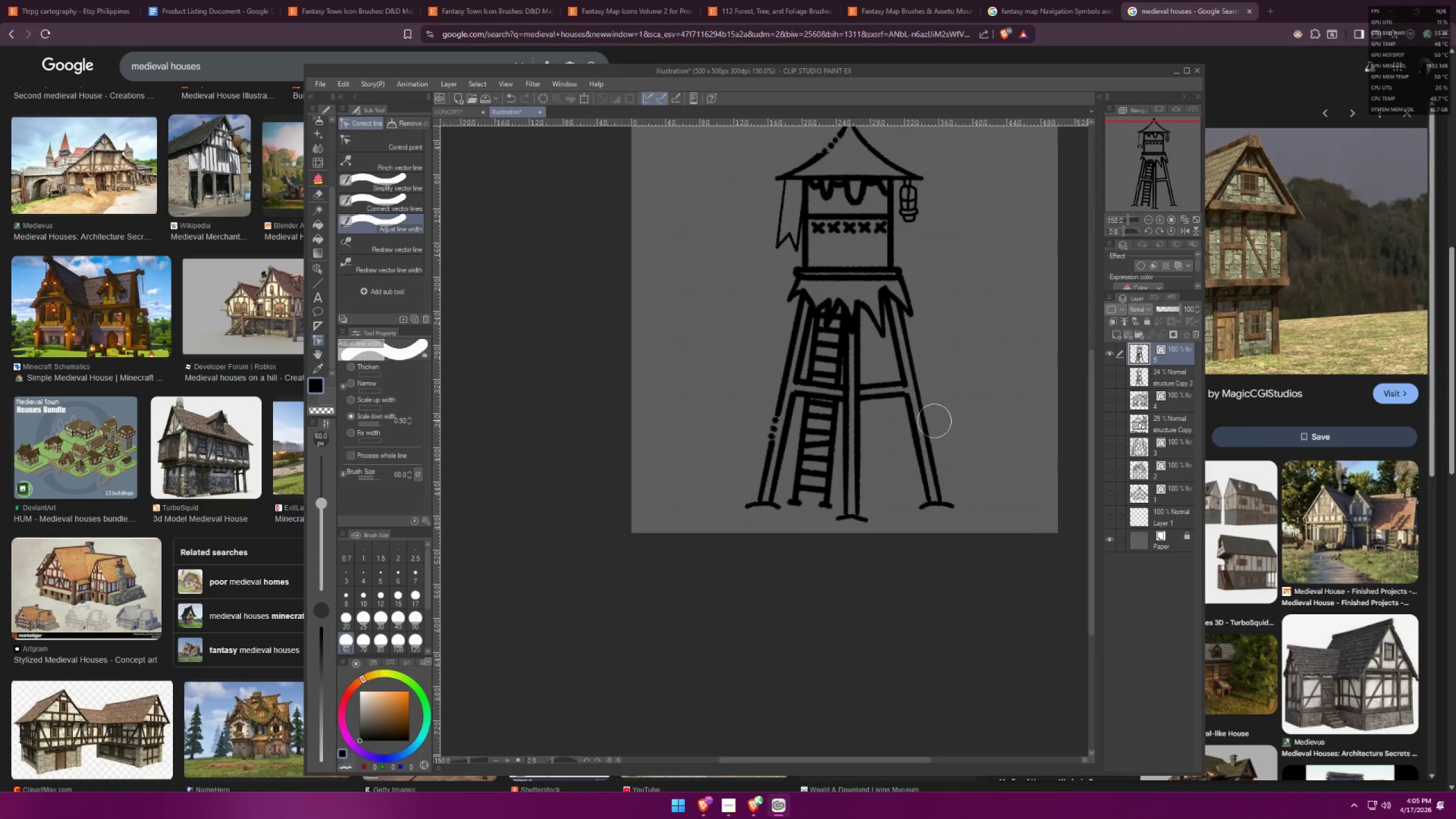 
scroll: coordinate [904, 382], scroll_direction: down, amount: 6.0
 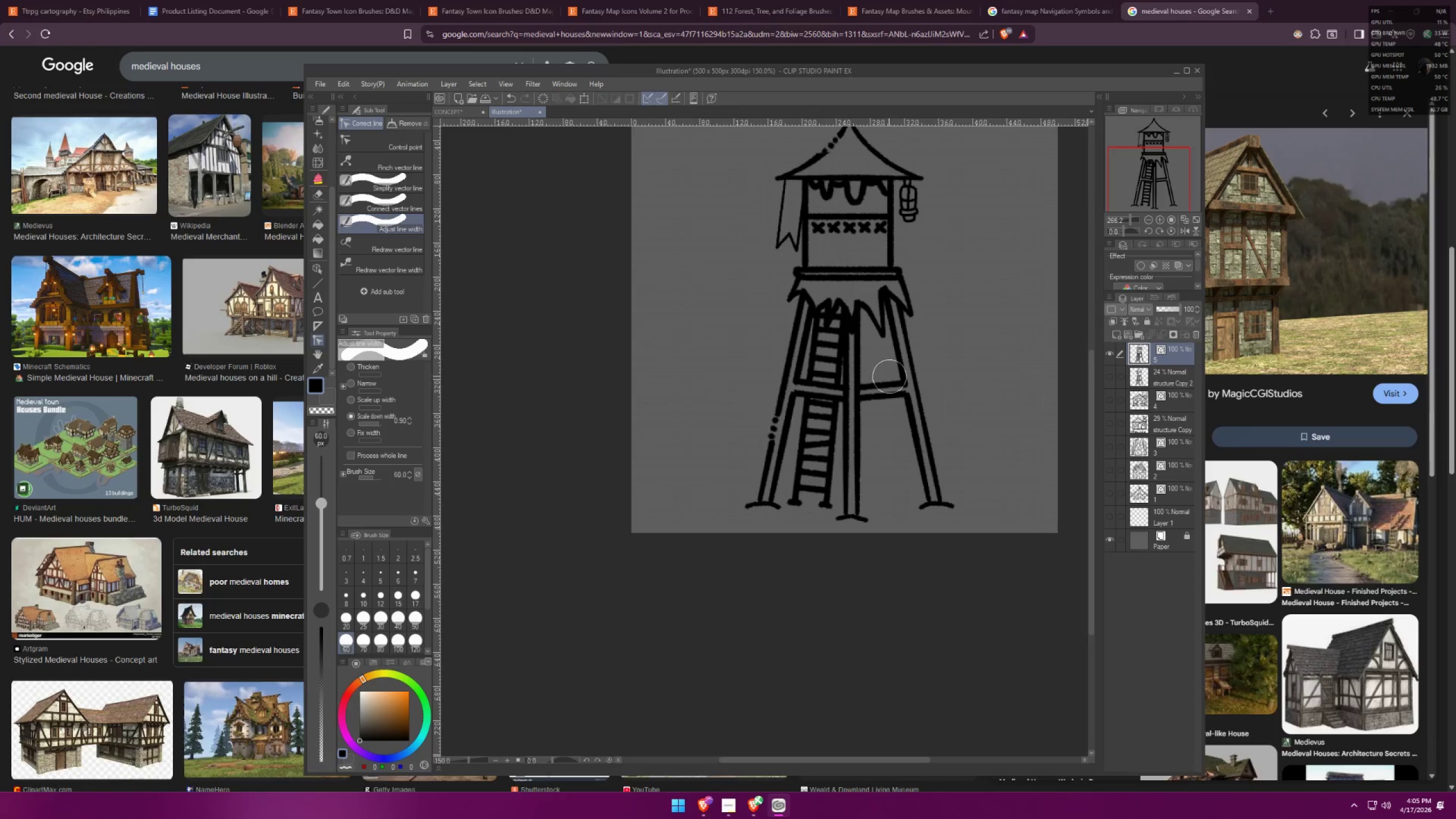 
type(ff)
 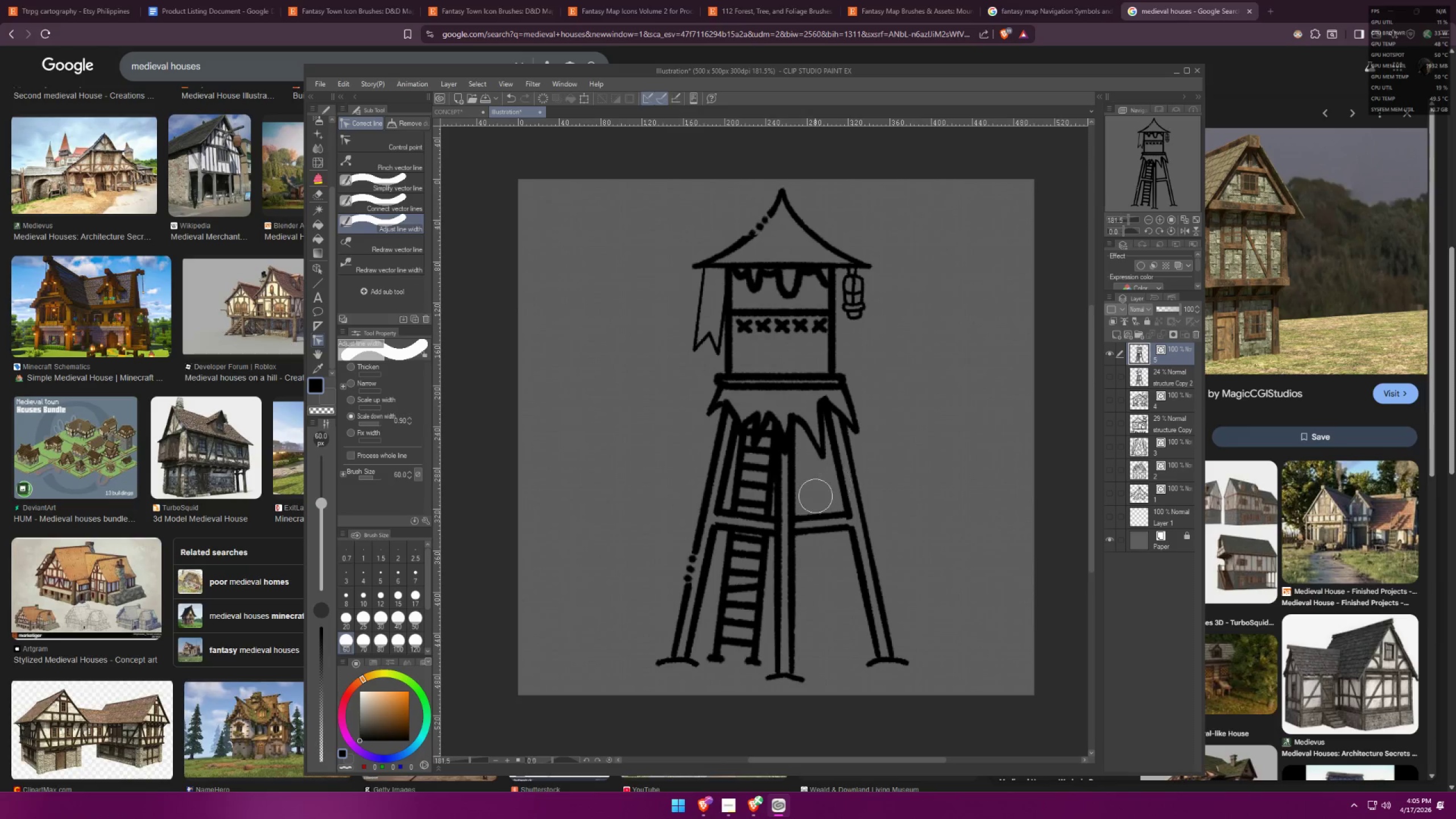 
scroll: coordinate [843, 367], scroll_direction: up, amount: 6.0
 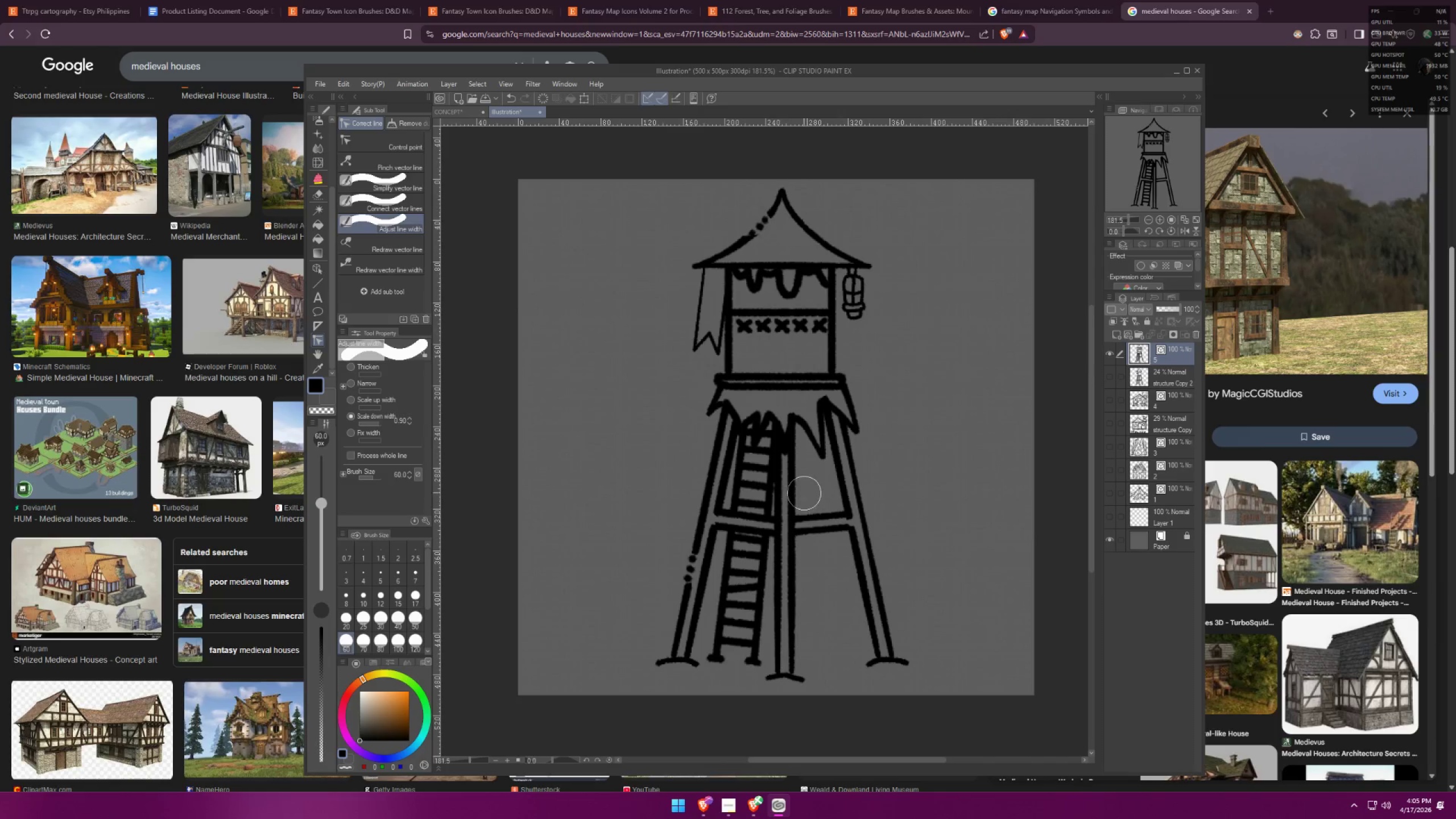 
double_click([802, 483])
 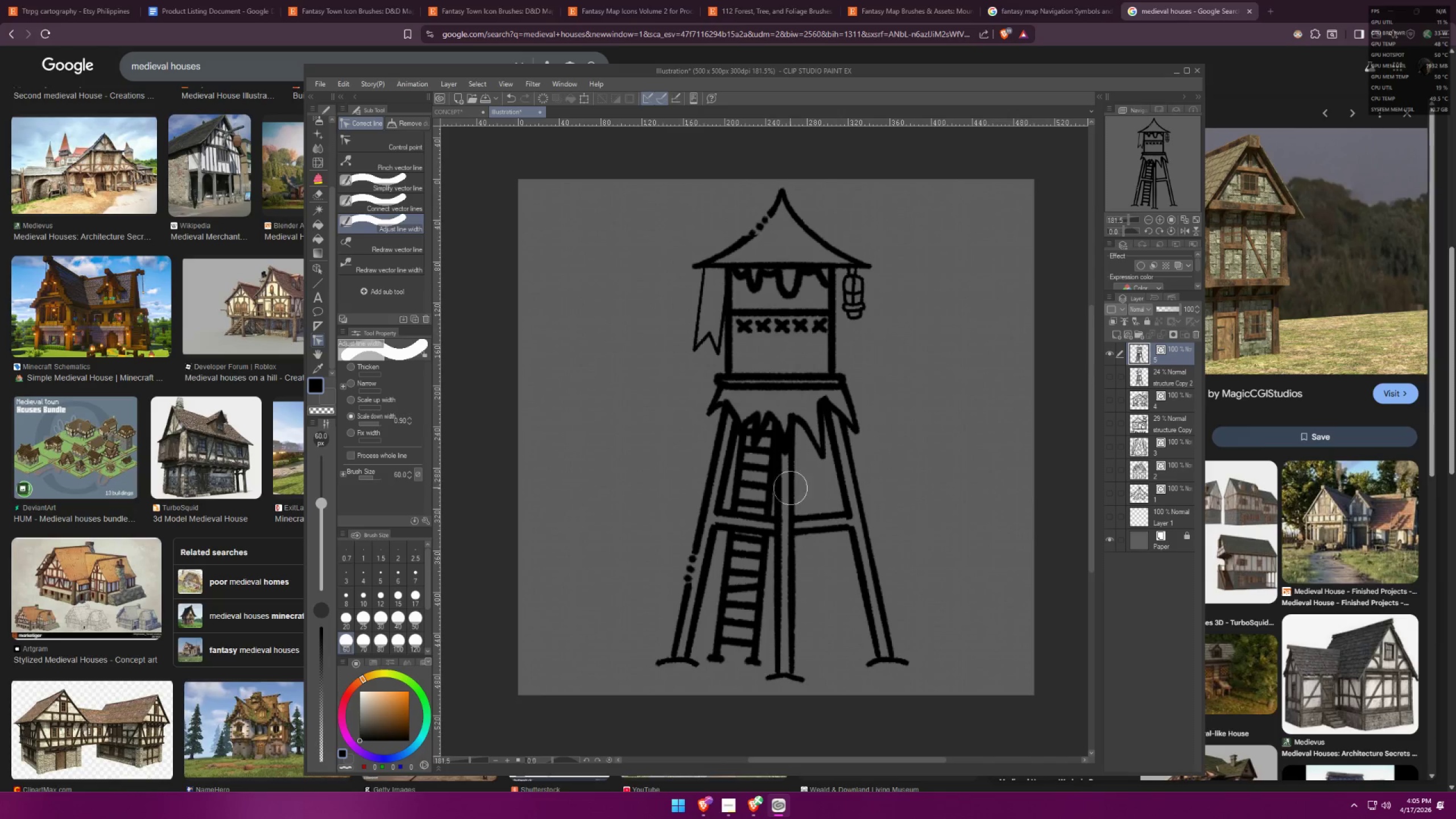 
triple_click([795, 488])
 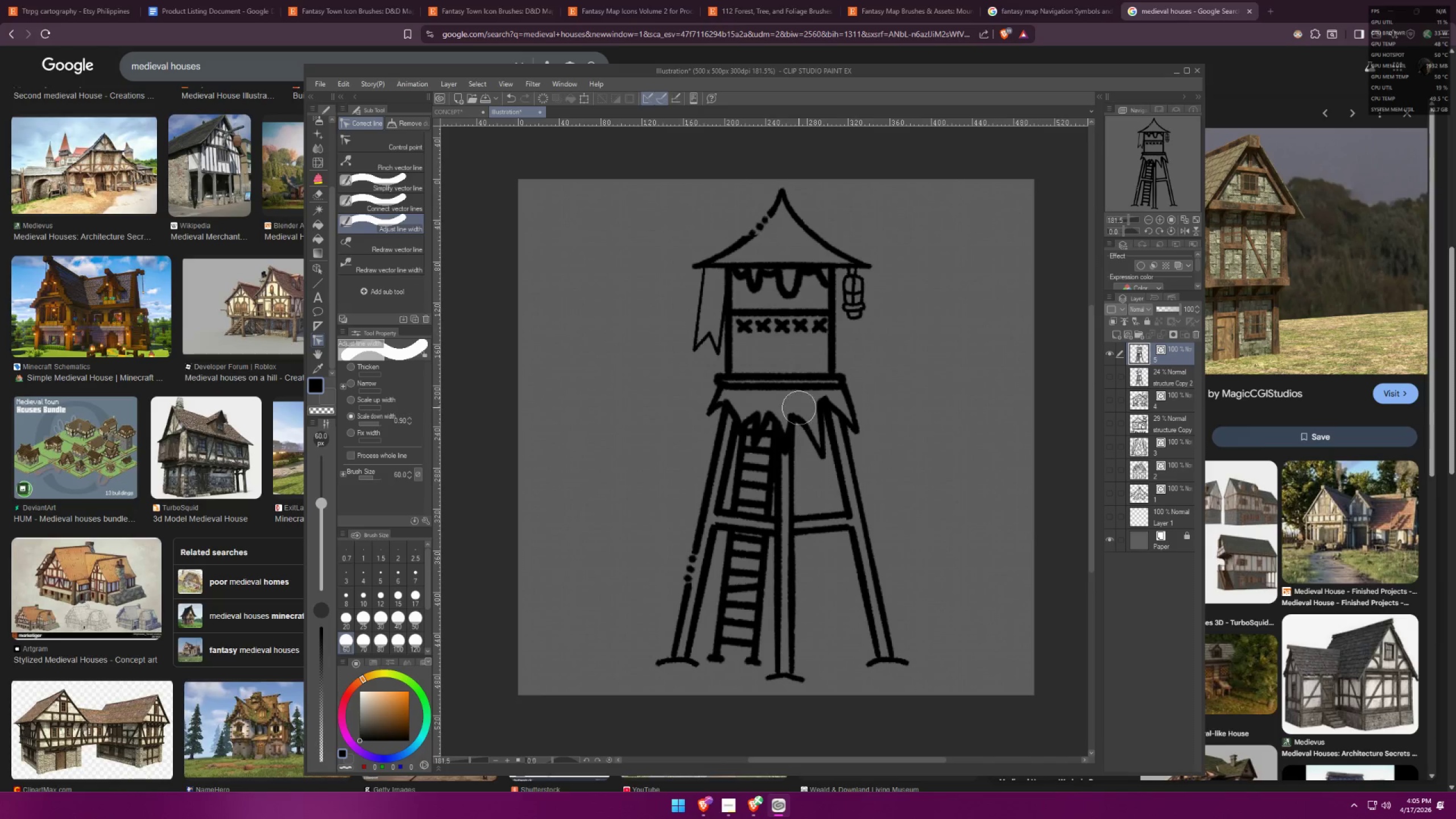 
left_click([781, 375])
 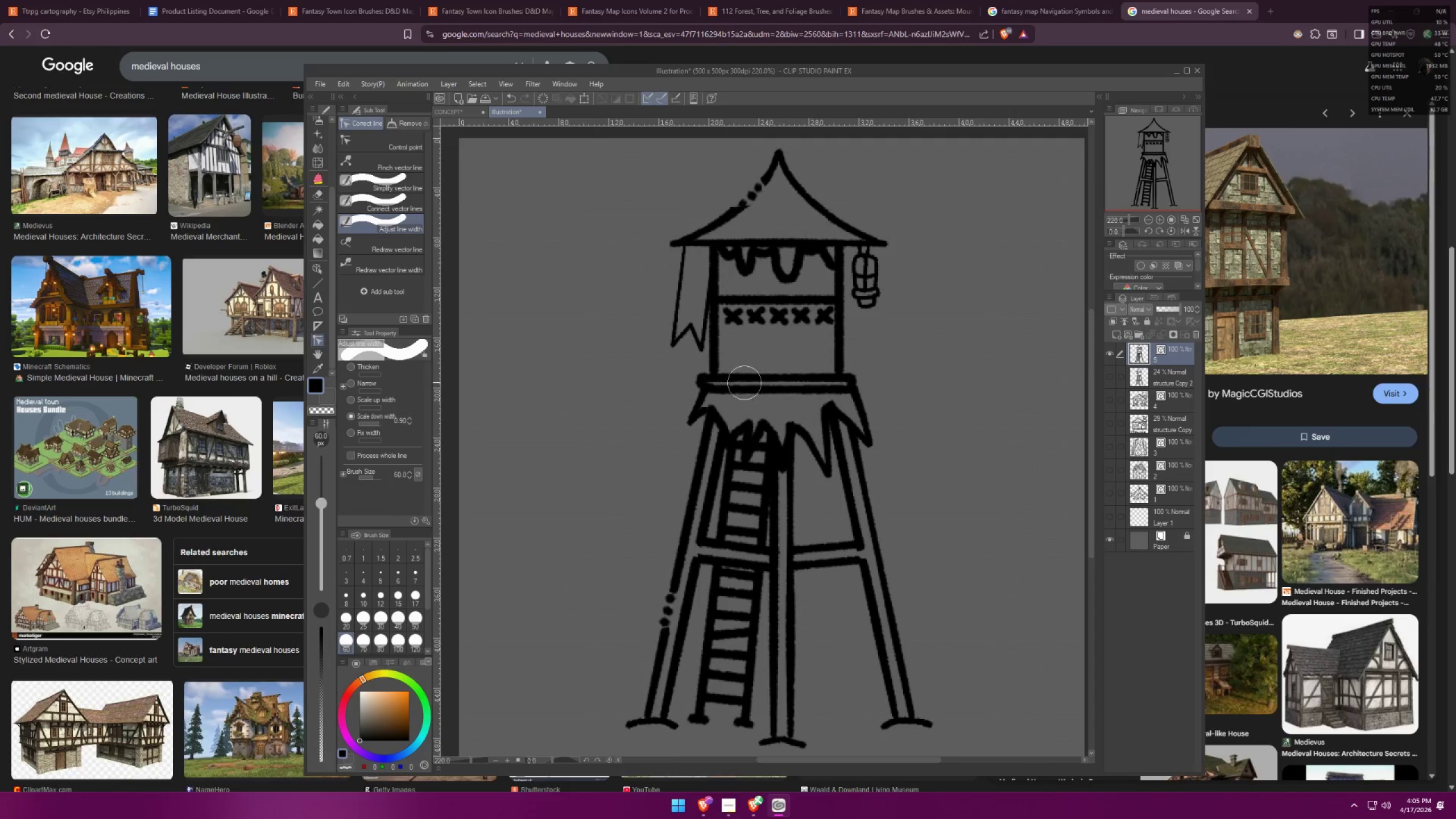 
scroll: coordinate [797, 363], scroll_direction: up, amount: 3.0
 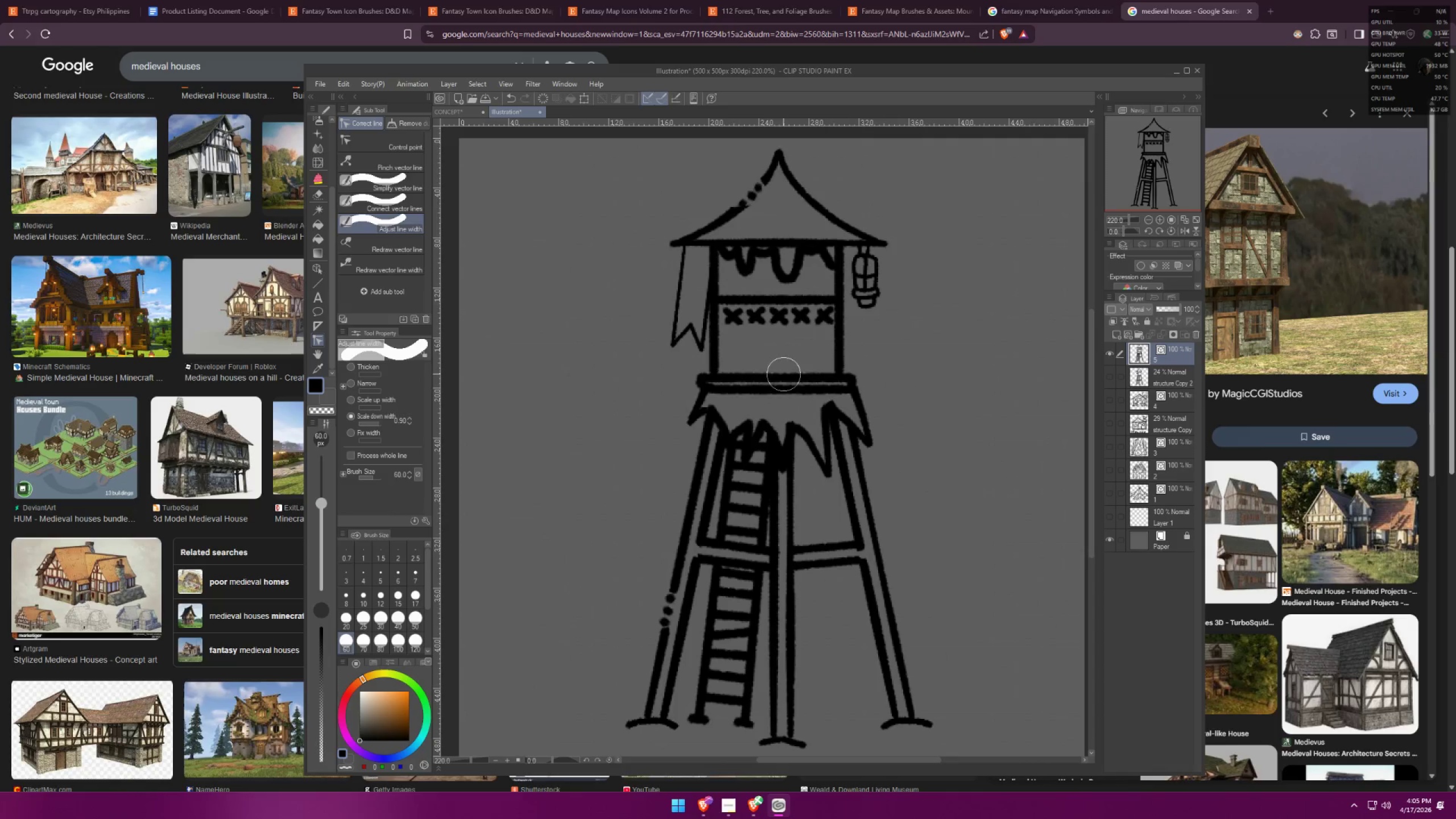 
left_click_drag(start_coordinate=[741, 382], to_coordinate=[783, 387])
 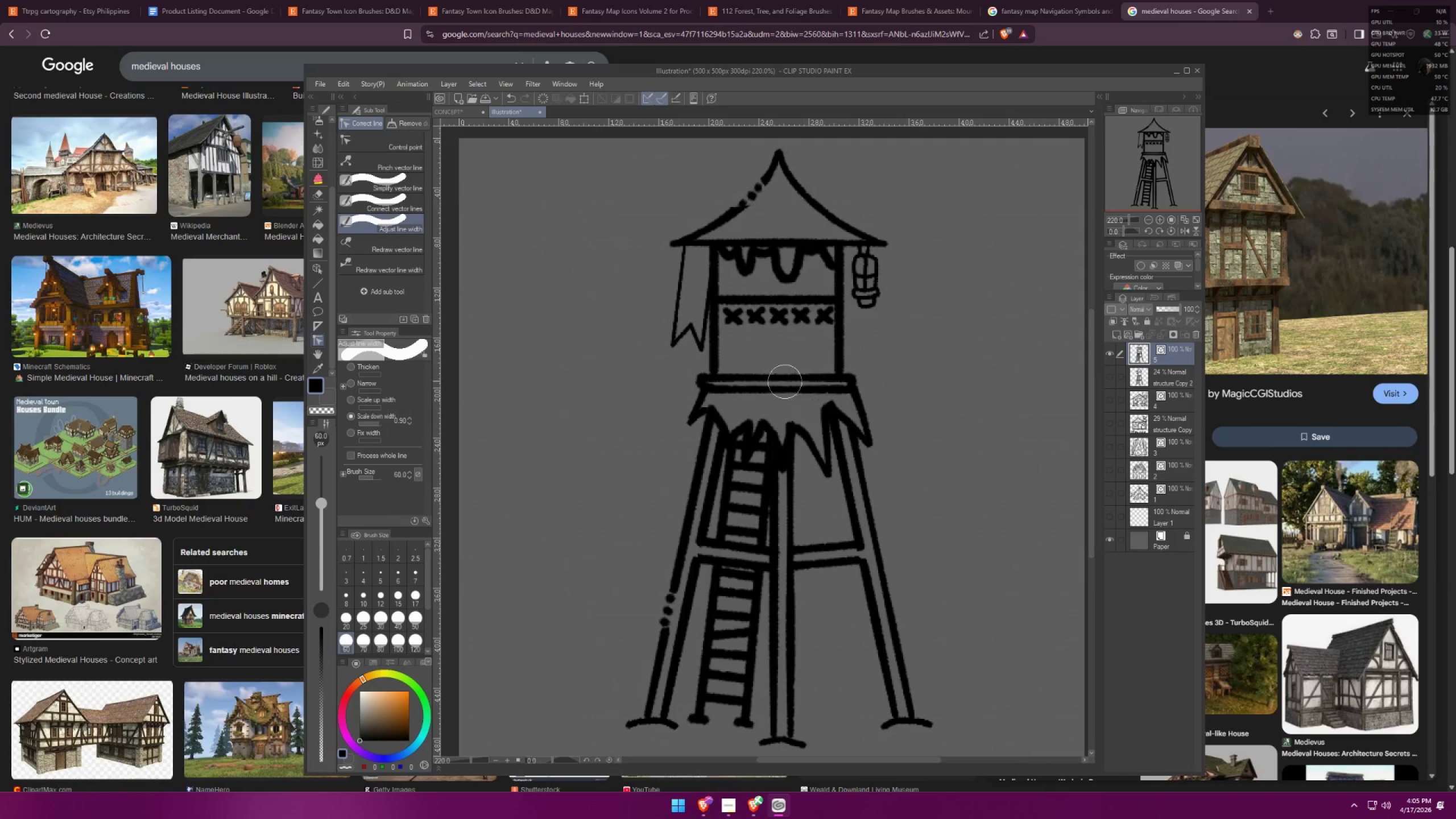 
left_click_drag(start_coordinate=[766, 379], to_coordinate=[824, 377])
 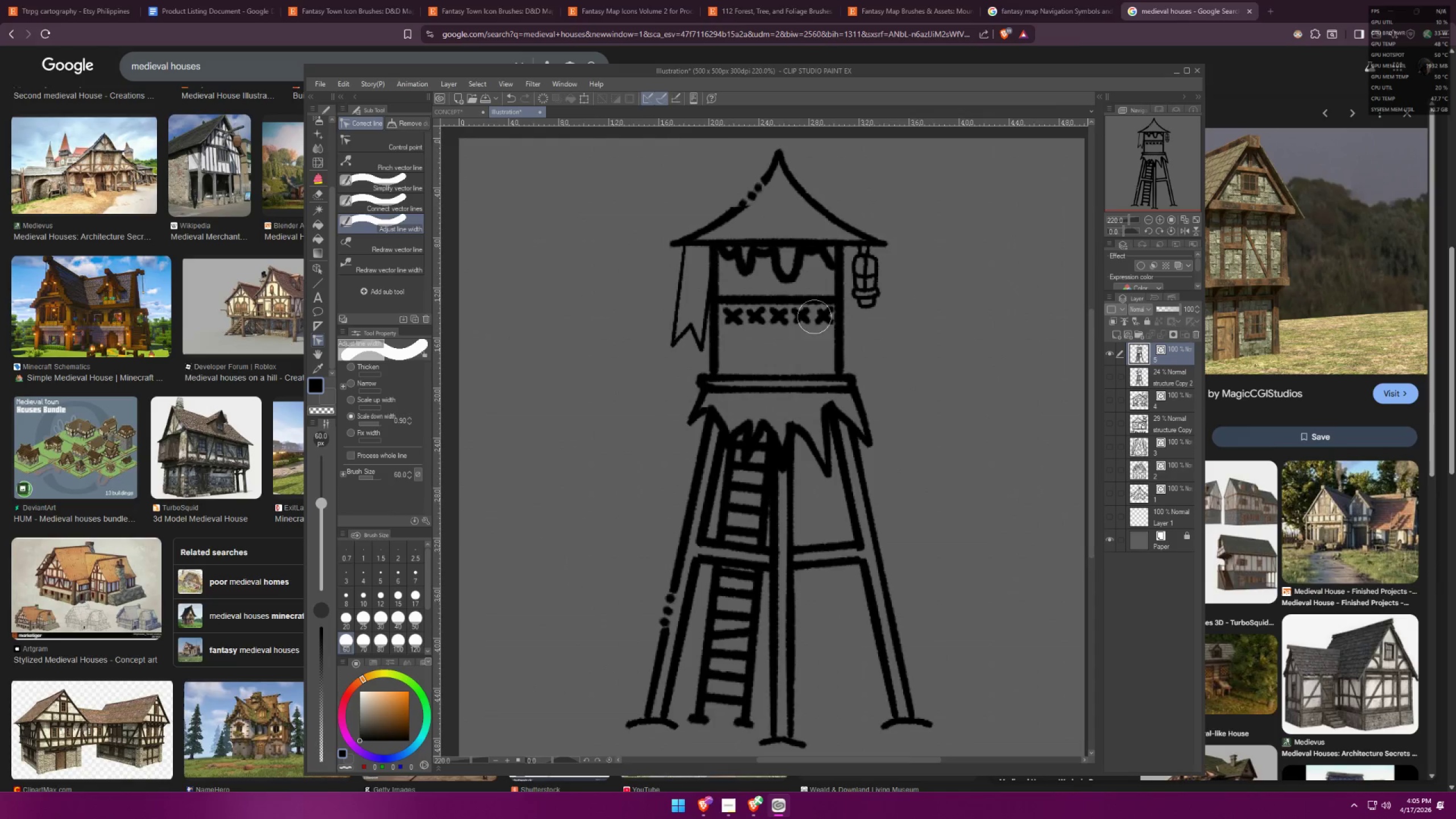 
scroll: coordinate [788, 395], scroll_direction: up, amount: 13.0
 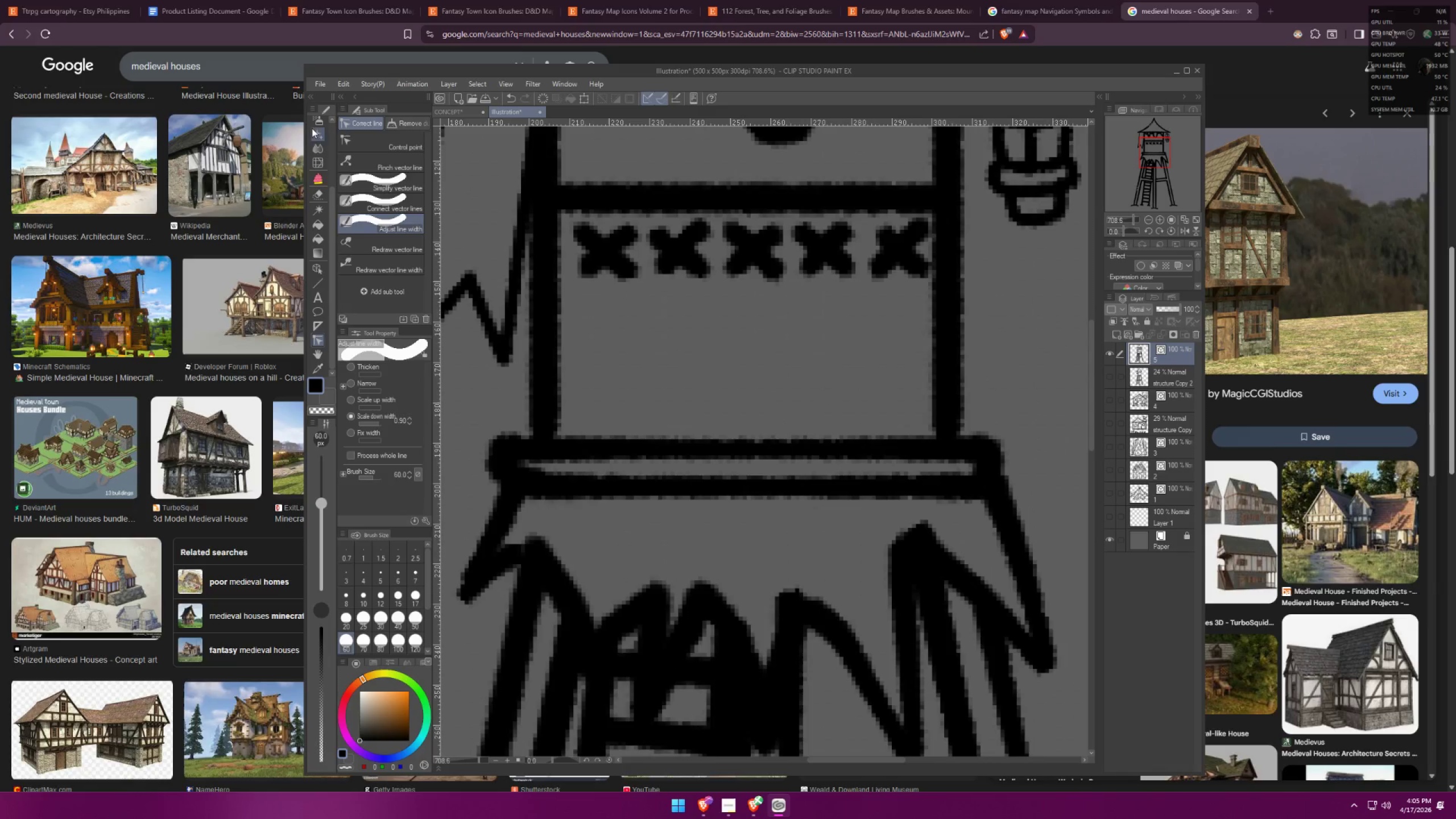 
left_click([320, 134])
 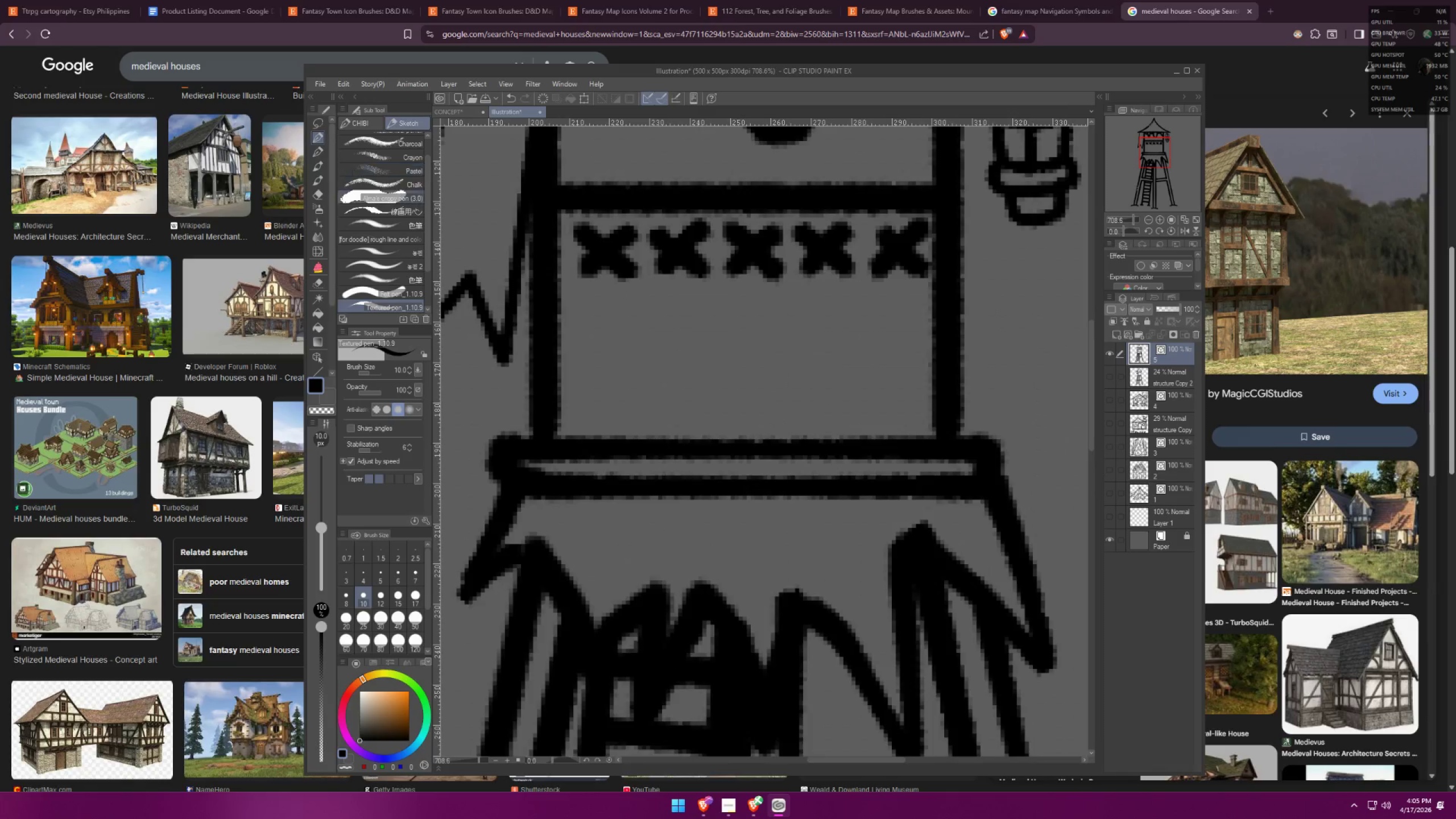 
scroll: coordinate [319, 151], scroll_direction: up, amount: 17.0
 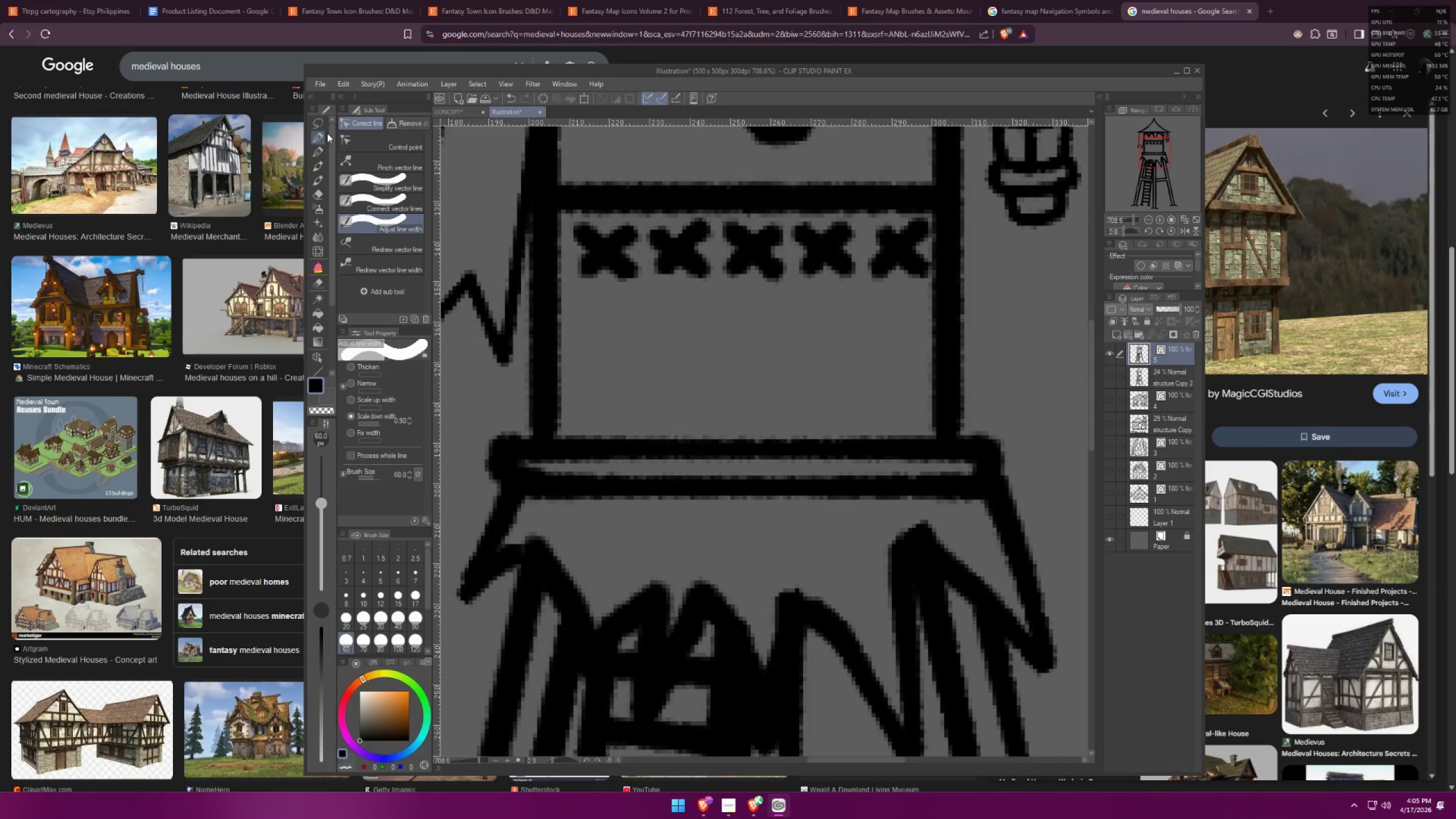 
left_click_drag(start_coordinate=[687, 448], to_coordinate=[695, 504])
 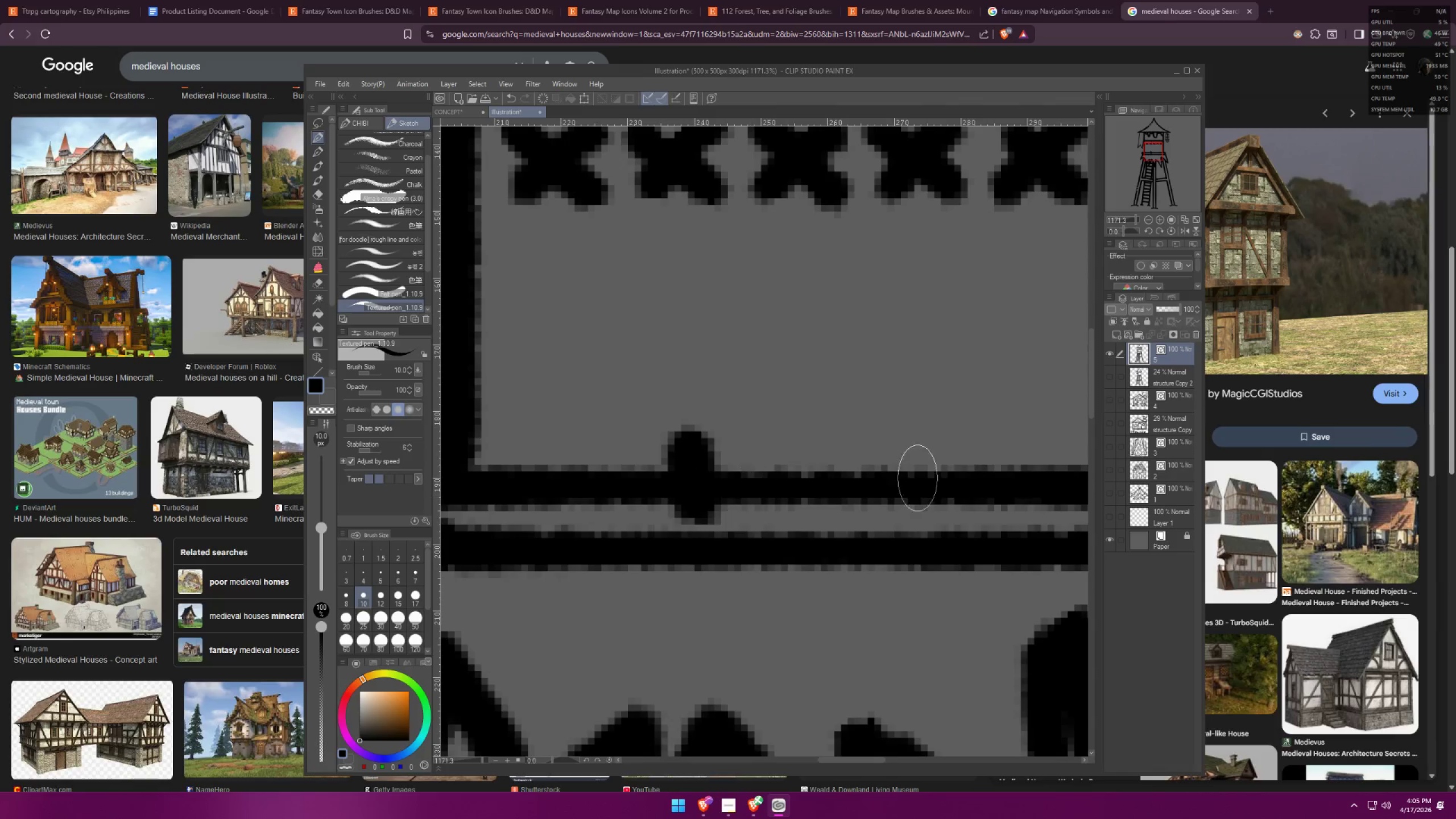 
scroll: coordinate [687, 392], scroll_direction: up, amount: 7.0
 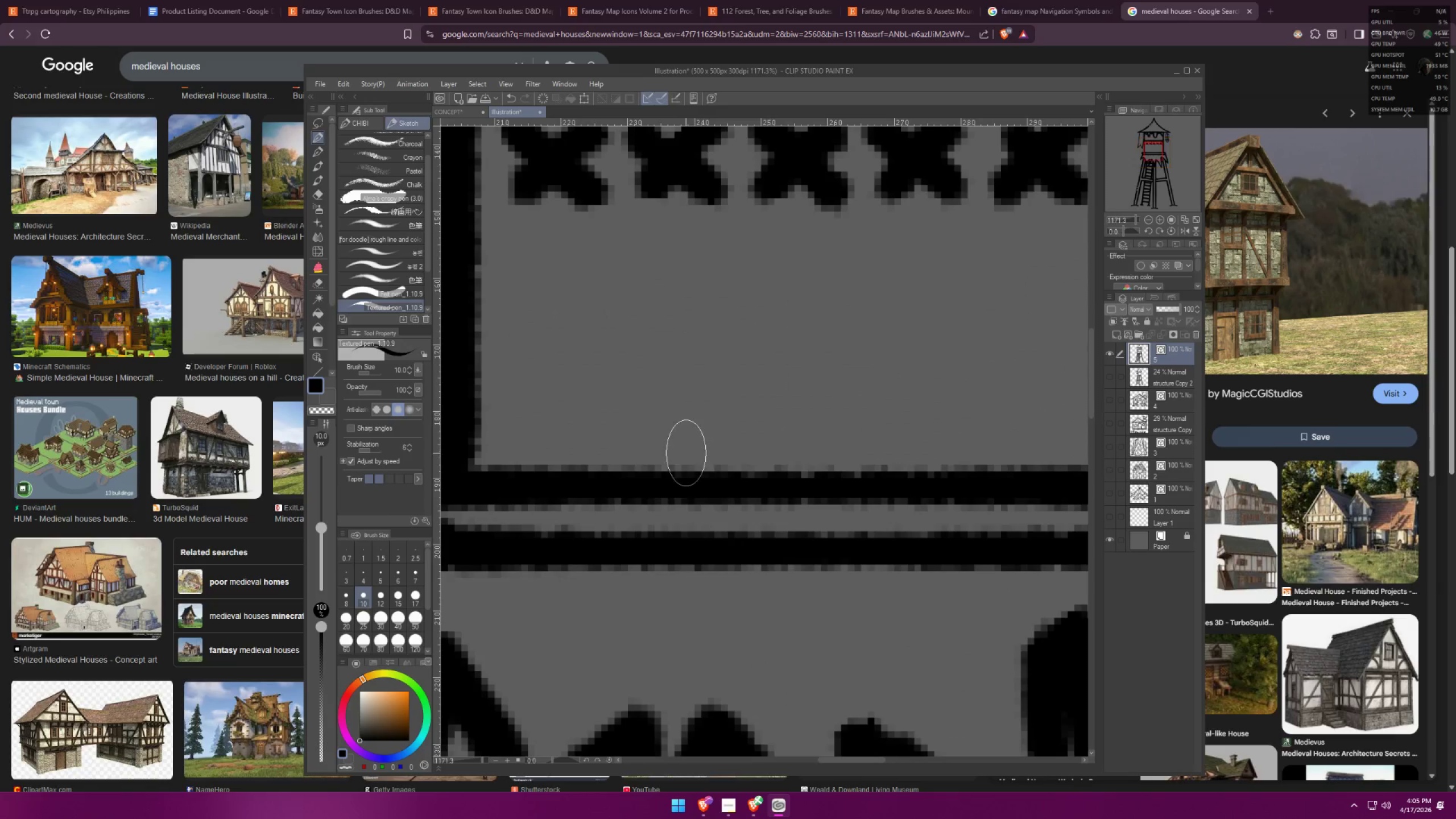 
left_click_drag(start_coordinate=[956, 456], to_coordinate=[942, 501])
 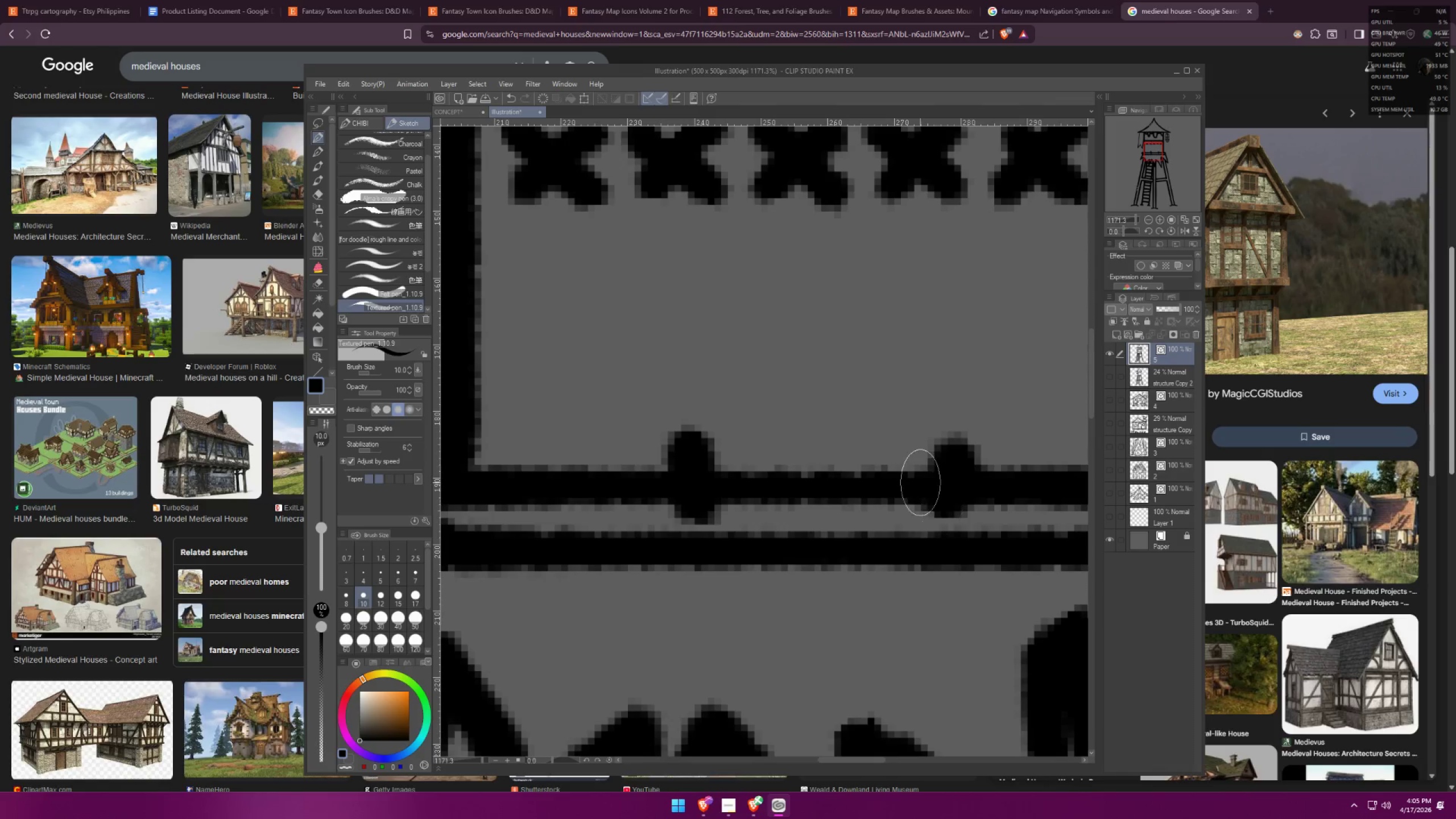 
key(E)
 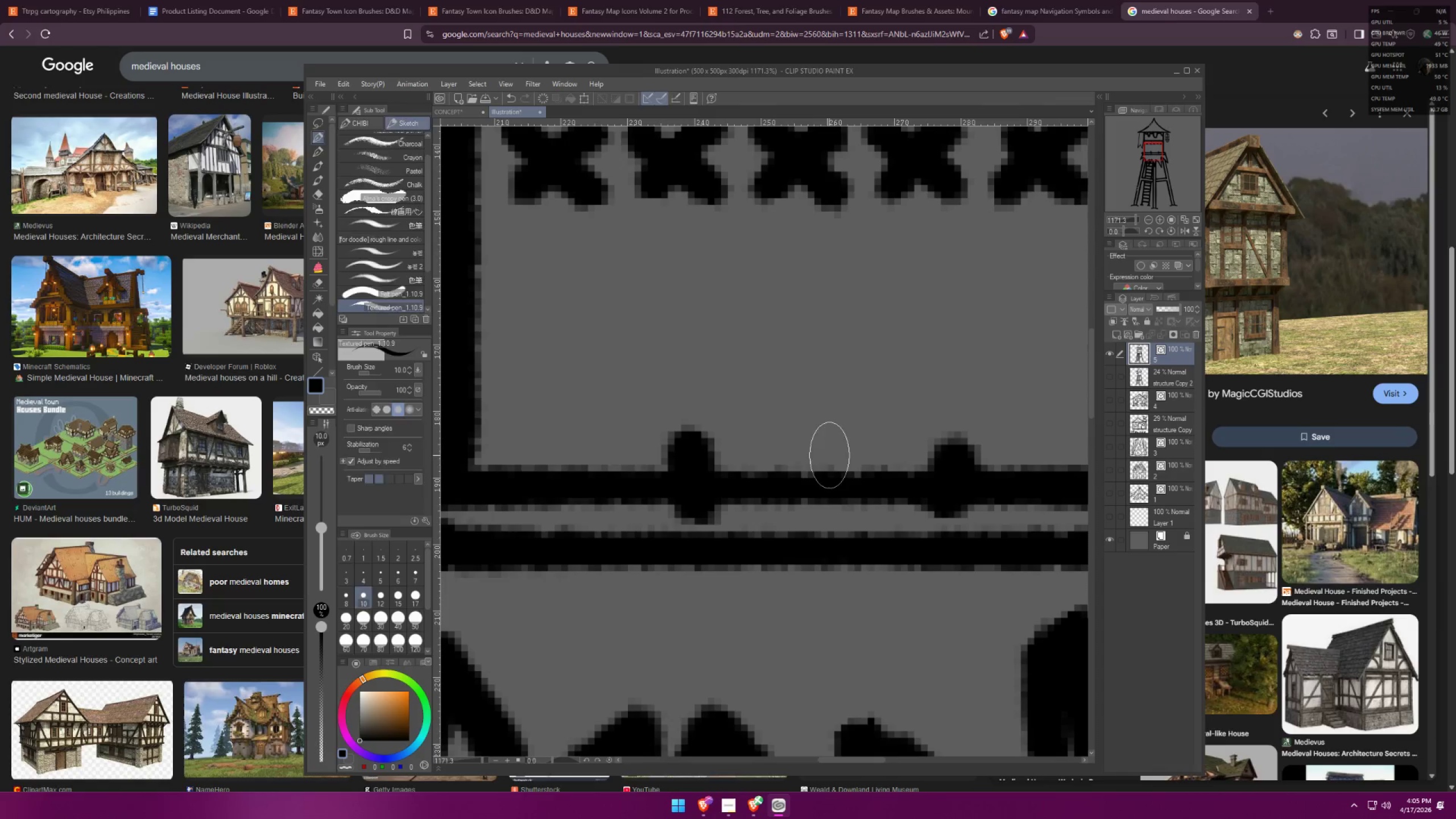 
left_click_drag(start_coordinate=[824, 460], to_coordinate=[824, 469])
 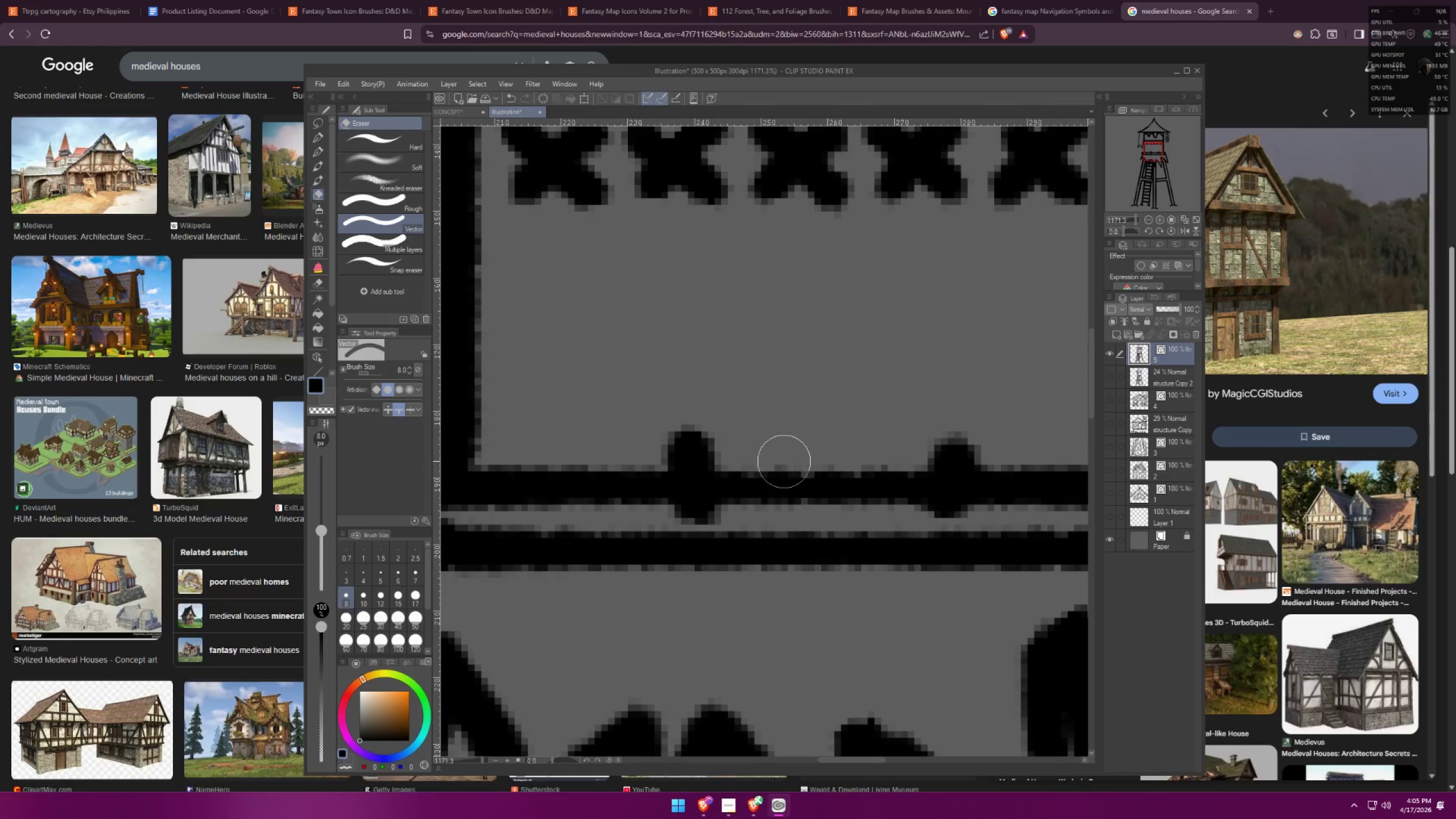 
key(Control+ControlLeft)
 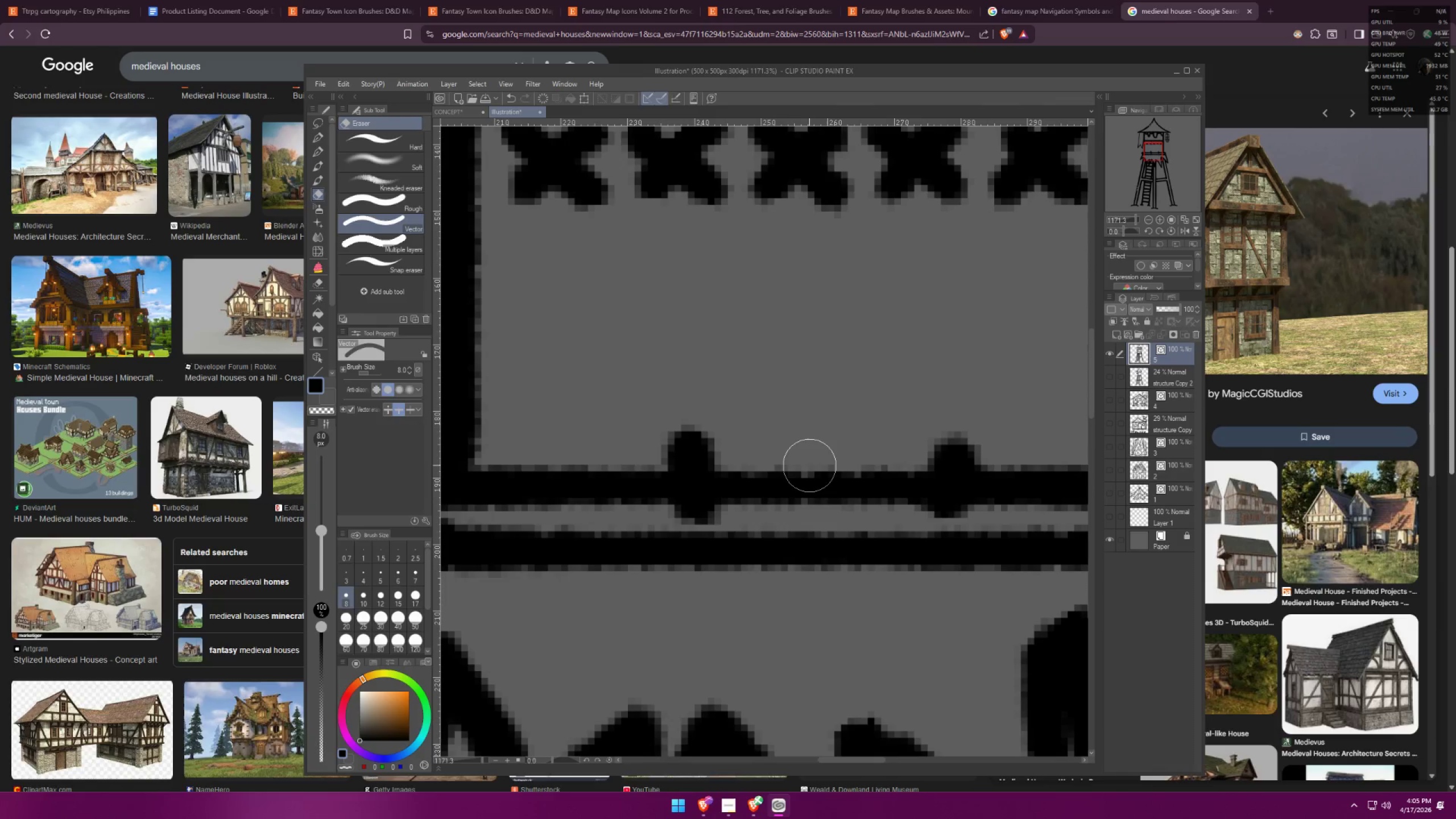 
key(E)
 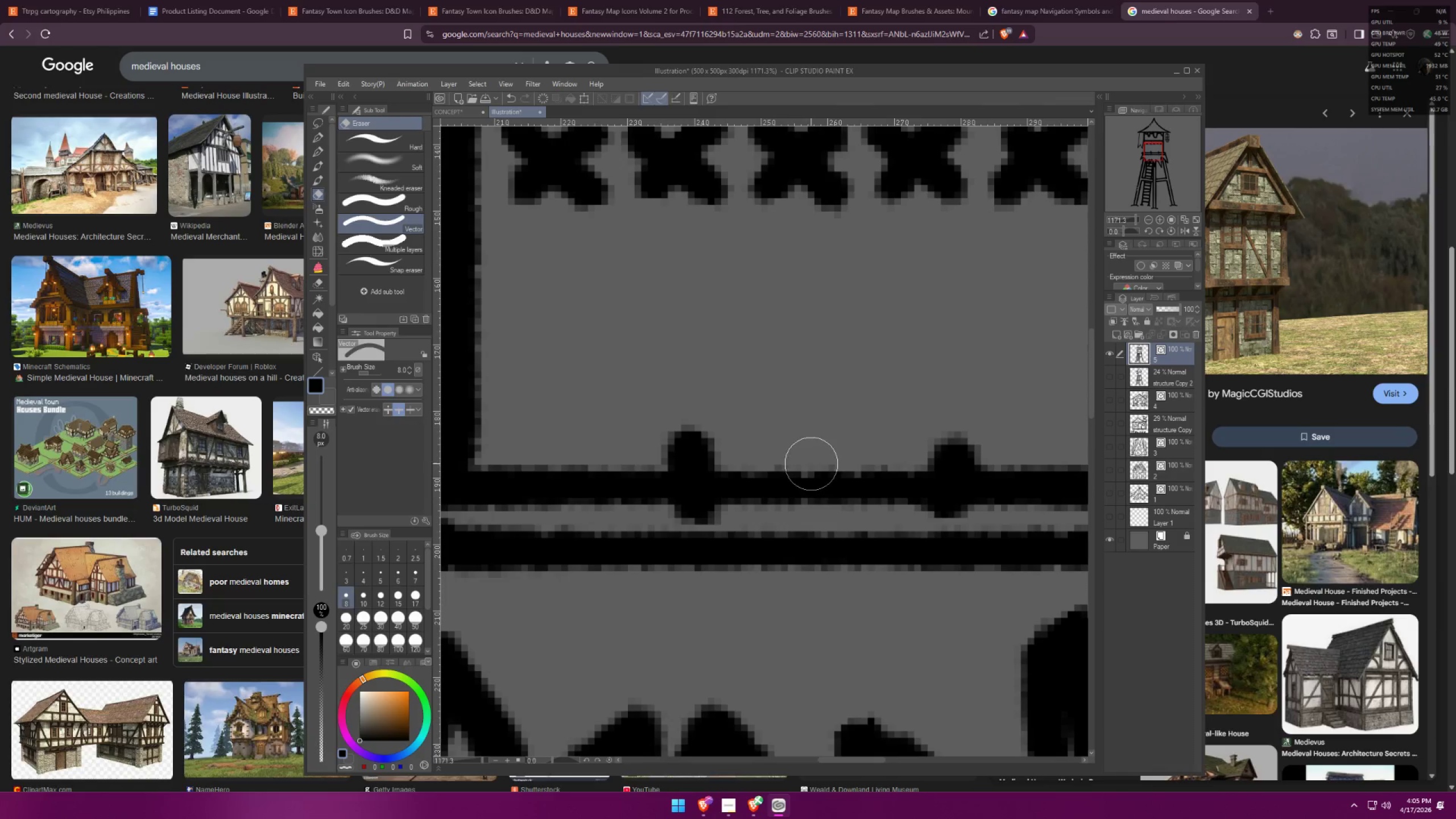 
left_click_drag(start_coordinate=[809, 474], to_coordinate=[813, 491])
 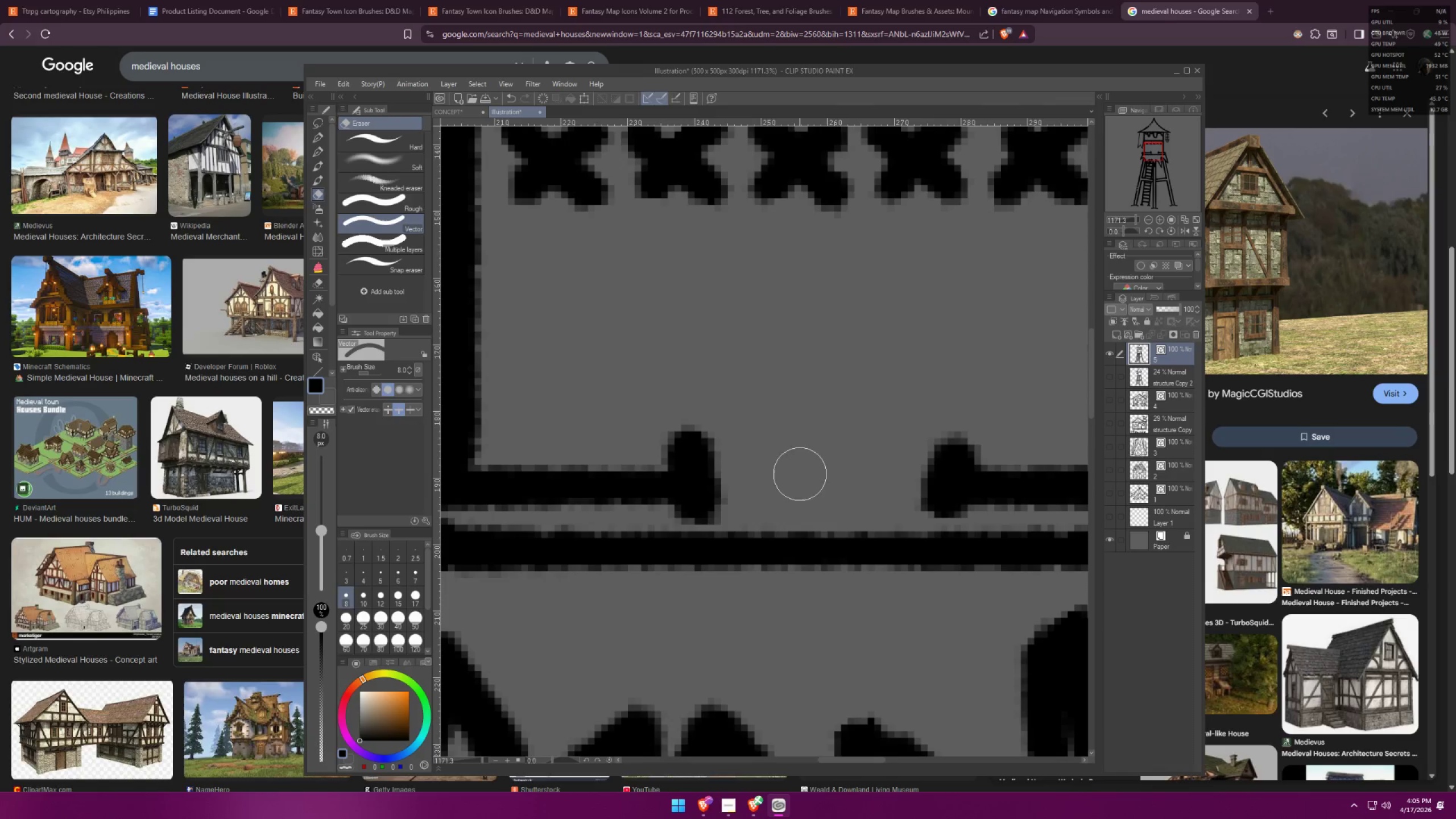 
key(Control+X)
 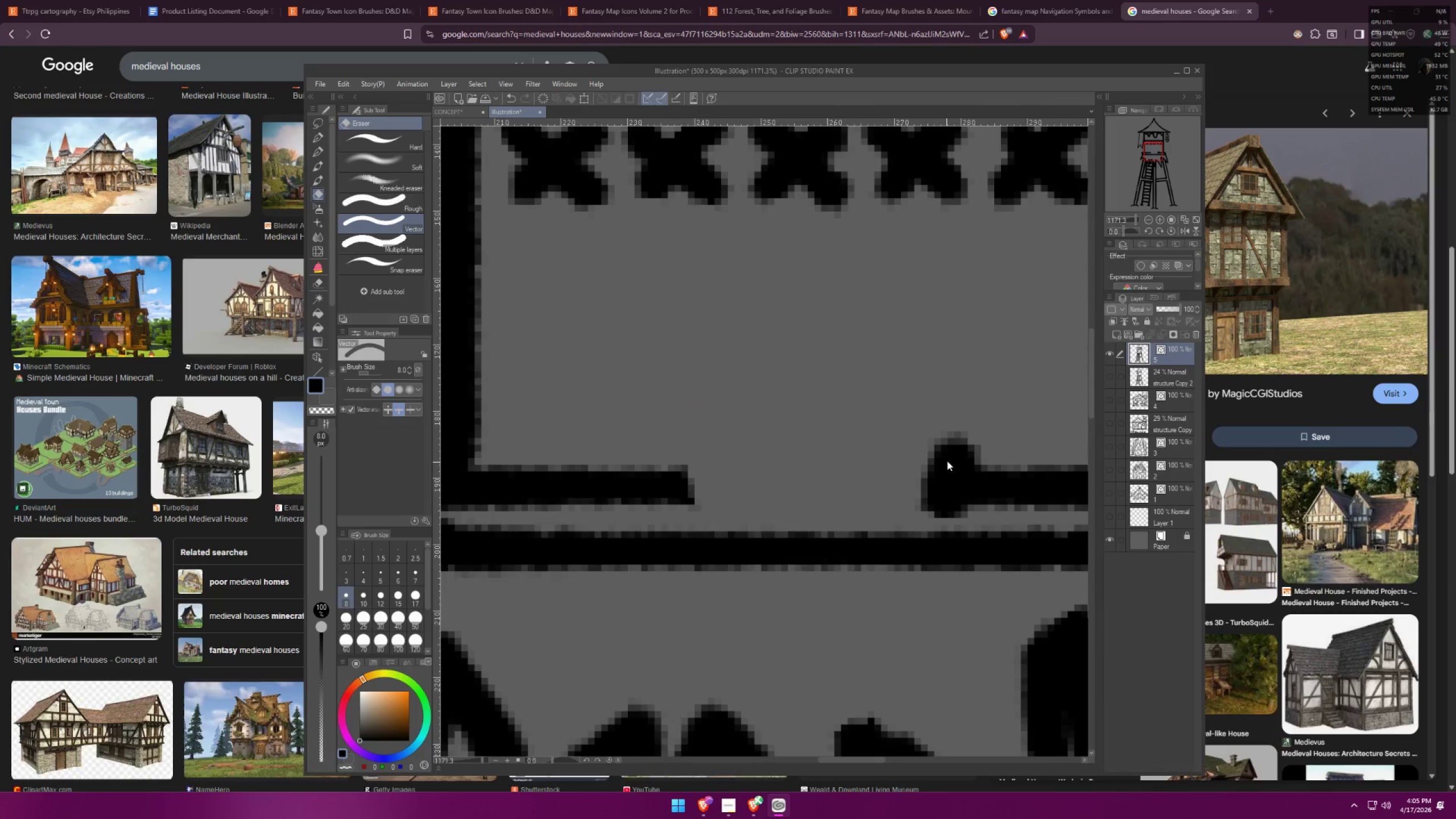 
left_click([947, 456])
 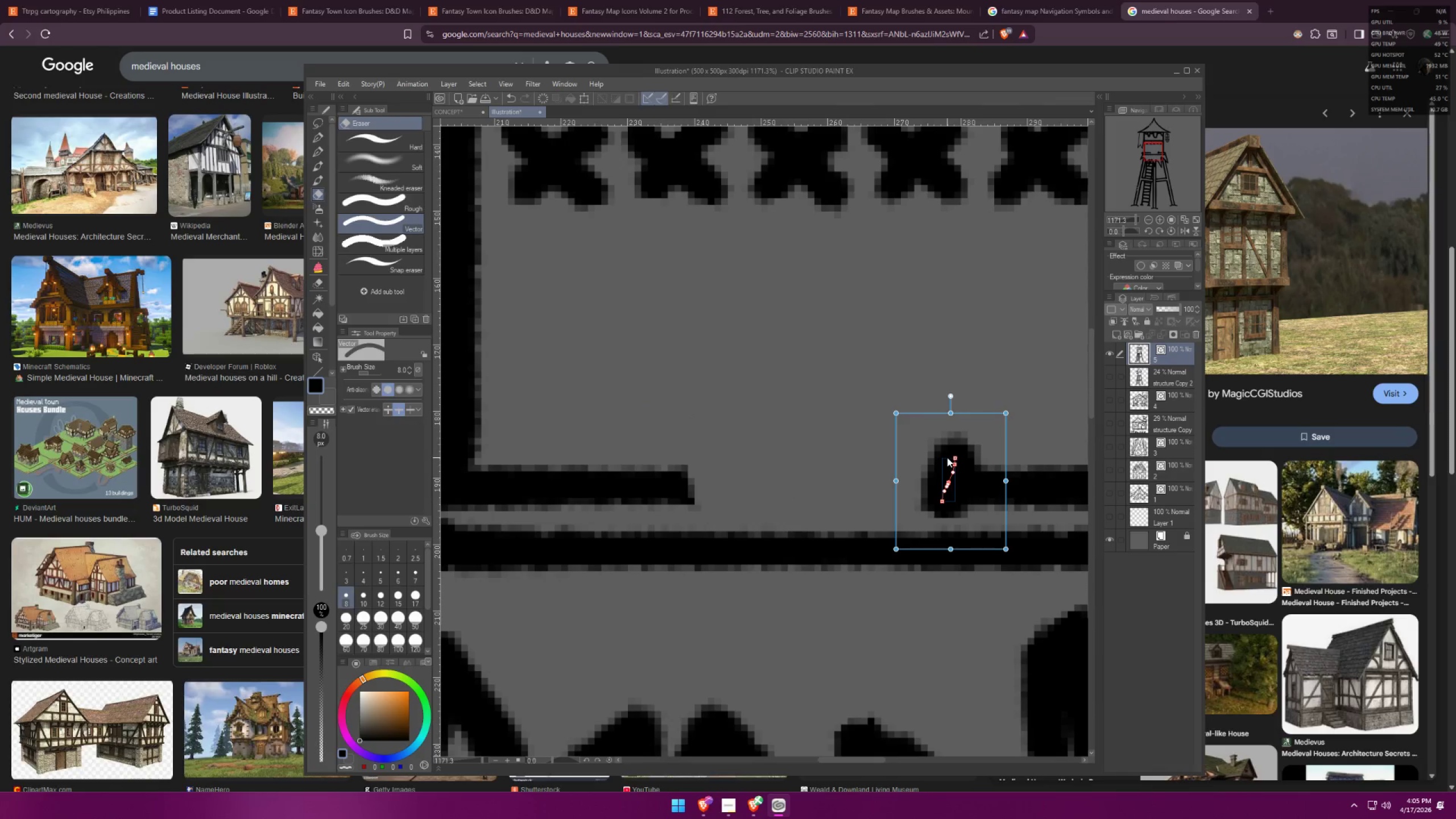 
key(Control+X)
 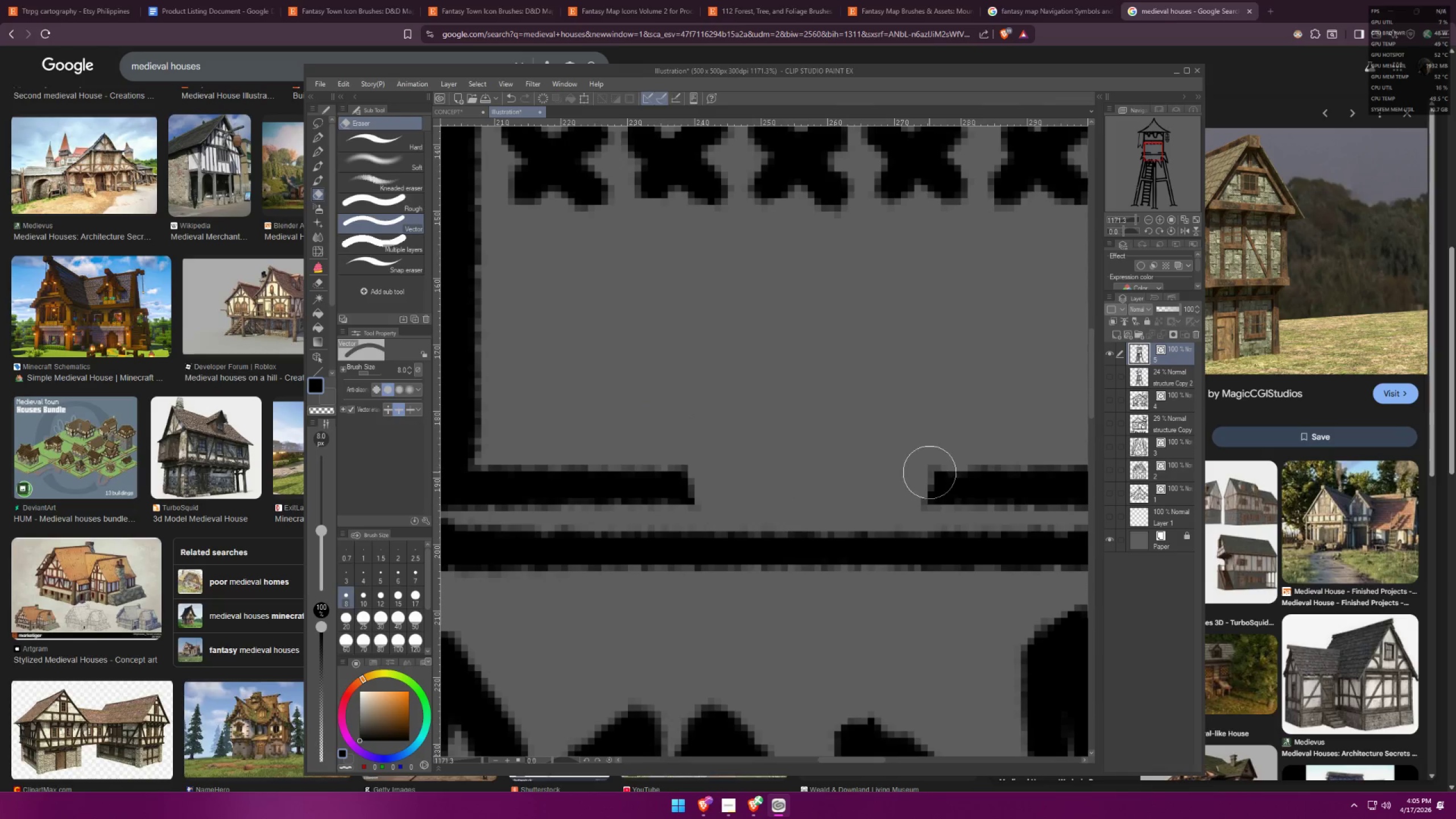 
hold_key(key=ControlLeft, duration=1.07)
left_click_drag(start_coordinate=[923, 504], to_coordinate=[933, 491])
 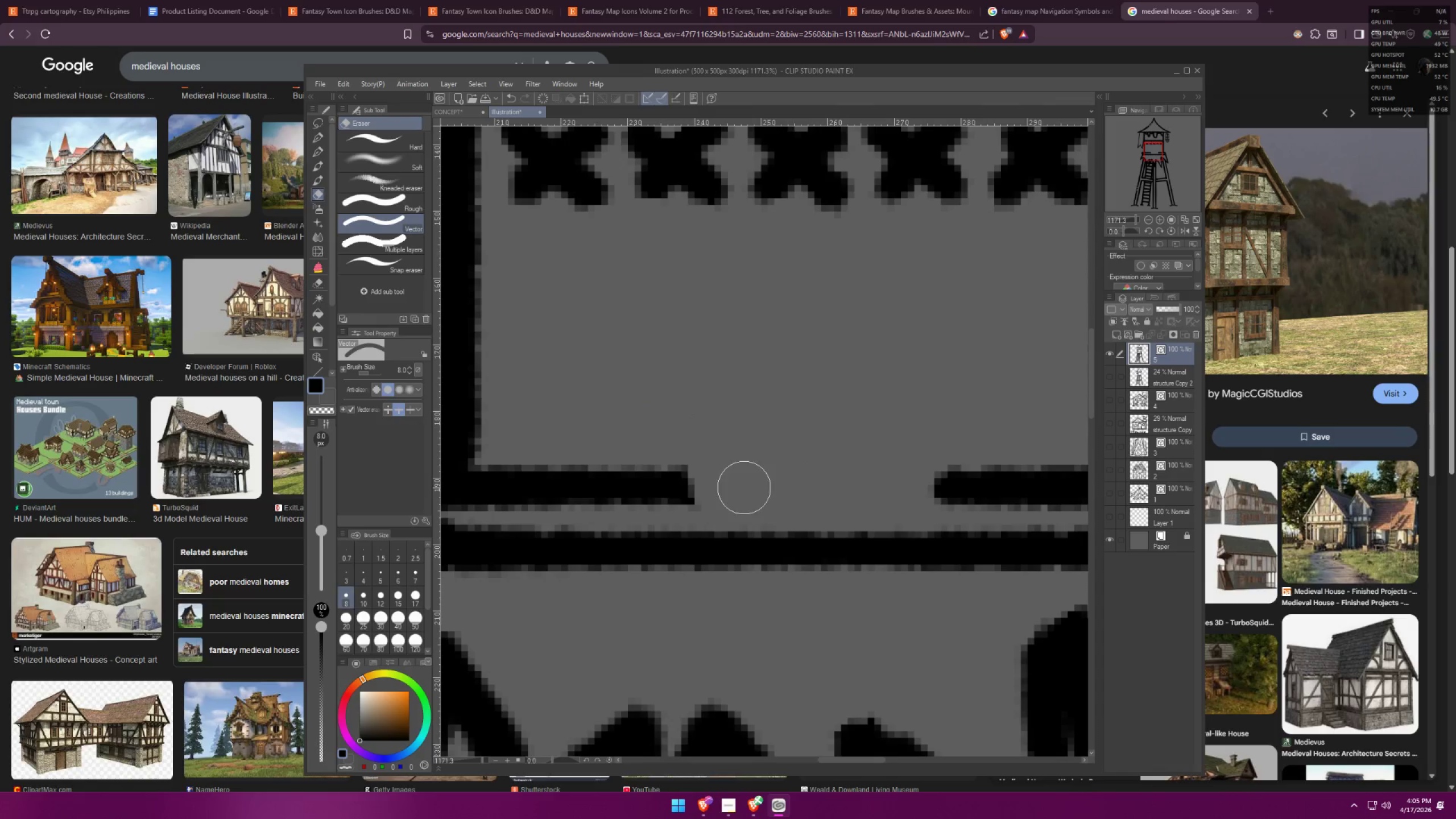 
left_click_drag(start_coordinate=[729, 482], to_coordinate=[729, 490])
 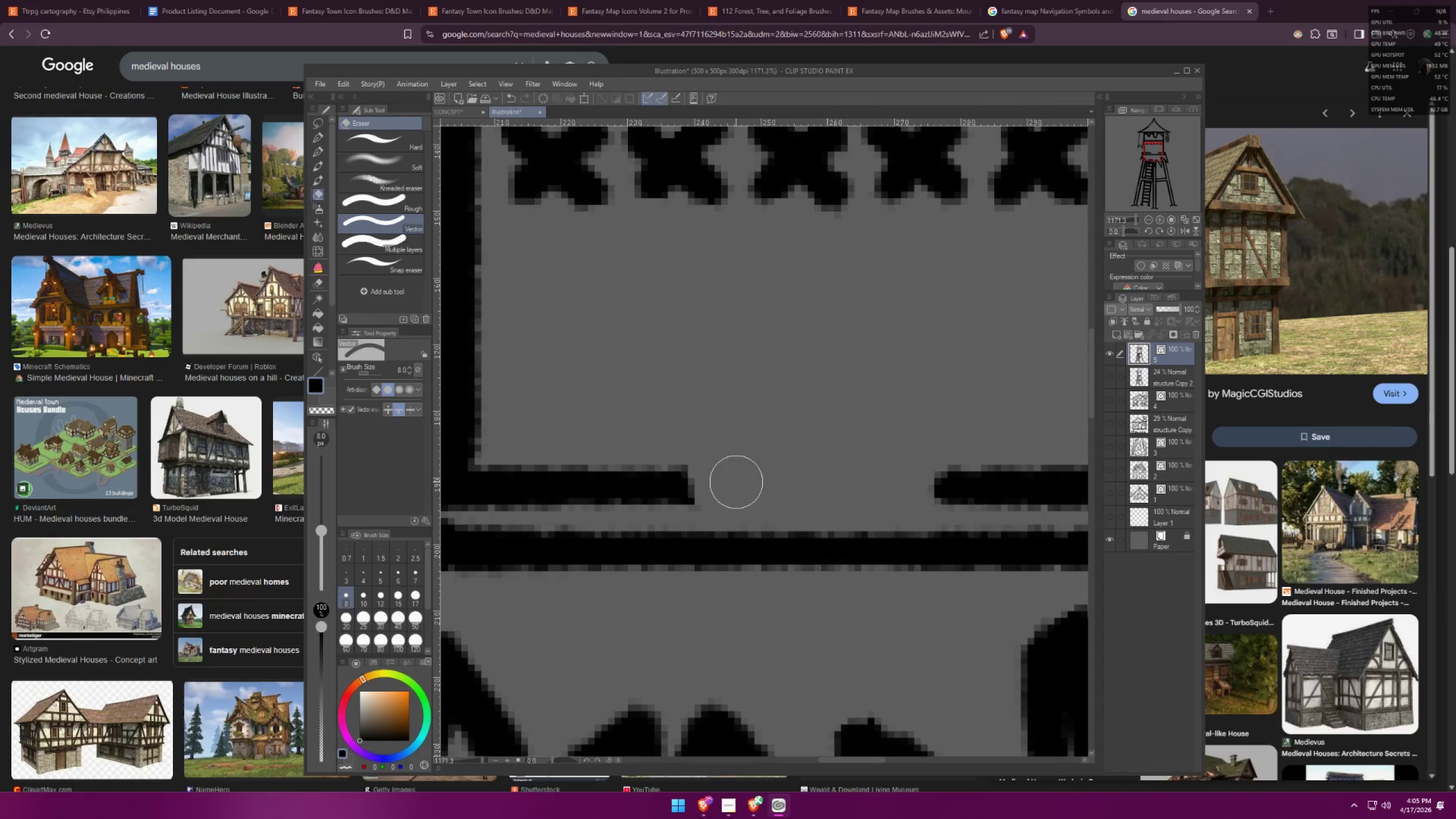 
hold_key(key=ControlLeft, duration=1.04)
left_click_drag(start_coordinate=[697, 506], to_coordinate=[692, 489])
 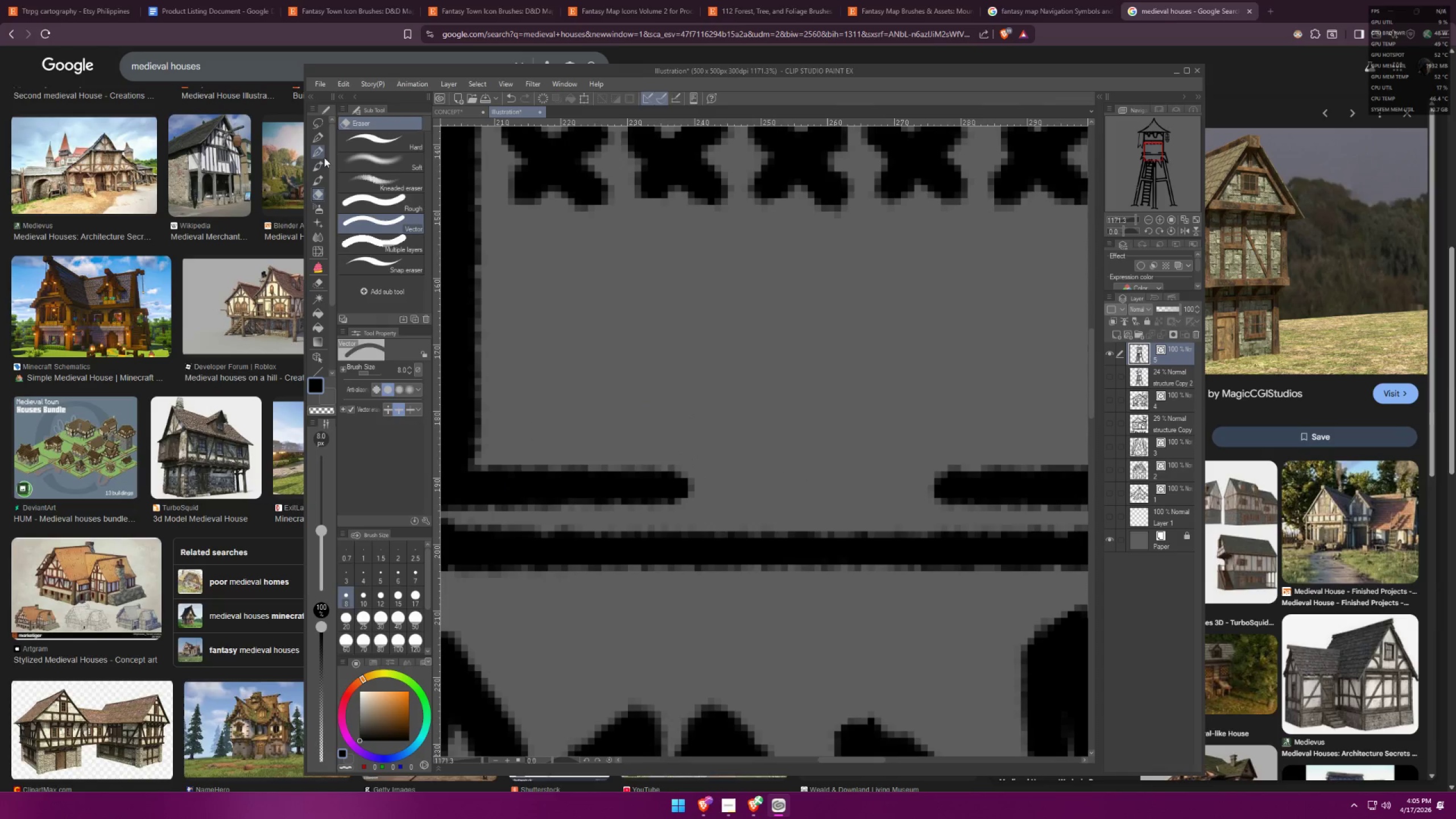 
left_click([321, 140])
 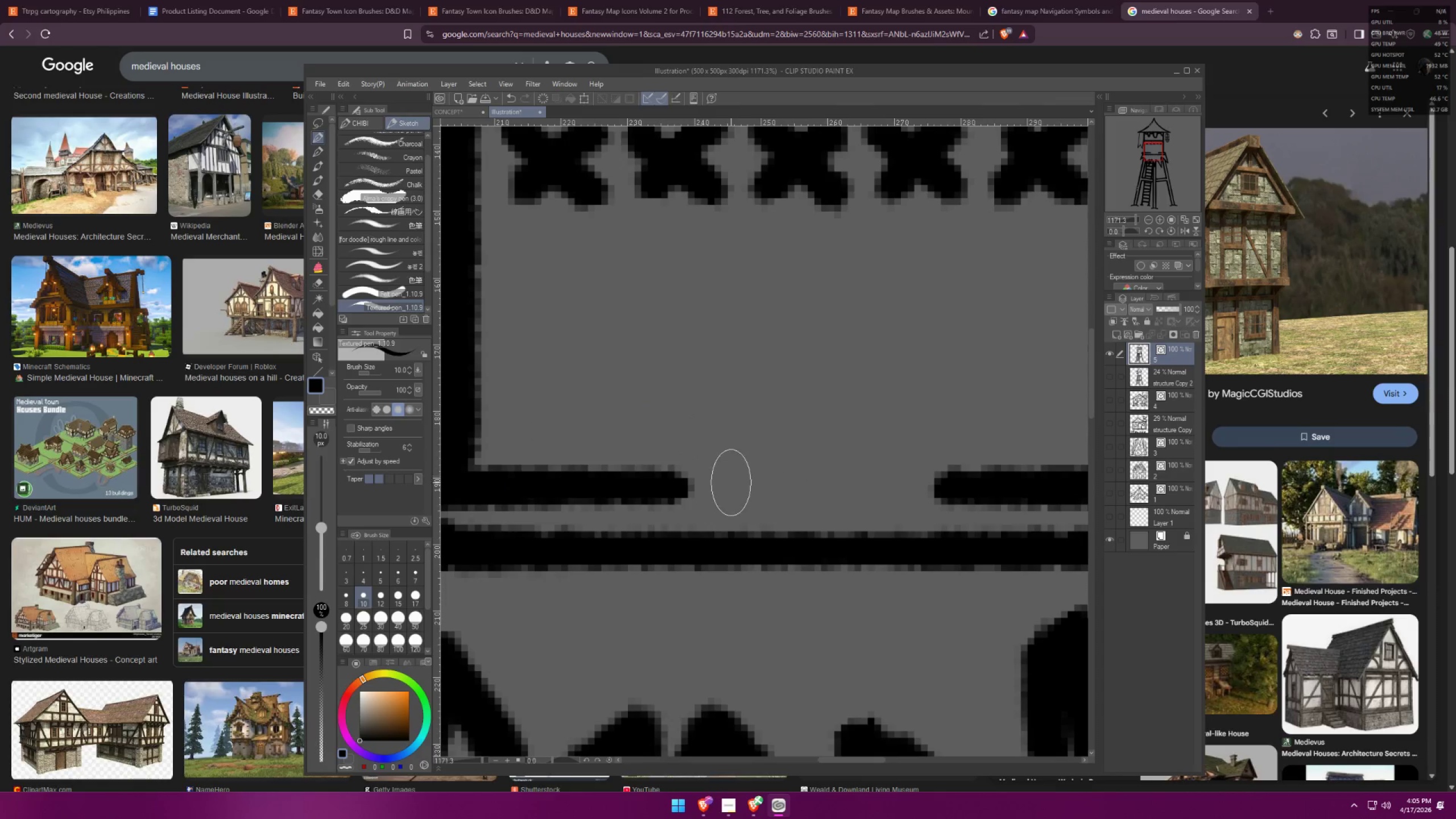 
left_click_drag(start_coordinate=[719, 482], to_coordinate=[719, 488])
 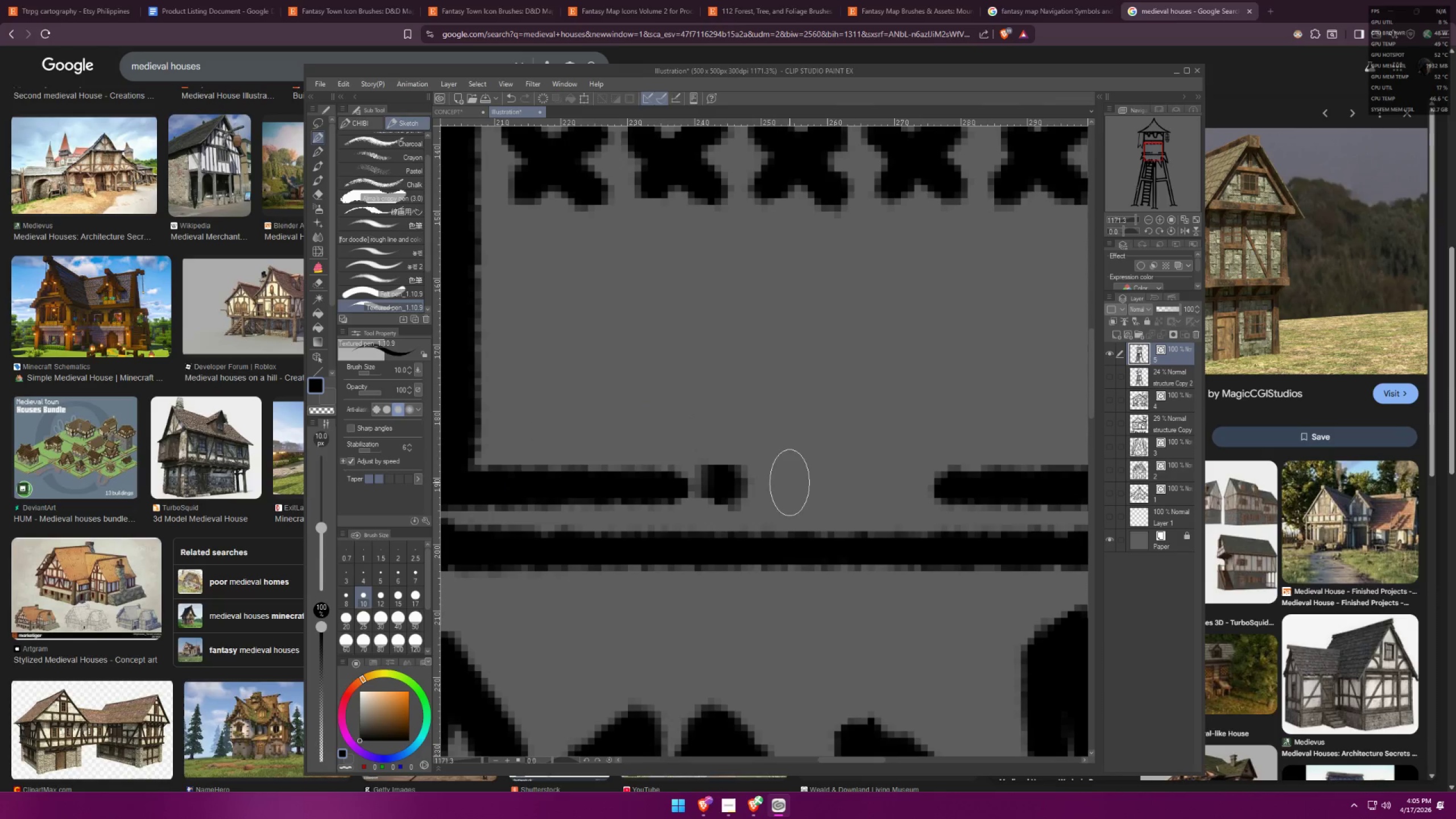 
left_click_drag(start_coordinate=[783, 479], to_coordinate=[784, 489])
 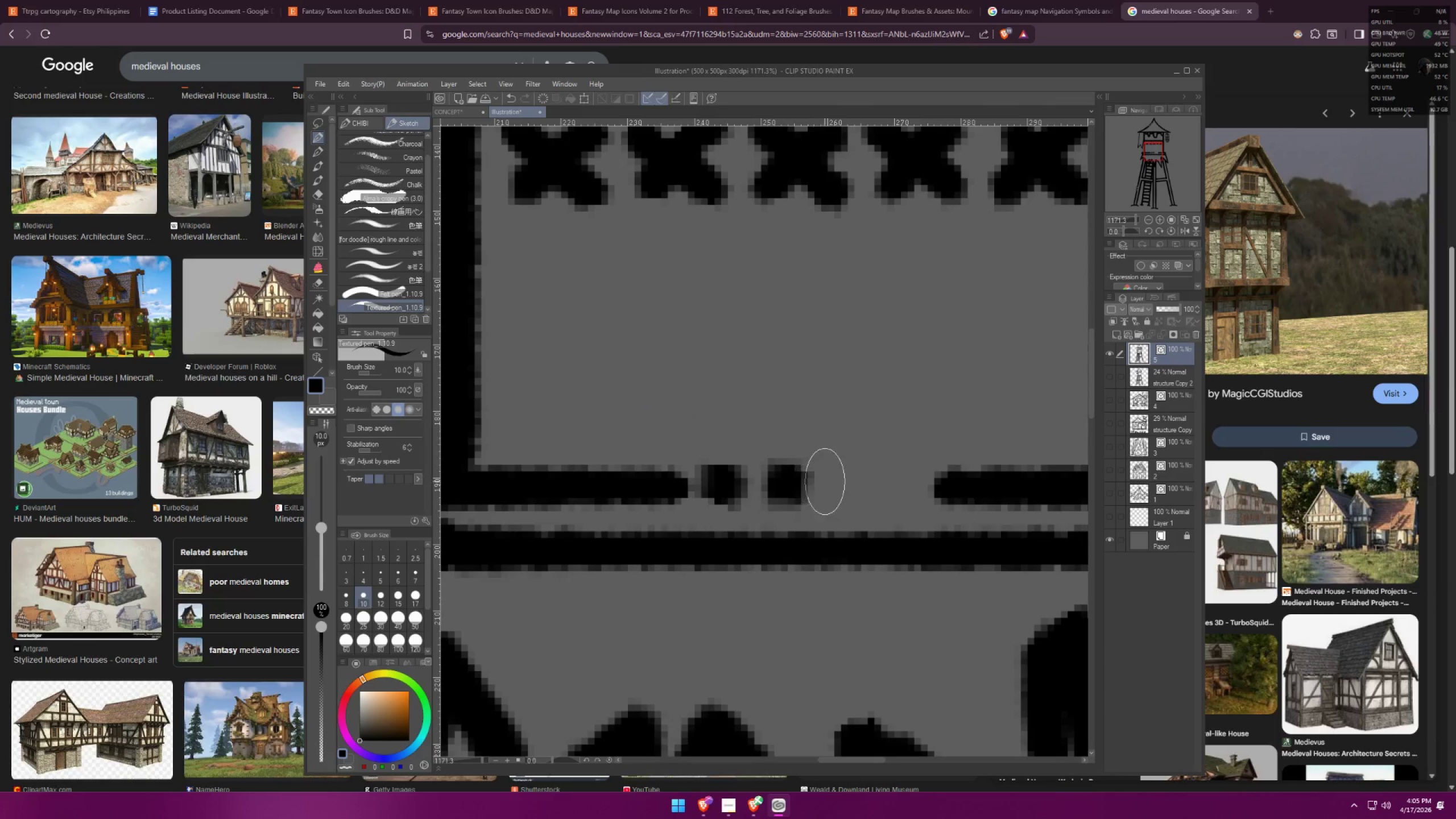 
left_click_drag(start_coordinate=[834, 481], to_coordinate=[836, 488])
 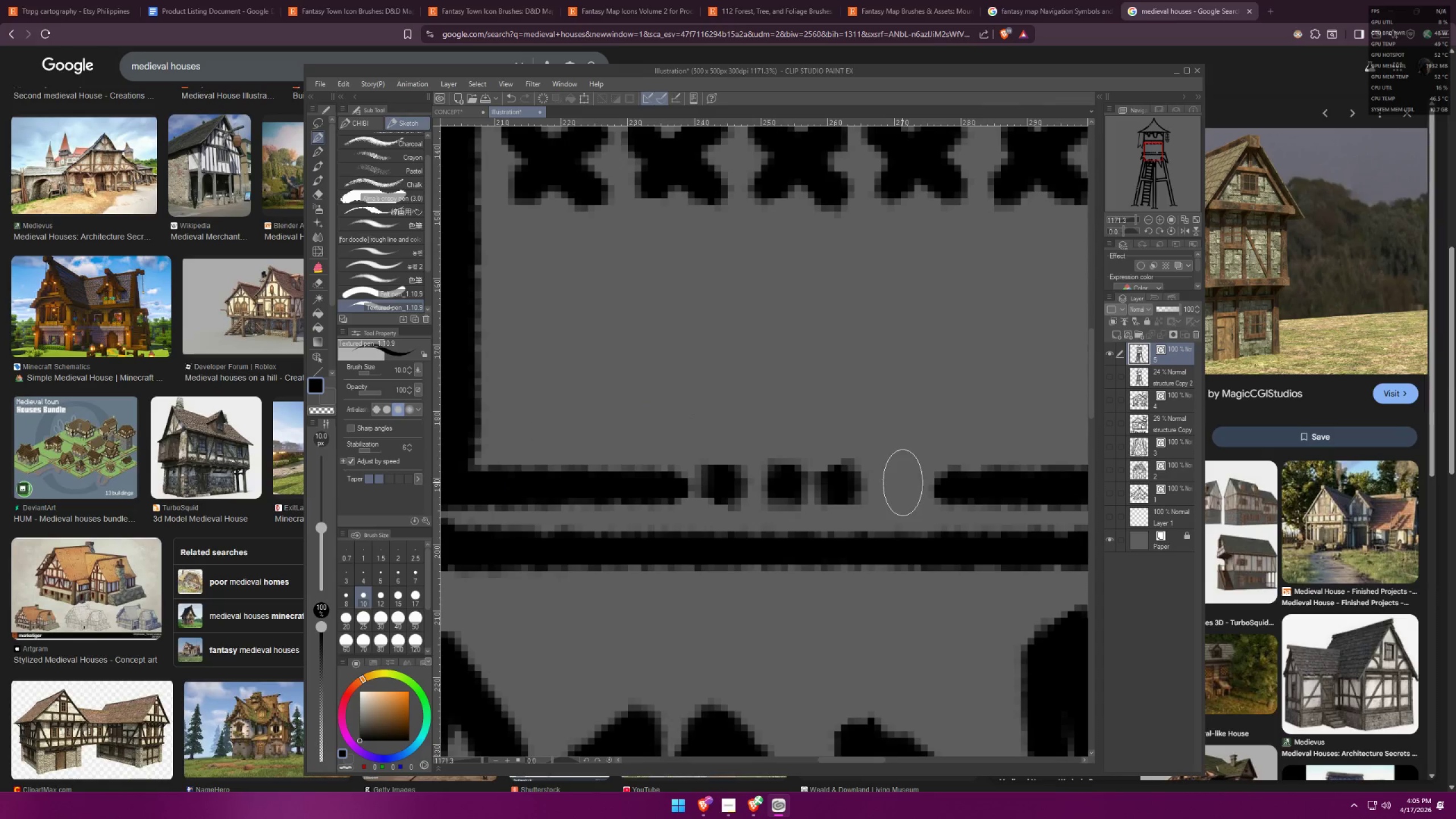 
left_click_drag(start_coordinate=[903, 481], to_coordinate=[904, 489])
 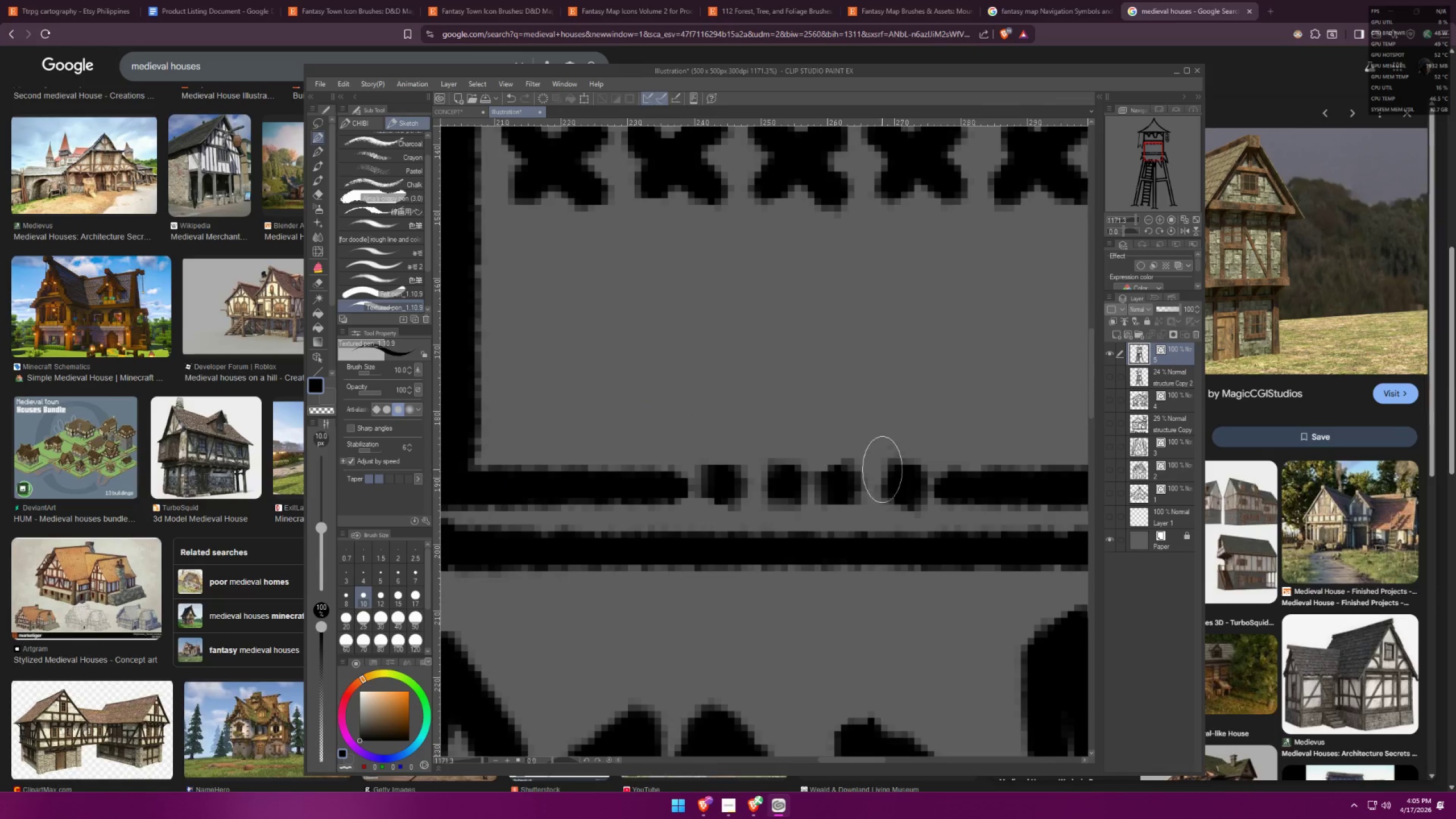 
type(ff)
 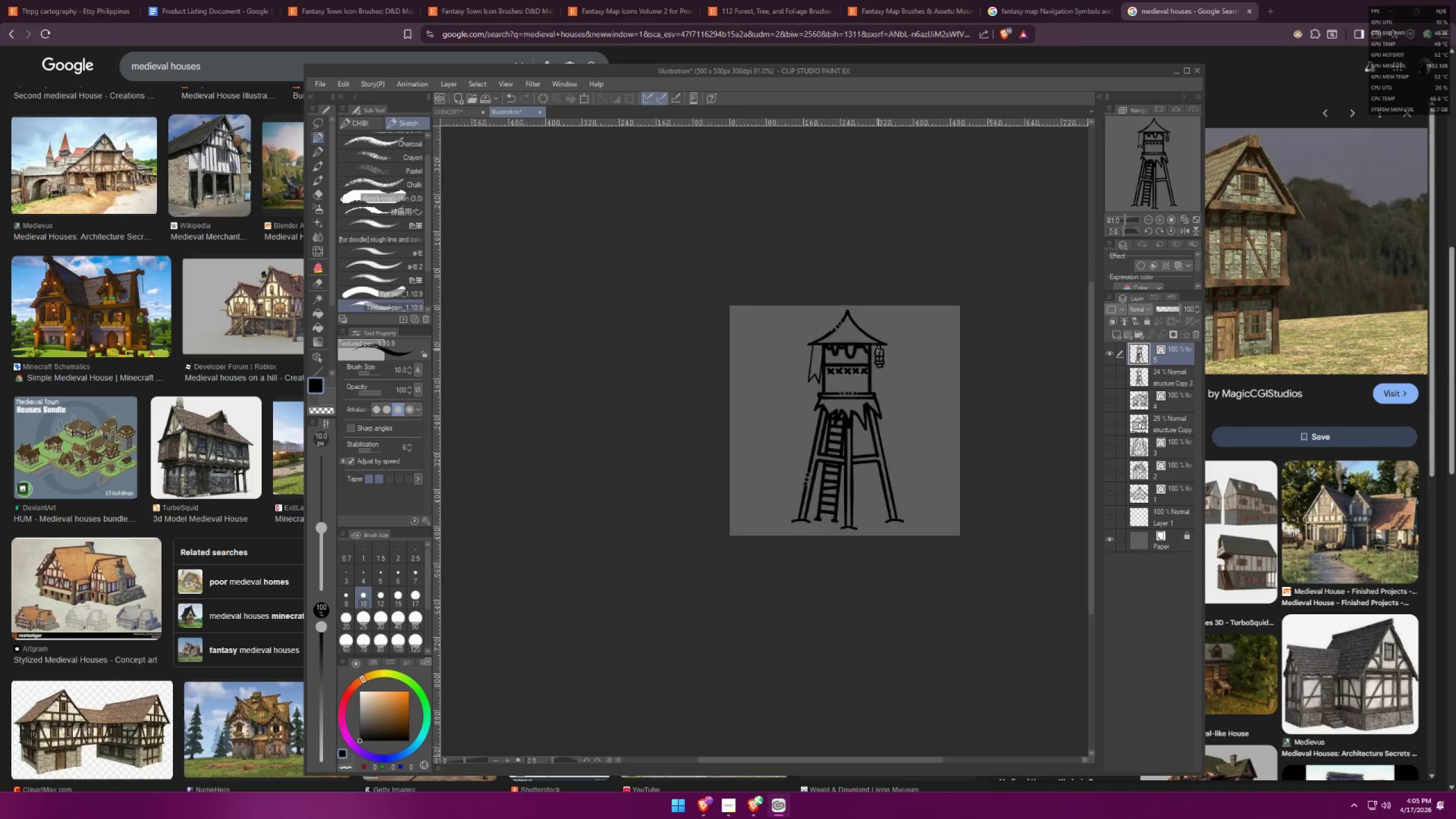 
scroll: coordinate [892, 364], scroll_direction: down, amount: 27.0
 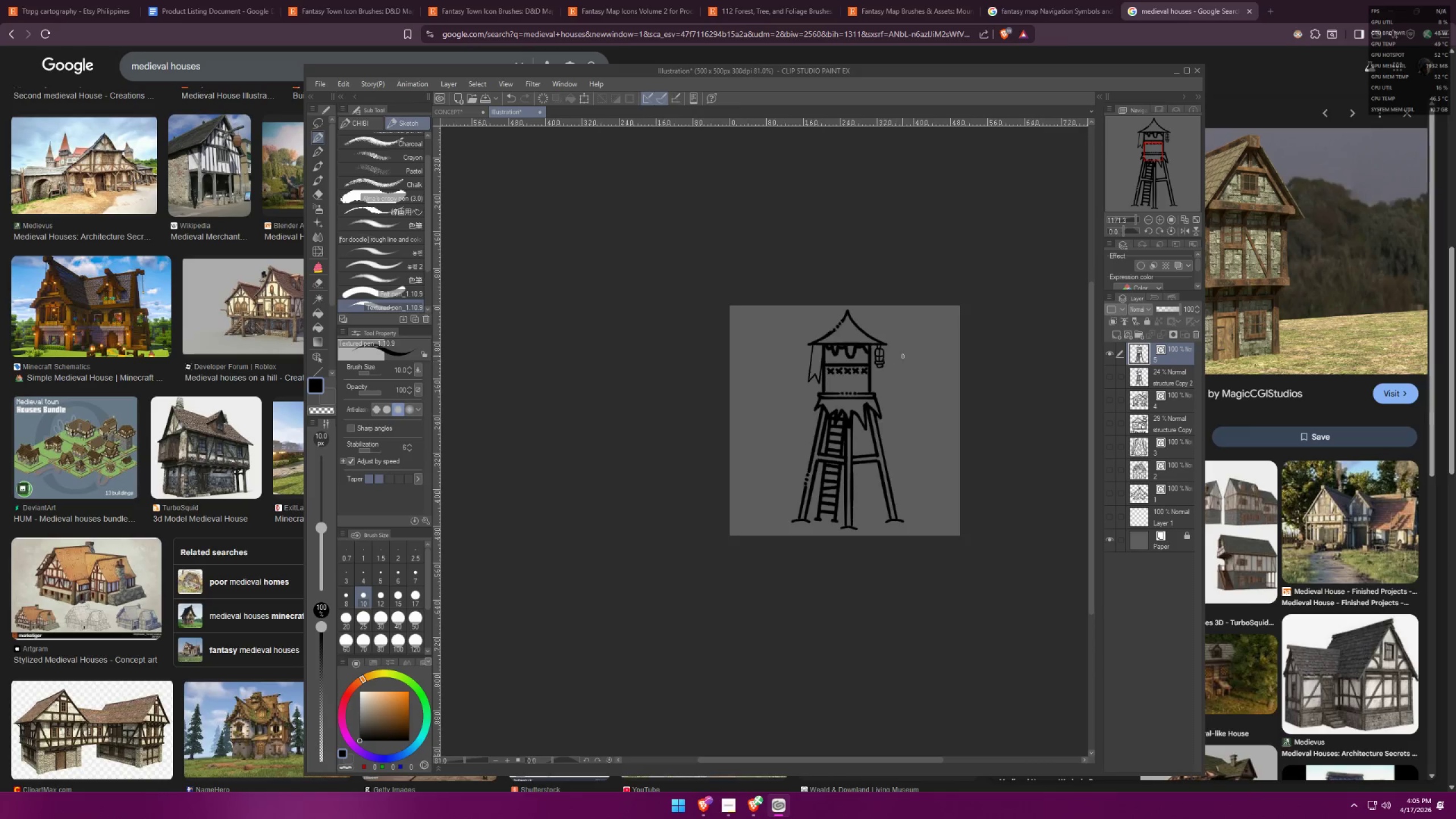 
scroll: coordinate [952, 367], scroll_direction: none, amount: 0.0
 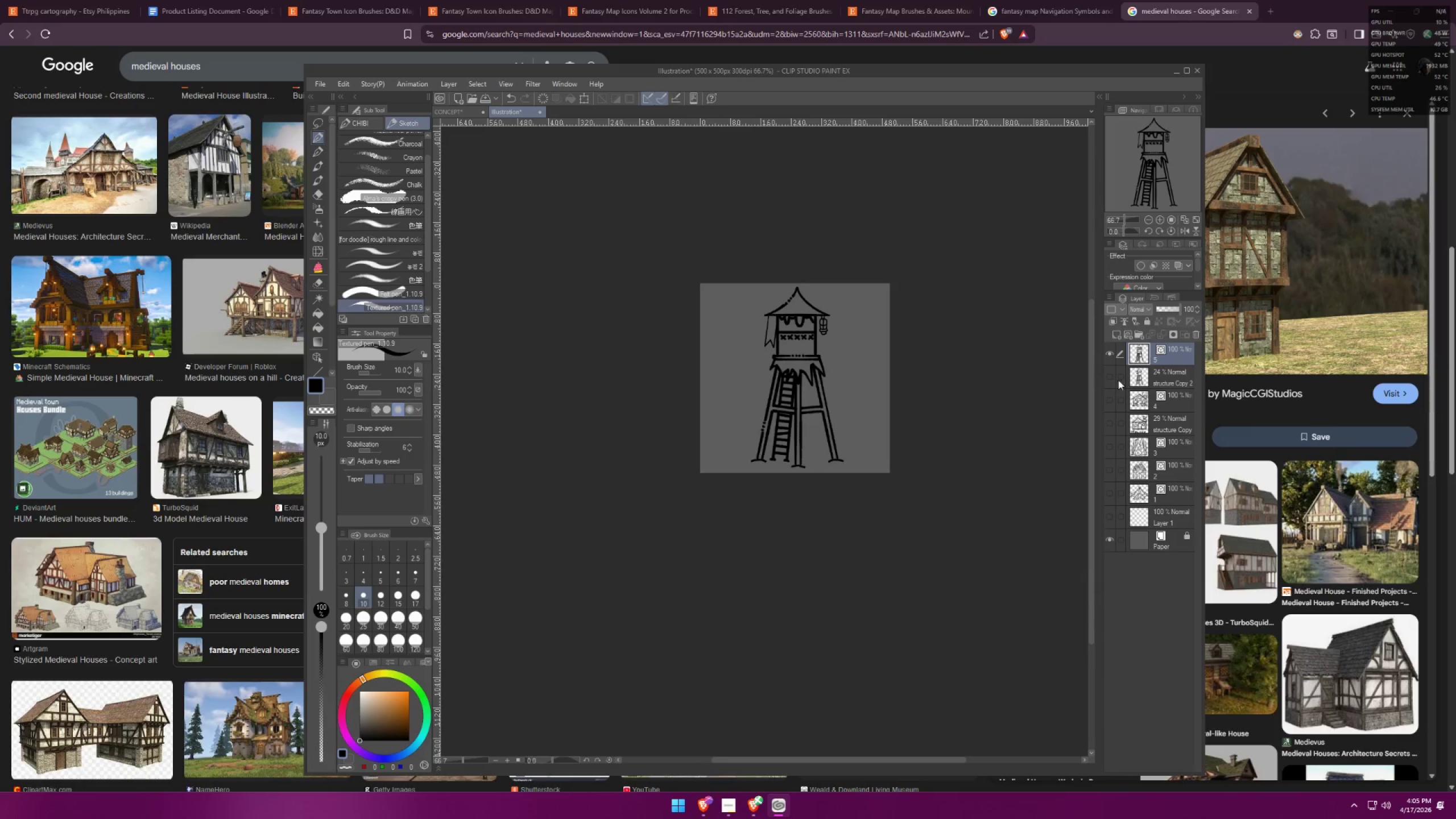 
left_click([319, 340])
 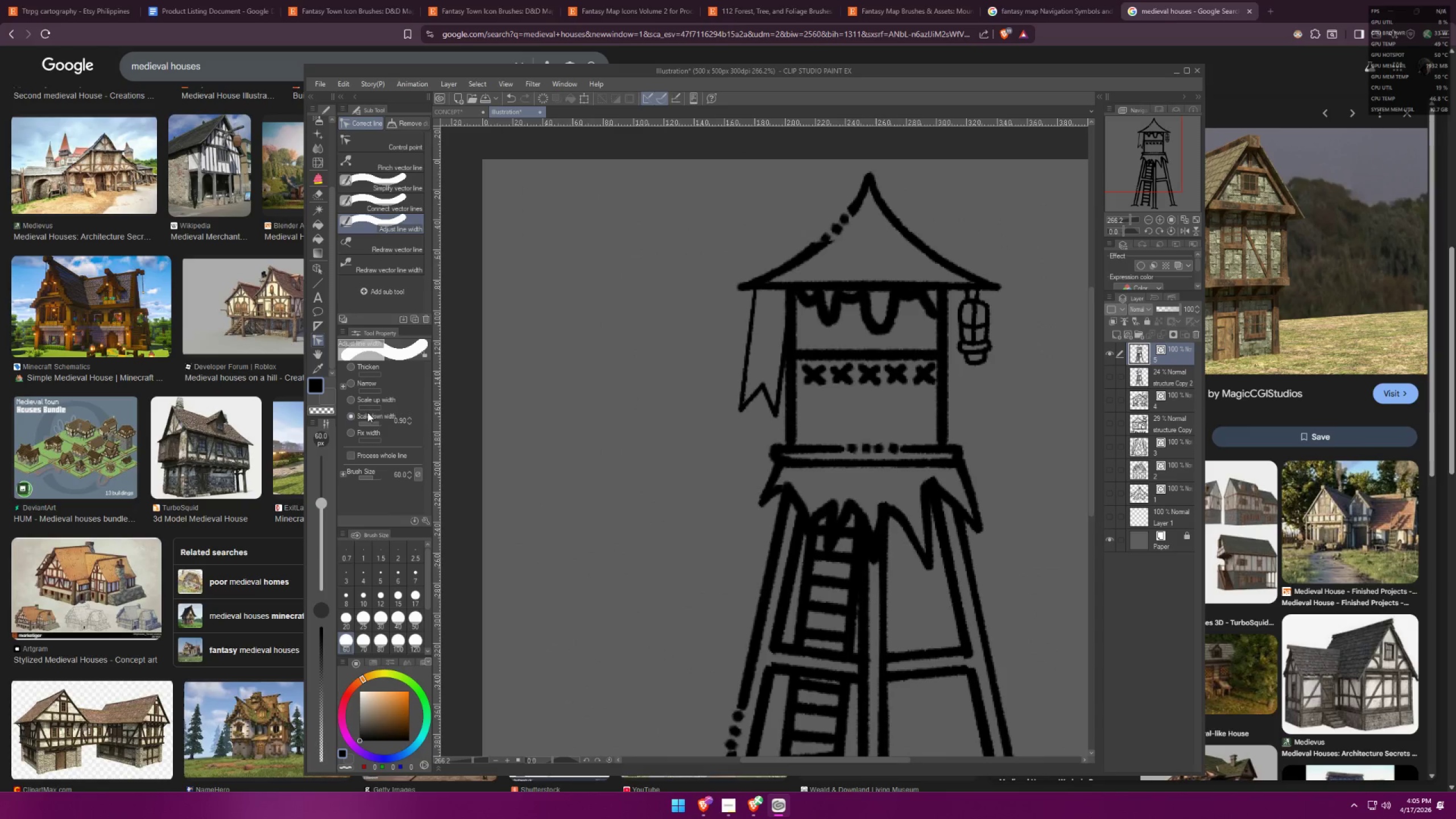 
scroll: coordinate [333, 284], scroll_direction: up, amount: 8.0
 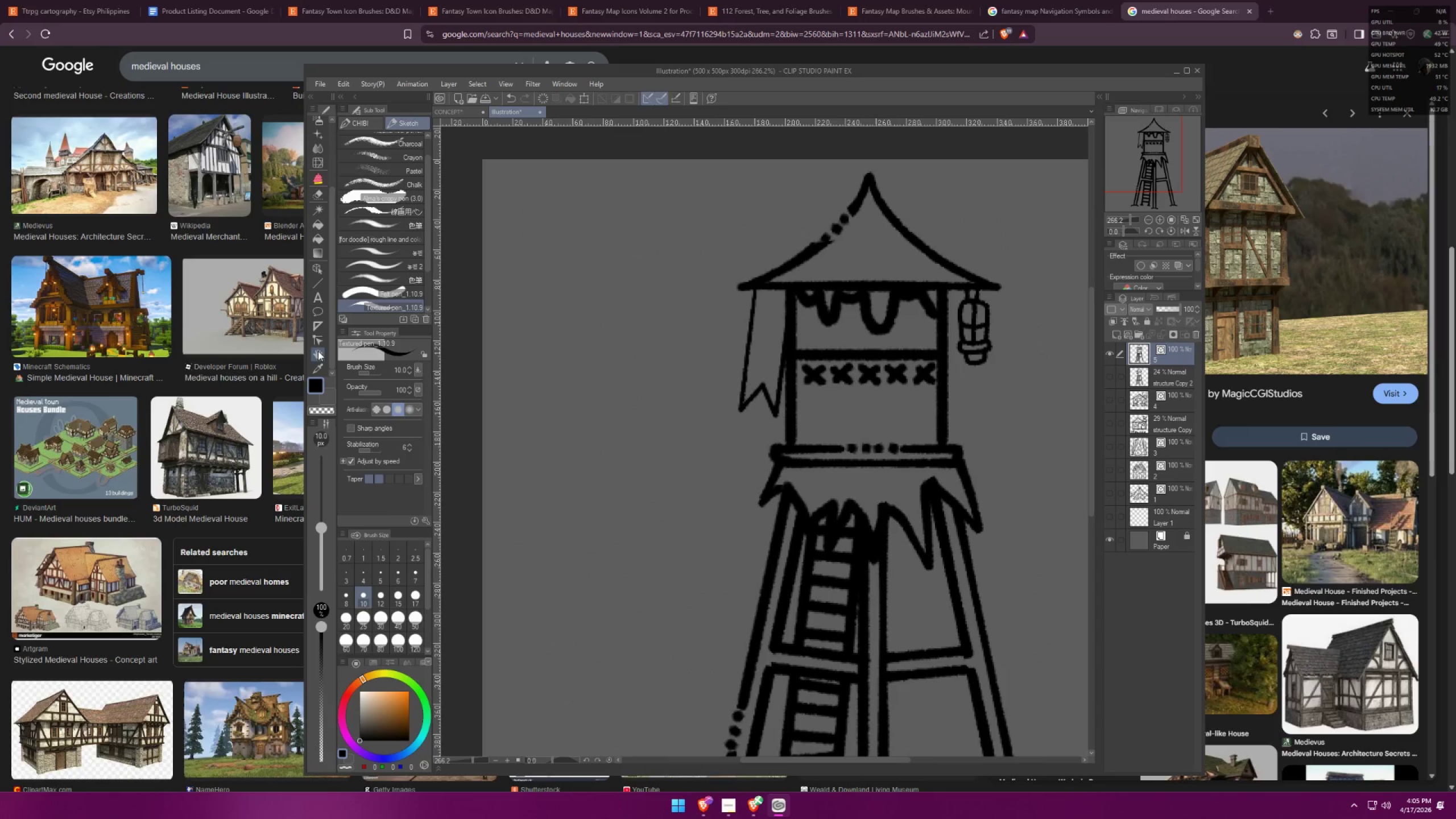 
left_click([358, 403])
 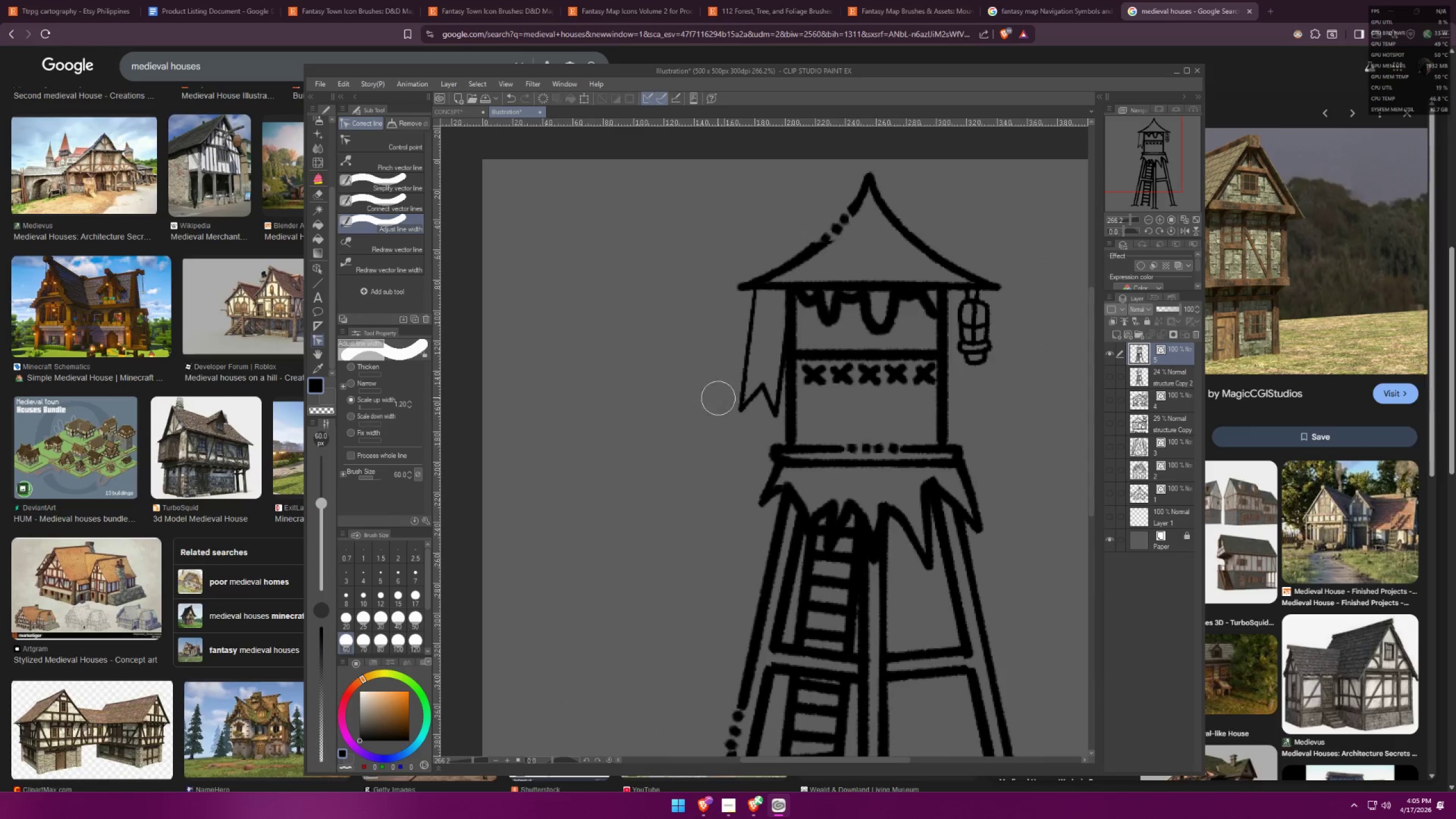 
left_click_drag(start_coordinate=[741, 386], to_coordinate=[738, 403])
 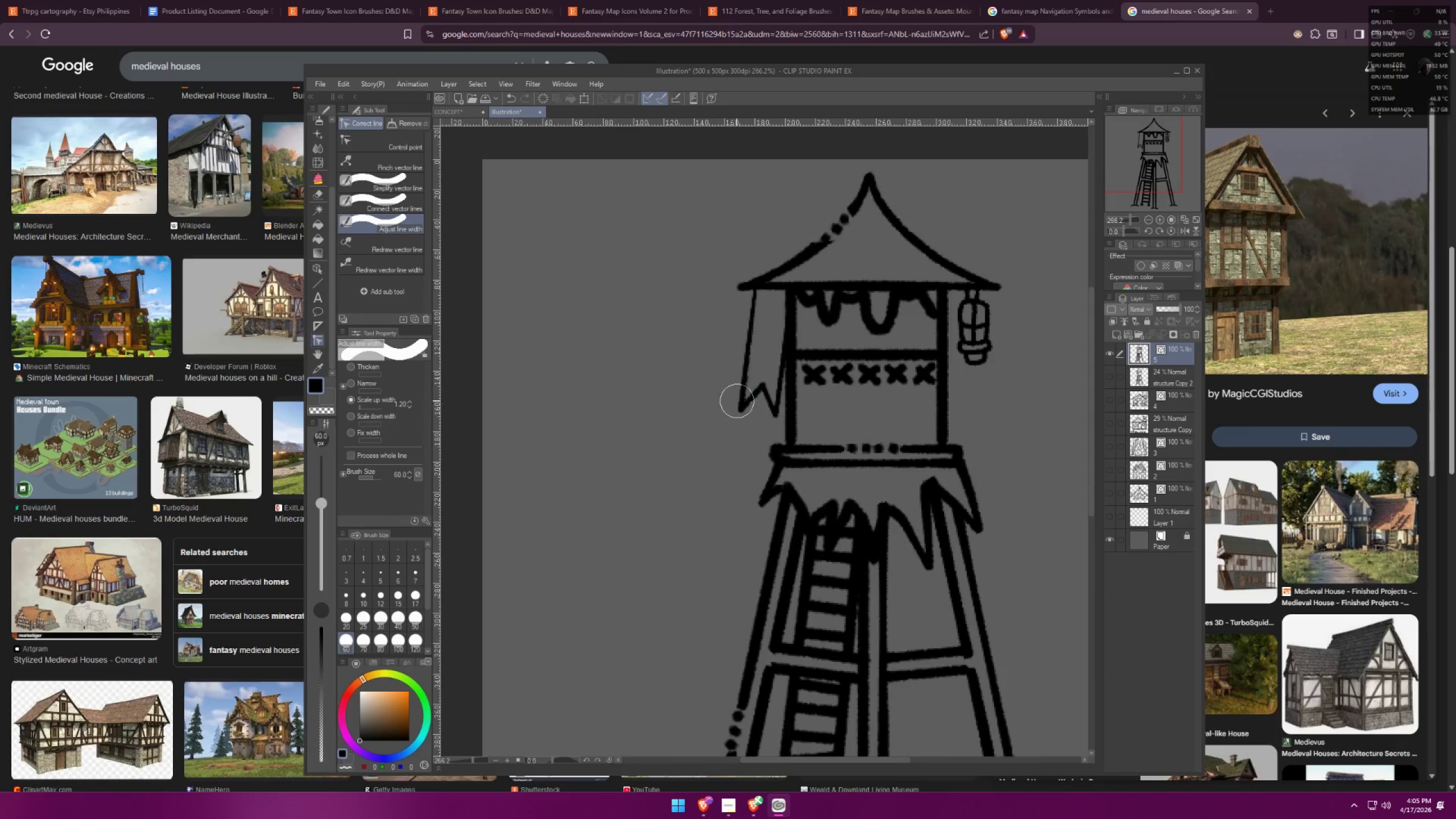 
left_click_drag(start_coordinate=[736, 399], to_coordinate=[741, 342])
 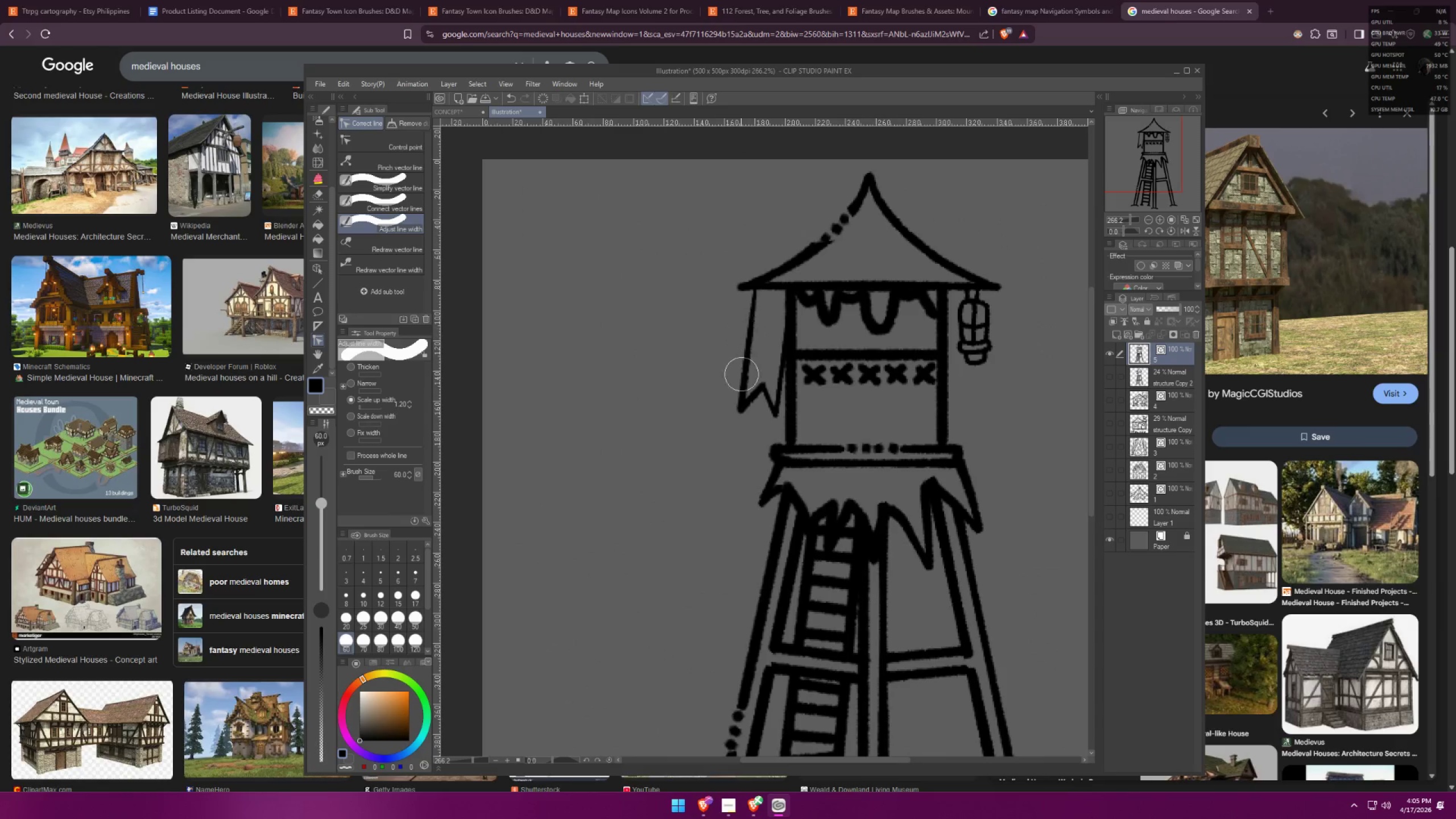 
left_click_drag(start_coordinate=[736, 386], to_coordinate=[747, 323])
 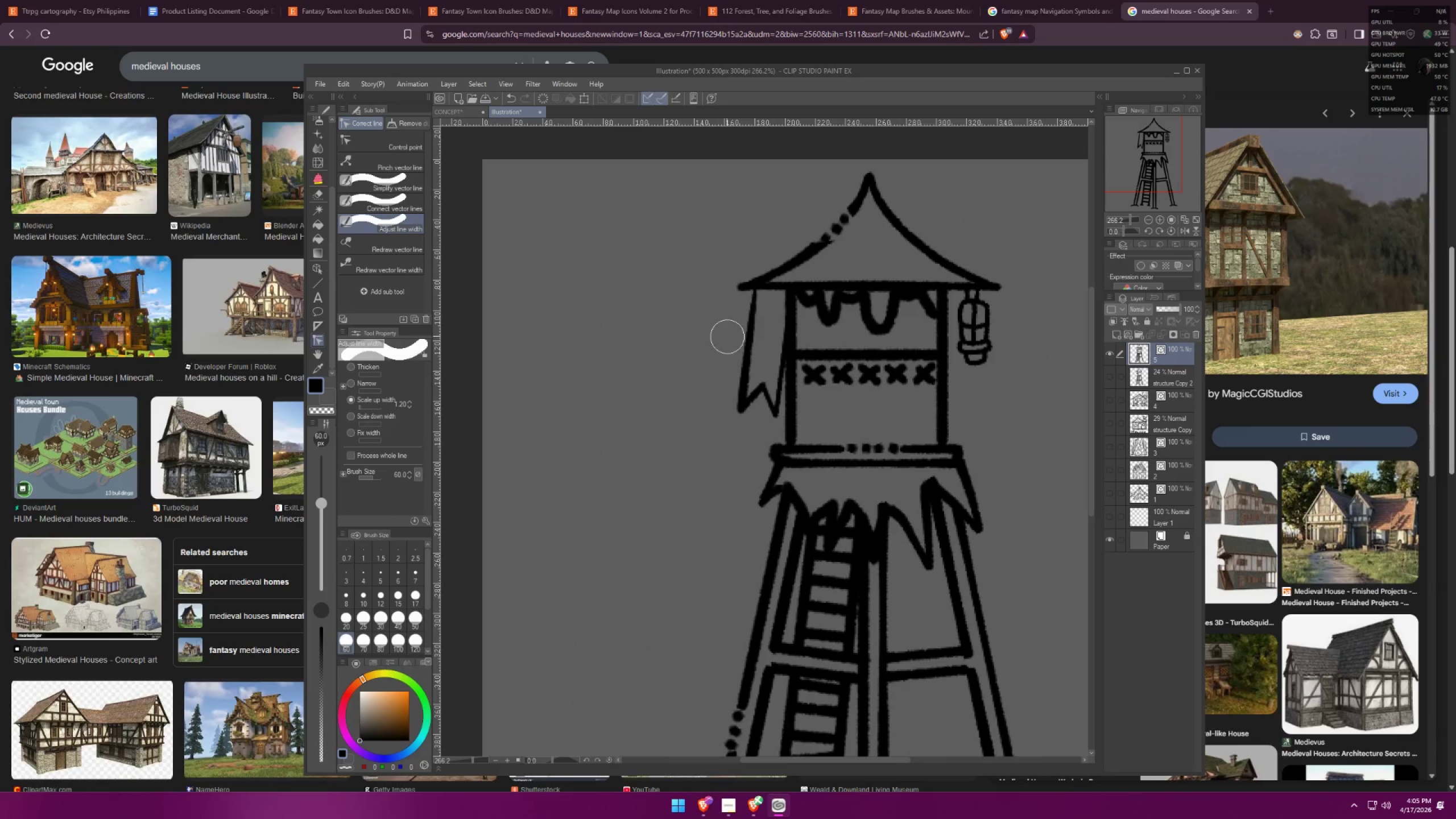 
type(ff)
 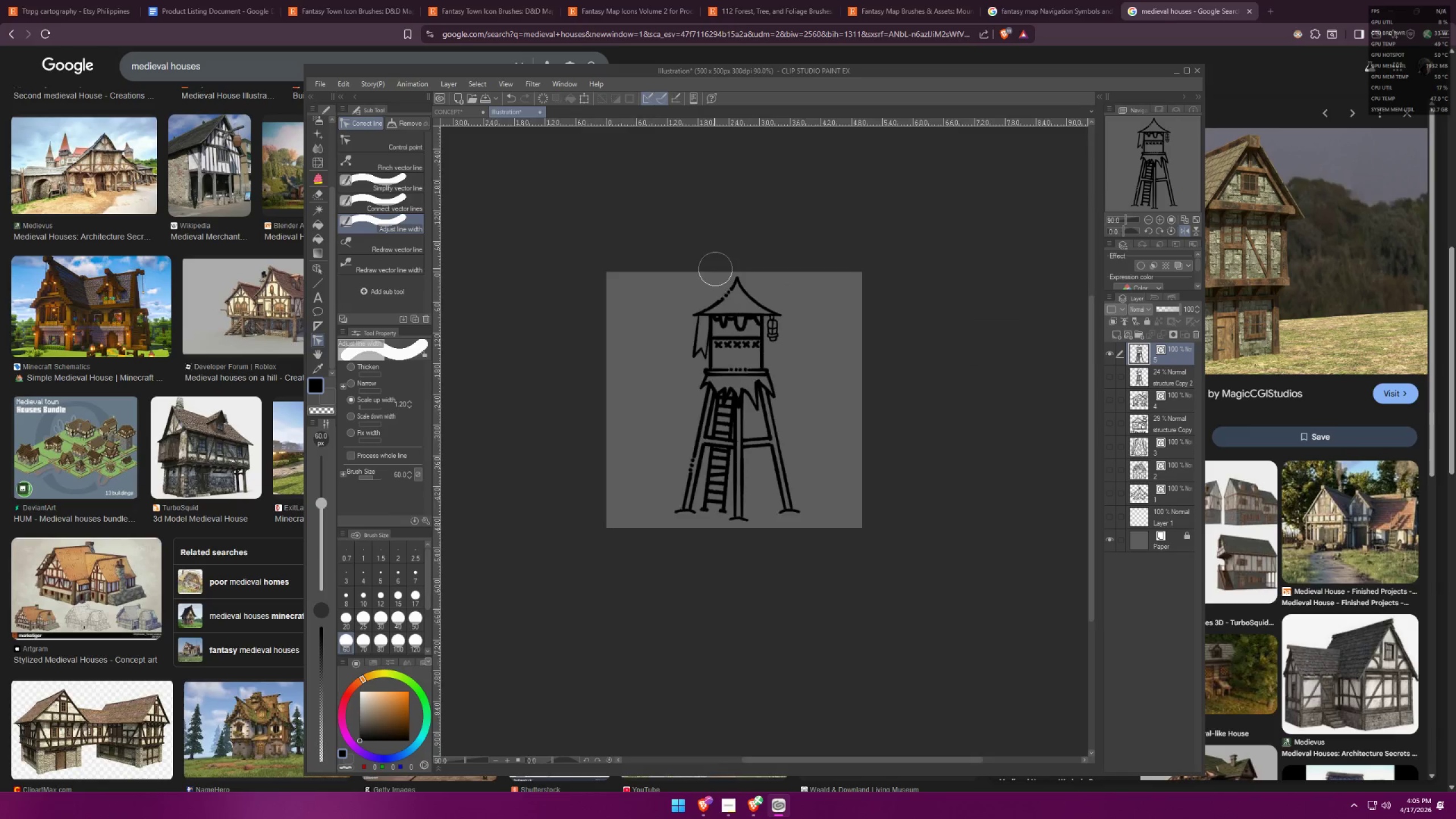 
scroll: coordinate [840, 270], scroll_direction: down, amount: 32.0
 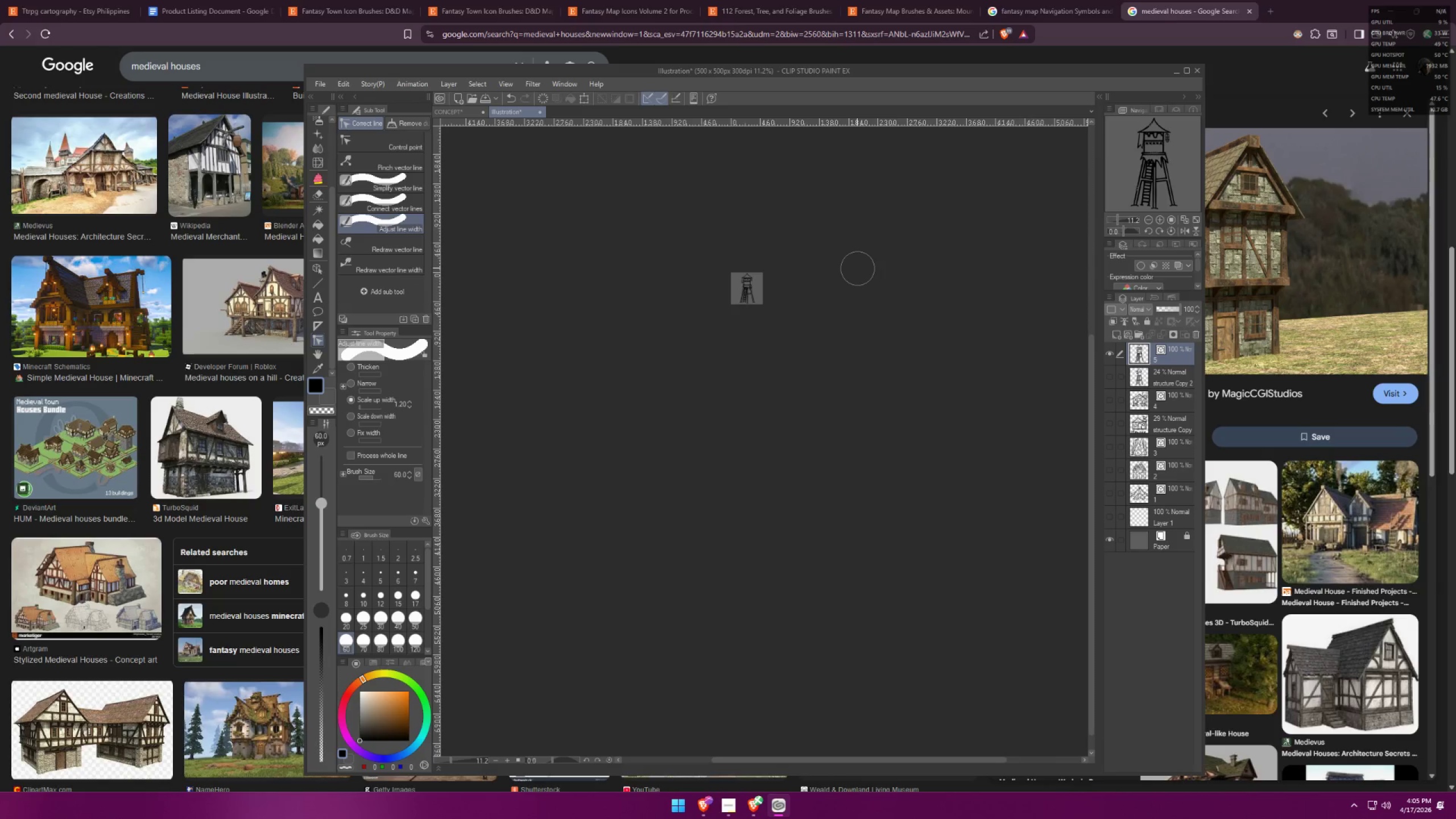 
scroll: coordinate [716, 327], scroll_direction: up, amount: 38.0
 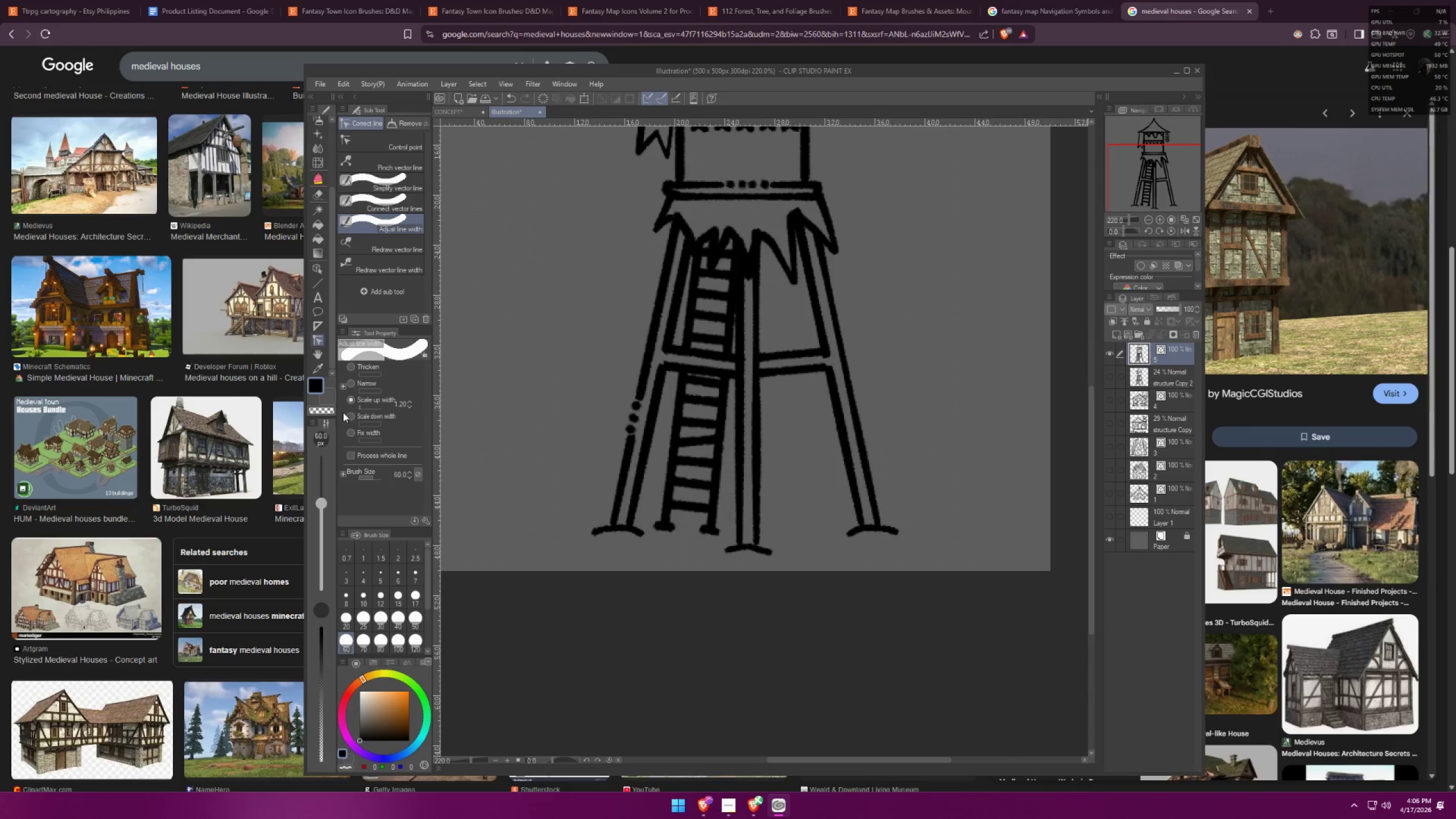 
left_click_drag(start_coordinate=[659, 368], to_coordinate=[653, 433])
 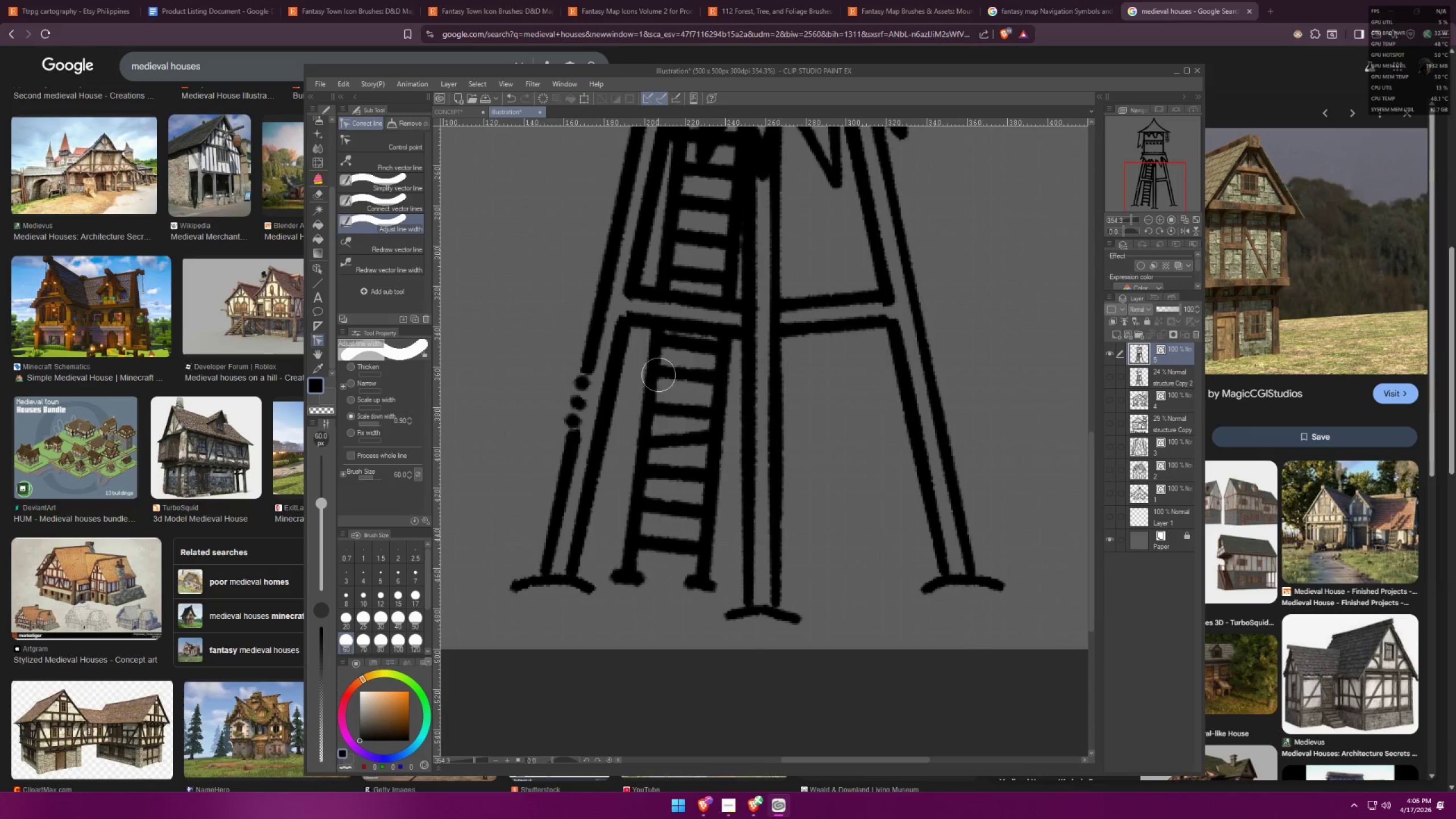 
scroll: coordinate [726, 441], scroll_direction: up, amount: 5.0
 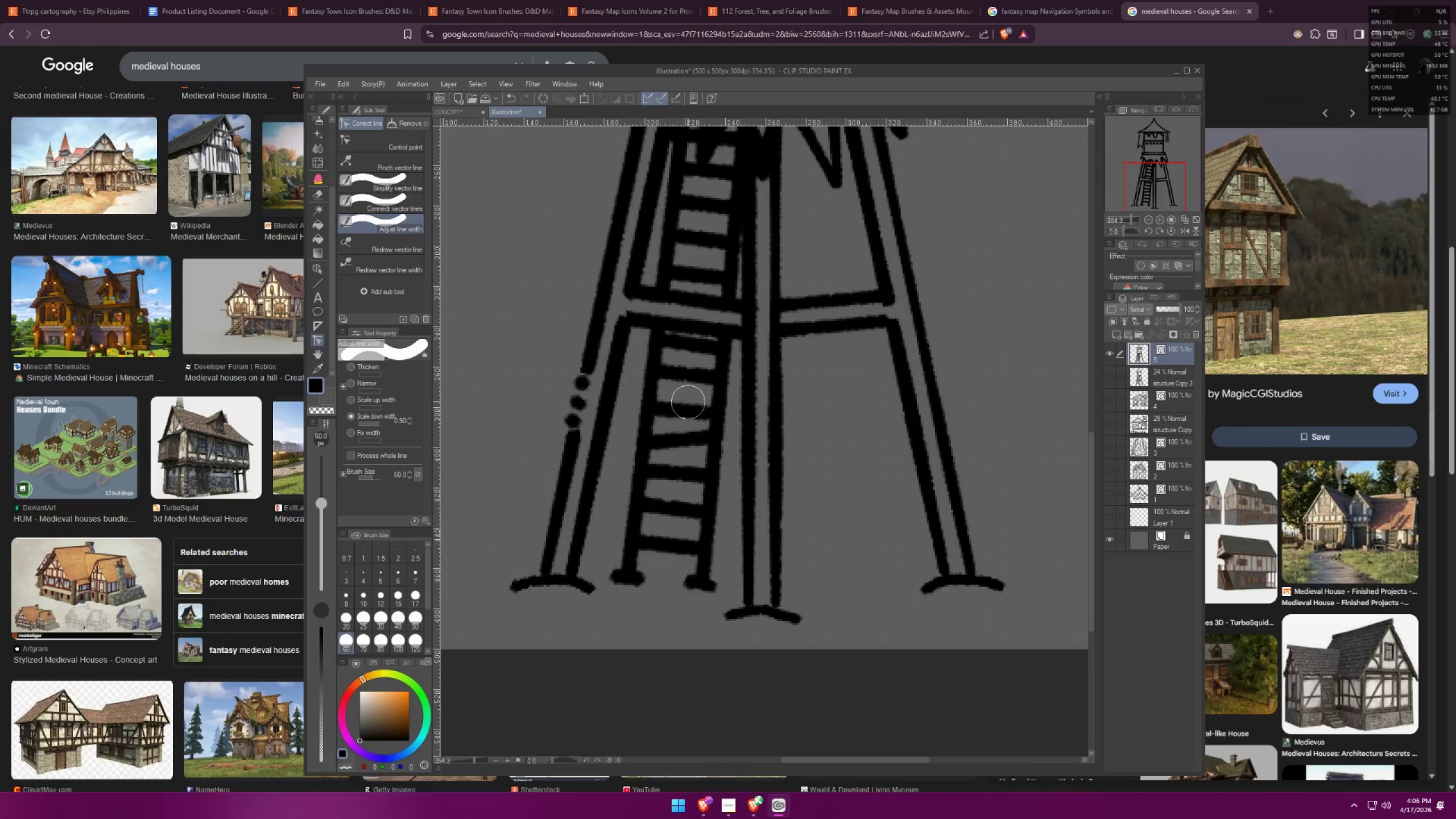 
left_click_drag(start_coordinate=[663, 358], to_coordinate=[672, 463])
 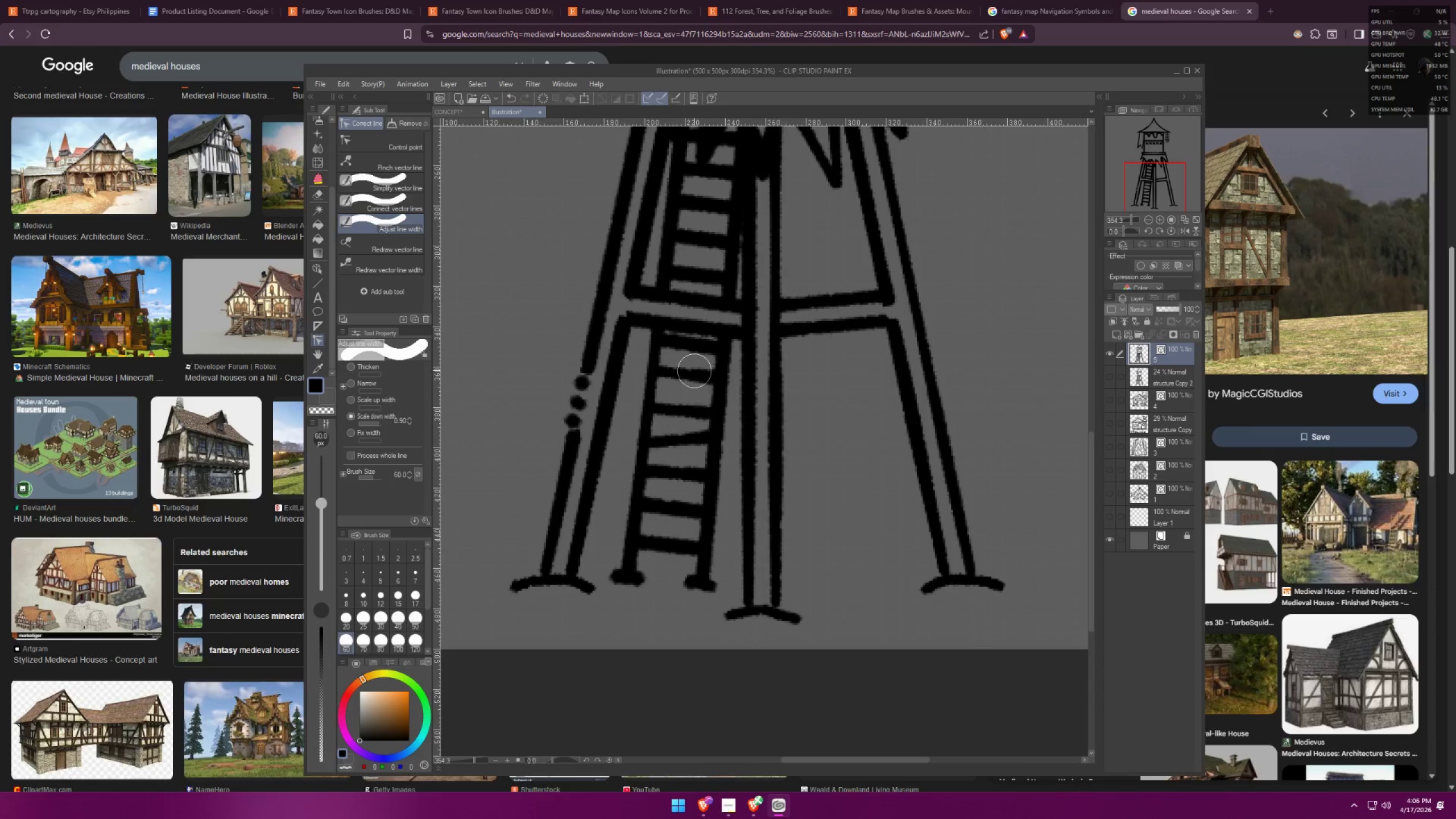 
left_click_drag(start_coordinate=[693, 371], to_coordinate=[685, 492])
 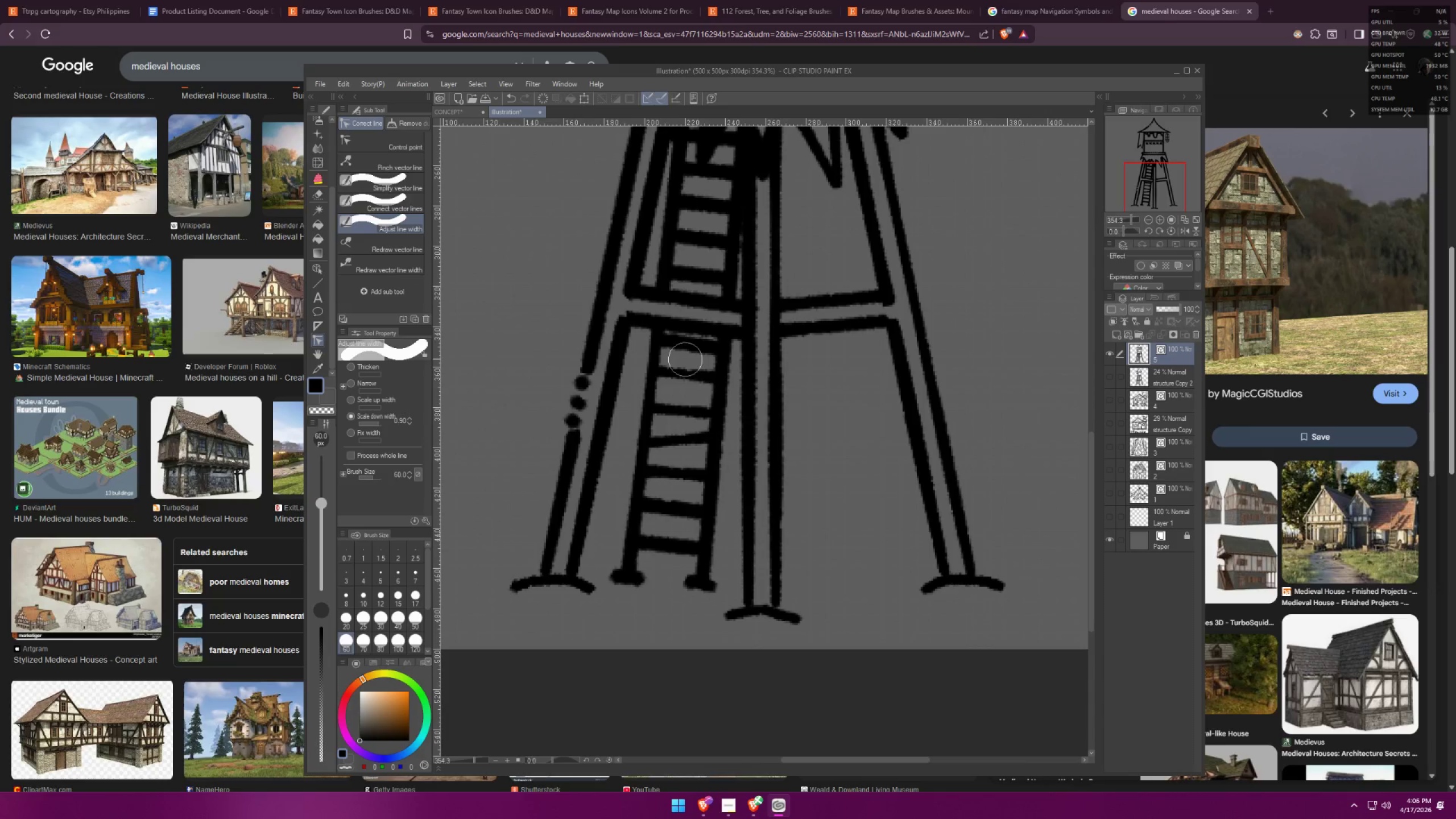 
left_click_drag(start_coordinate=[684, 362], to_coordinate=[667, 548])
 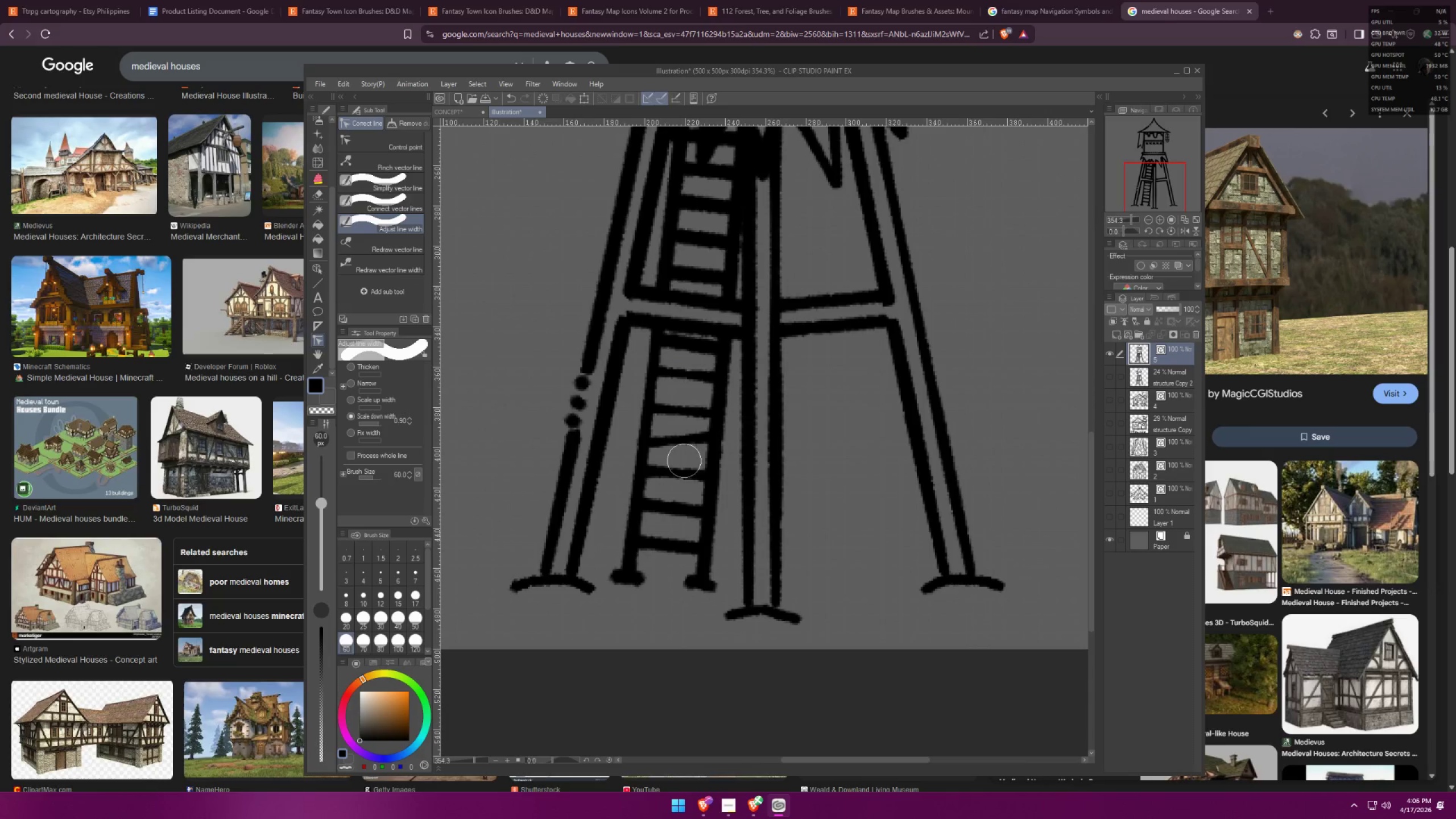 
left_click_drag(start_coordinate=[689, 411], to_coordinate=[680, 556])
 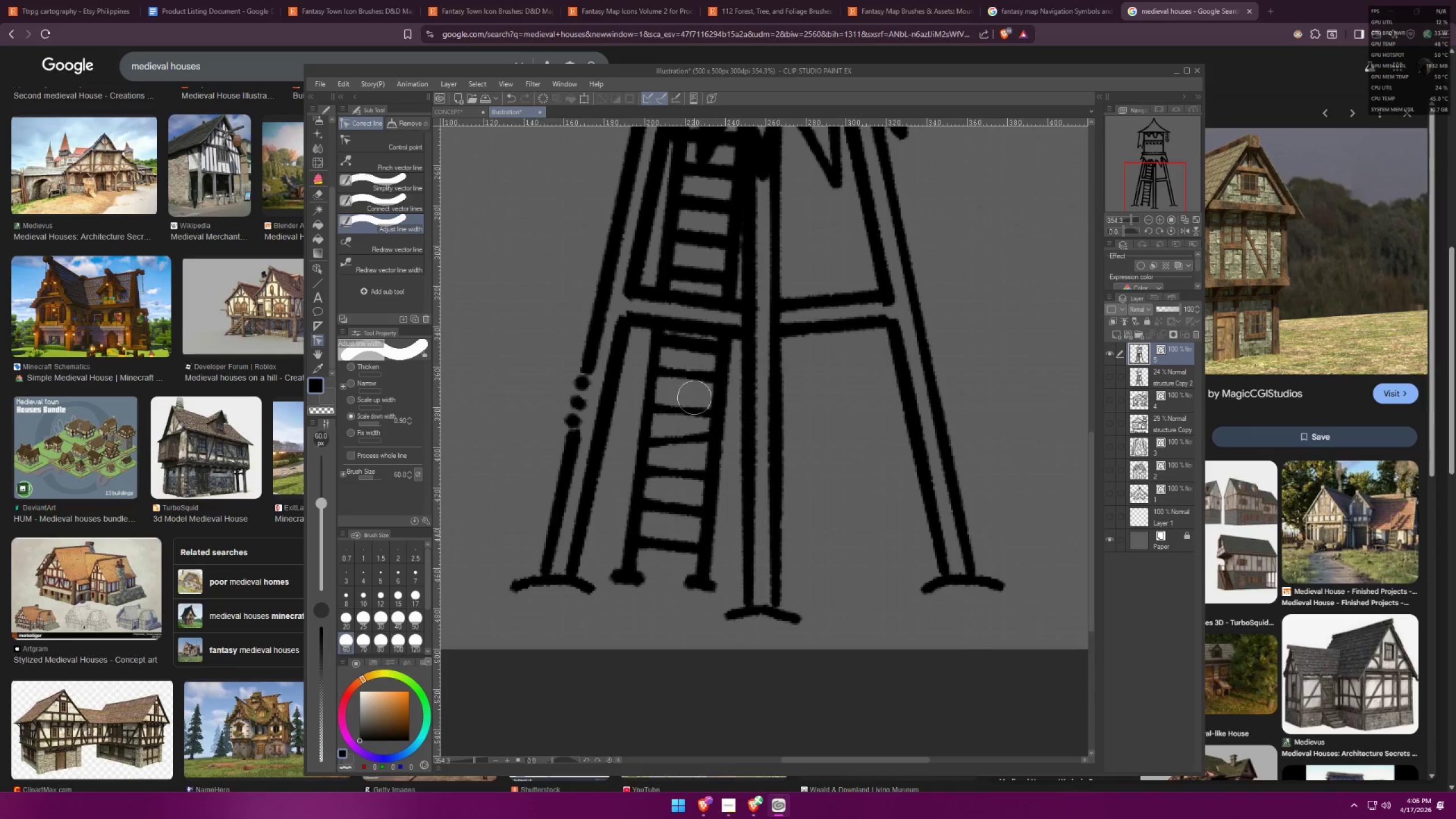 
left_click_drag(start_coordinate=[690, 374], to_coordinate=[664, 545])
 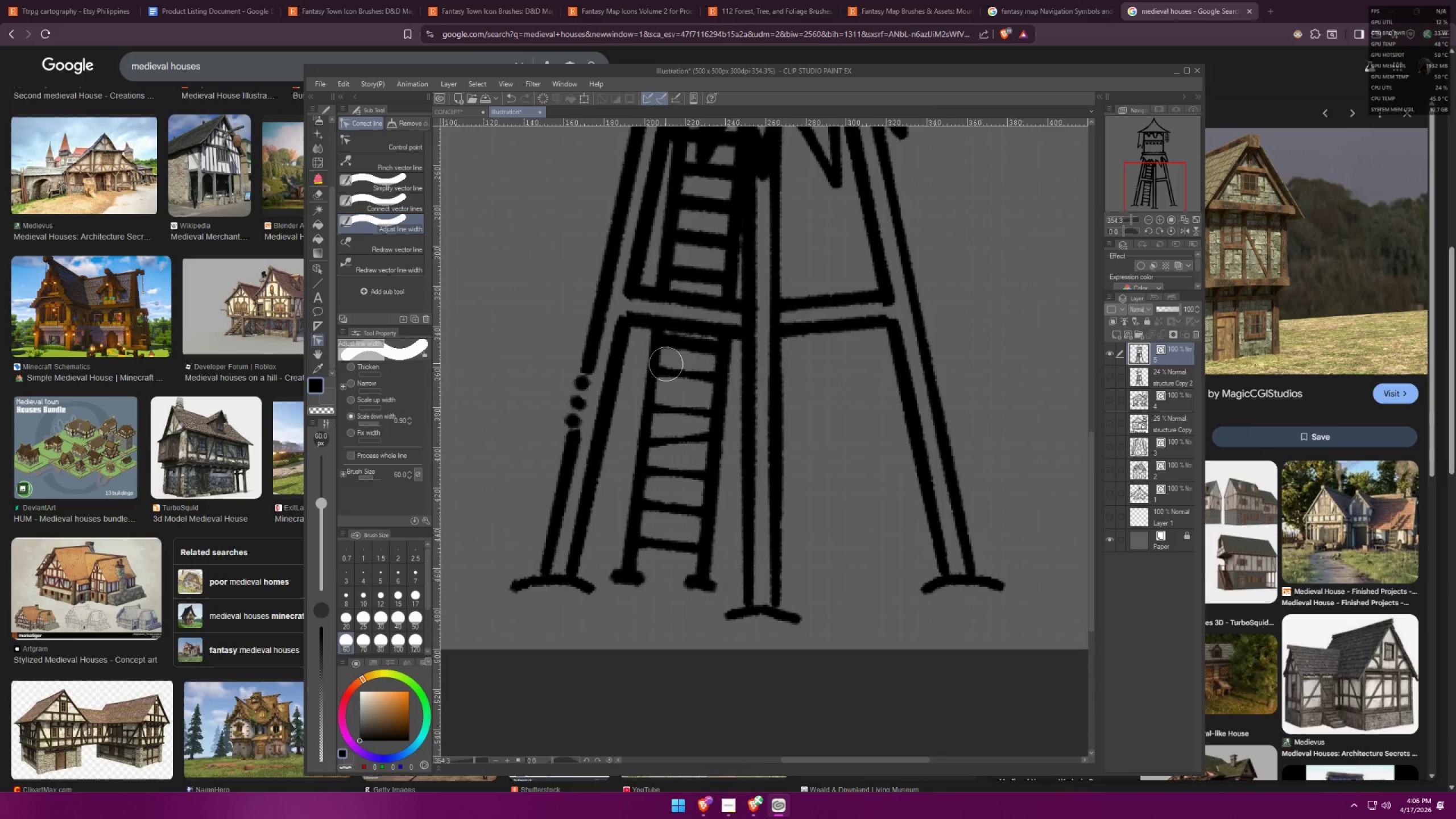 
key(Space)
 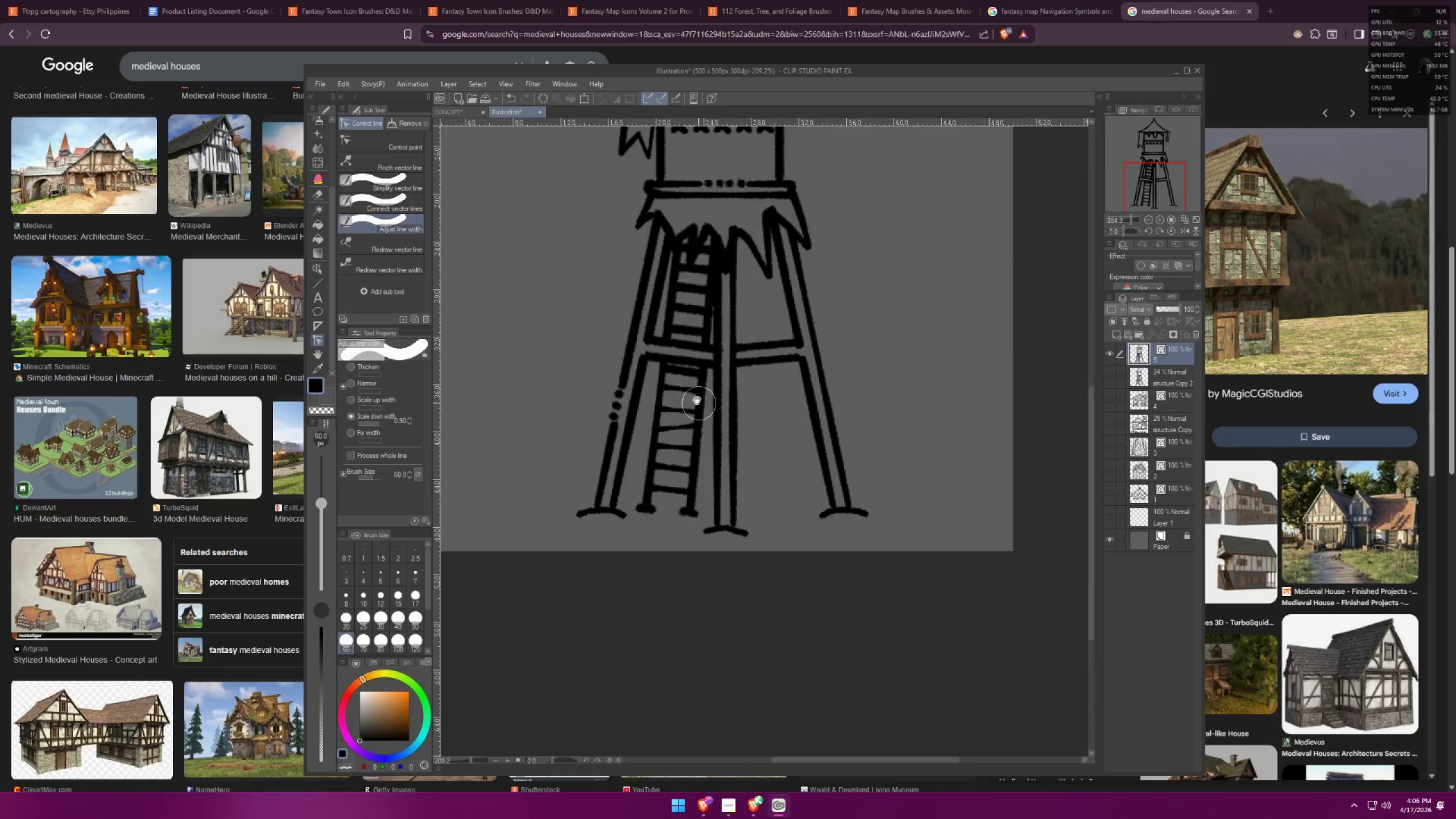 
left_click_drag(start_coordinate=[677, 404], to_coordinate=[672, 494])
 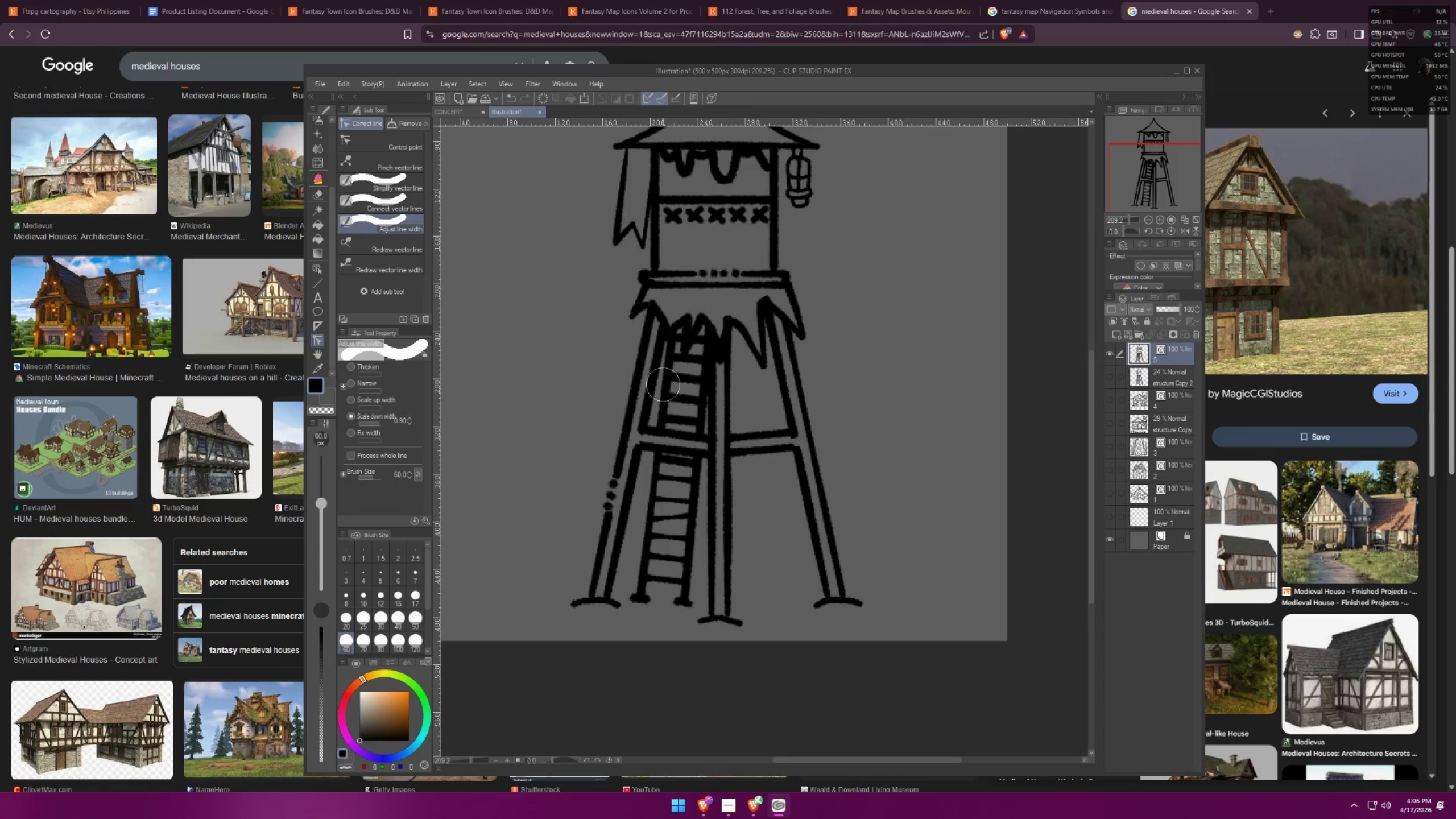 
scroll: coordinate [681, 419], scroll_direction: down, amount: 5.0
 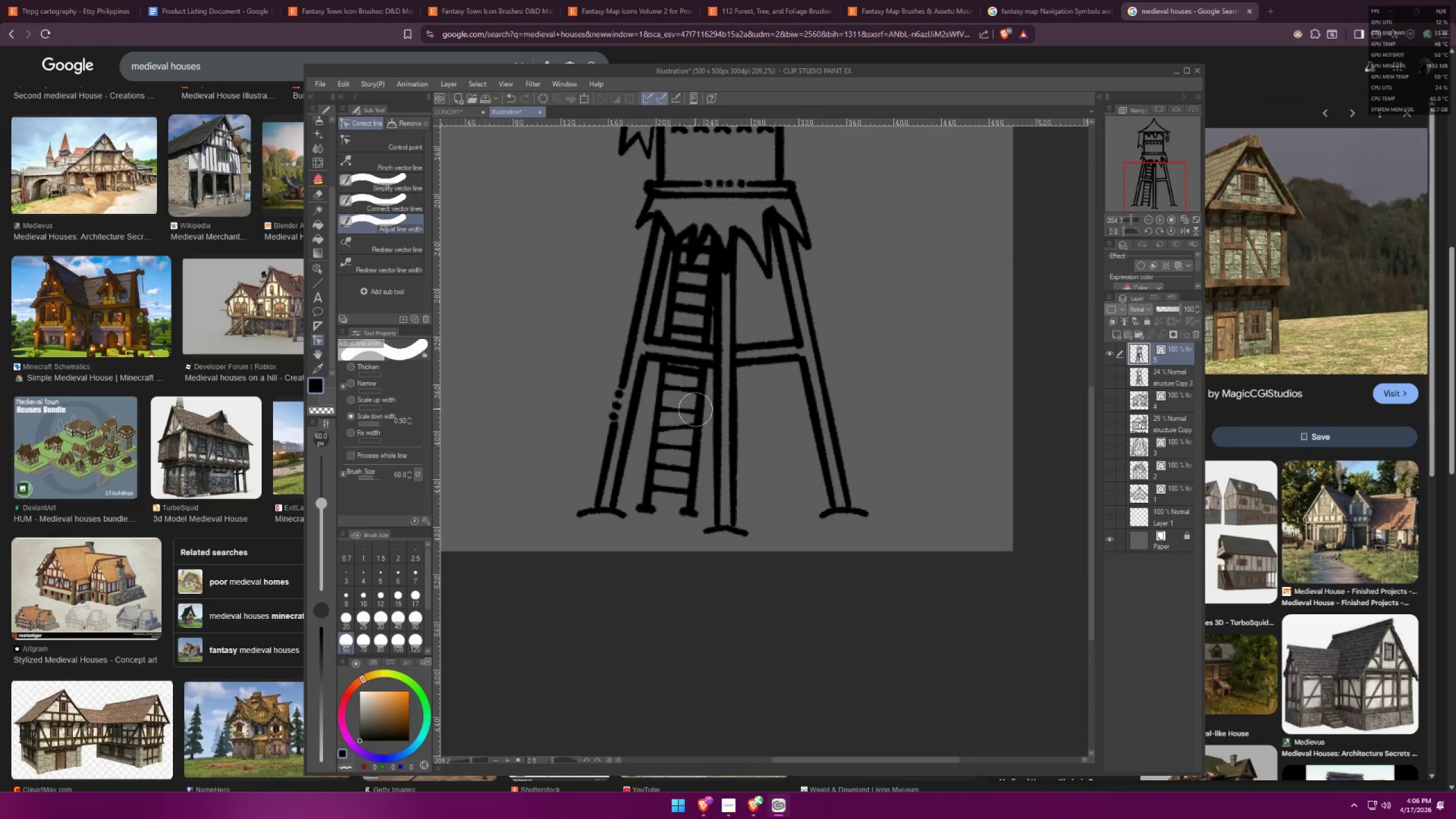 
left_click_drag(start_coordinate=[687, 406], to_coordinate=[695, 380])
 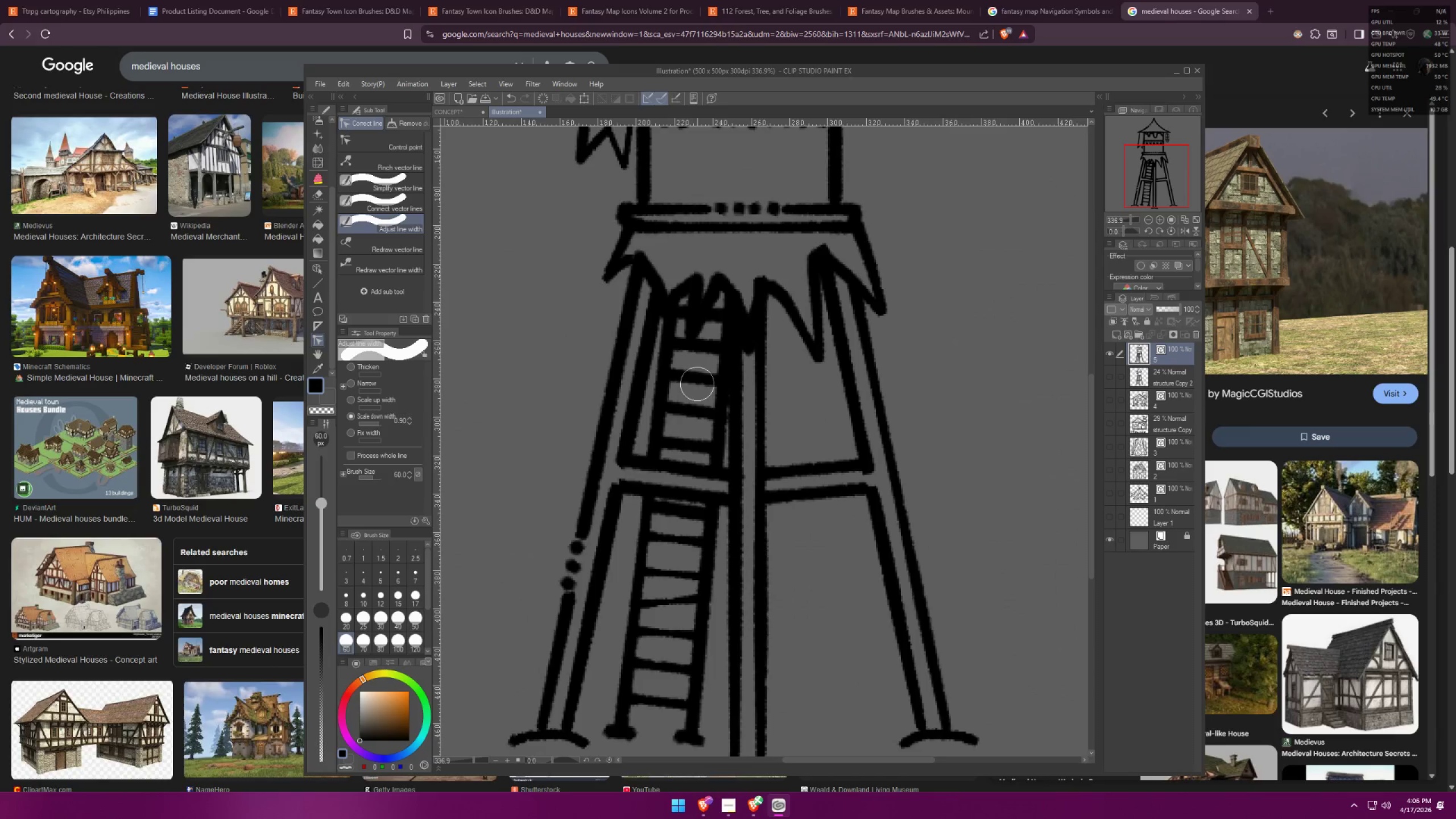 
scroll: coordinate [676, 381], scroll_direction: up, amount: 5.0
 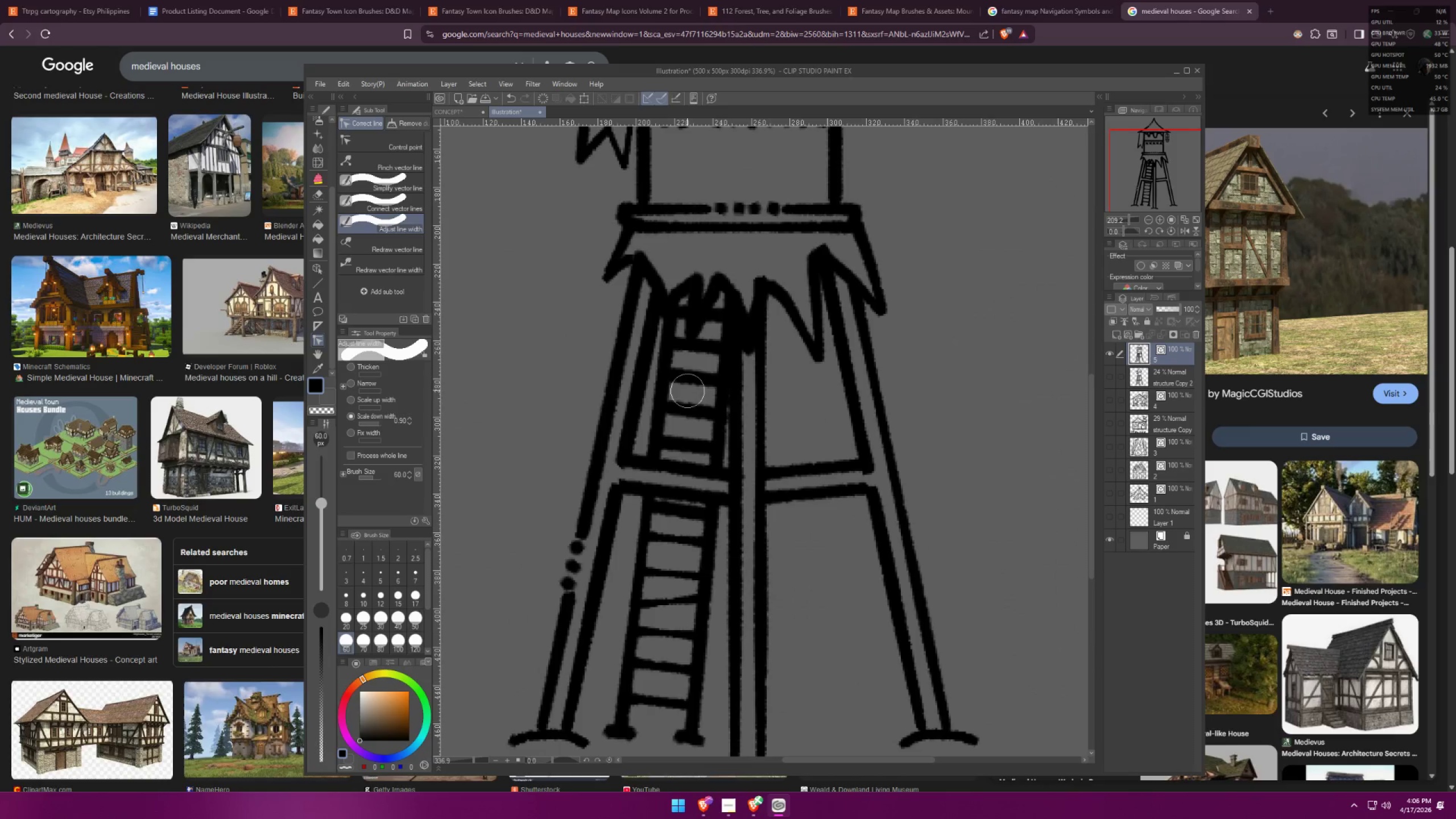 
left_click_drag(start_coordinate=[682, 423], to_coordinate=[700, 350])
 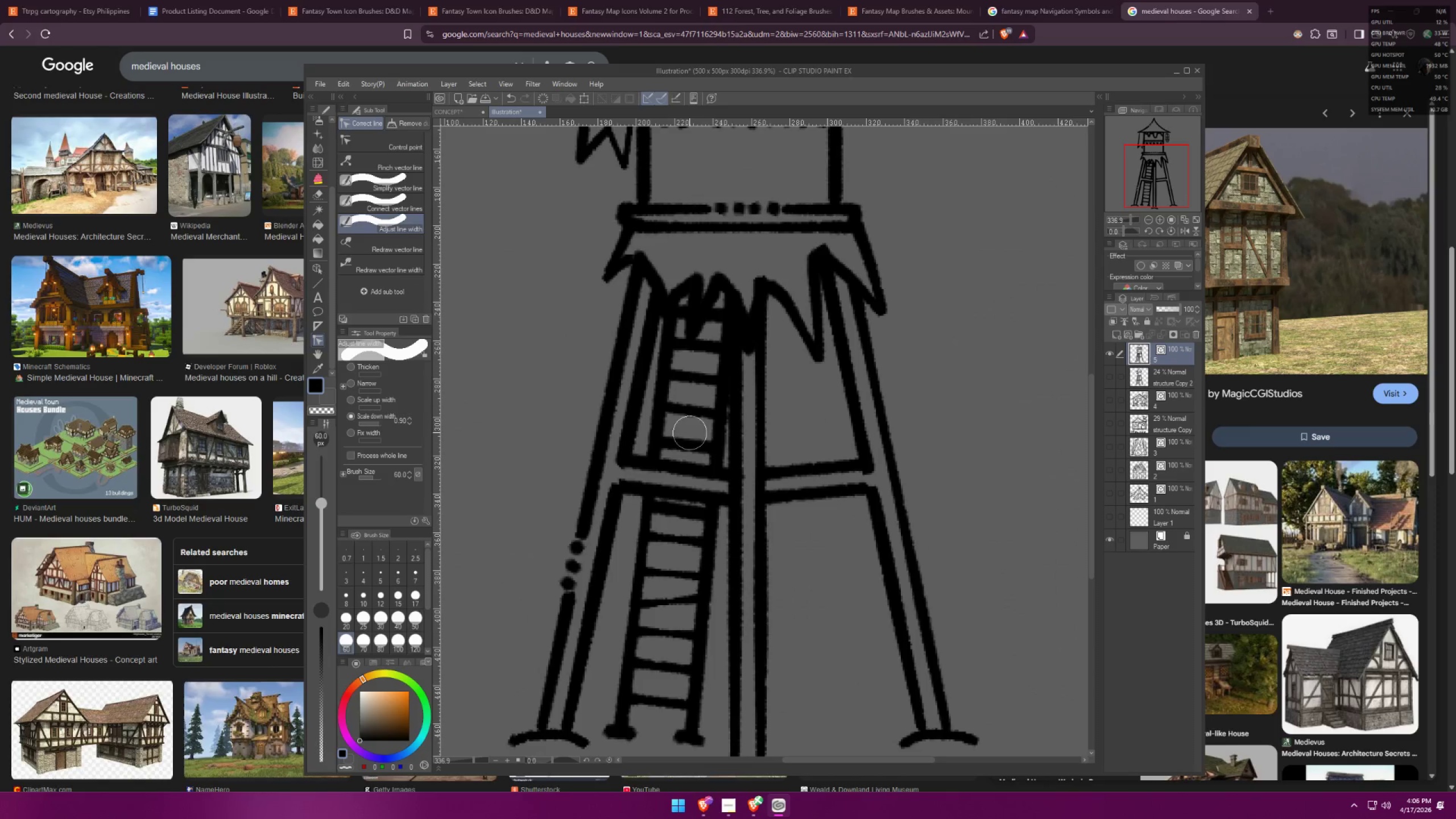 
left_click_drag(start_coordinate=[689, 433], to_coordinate=[700, 359])
 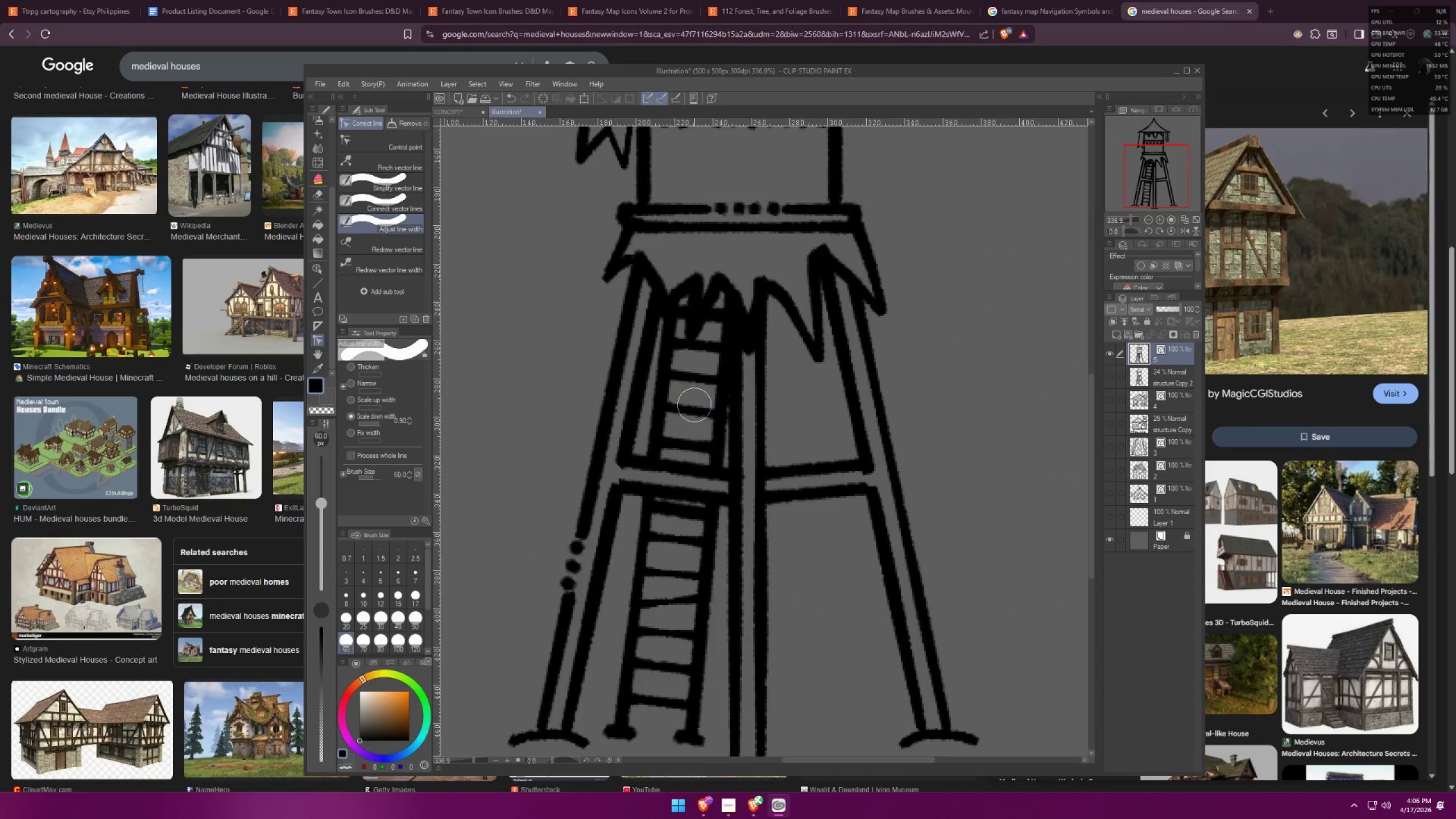 
left_click_drag(start_coordinate=[689, 422], to_coordinate=[698, 348])
 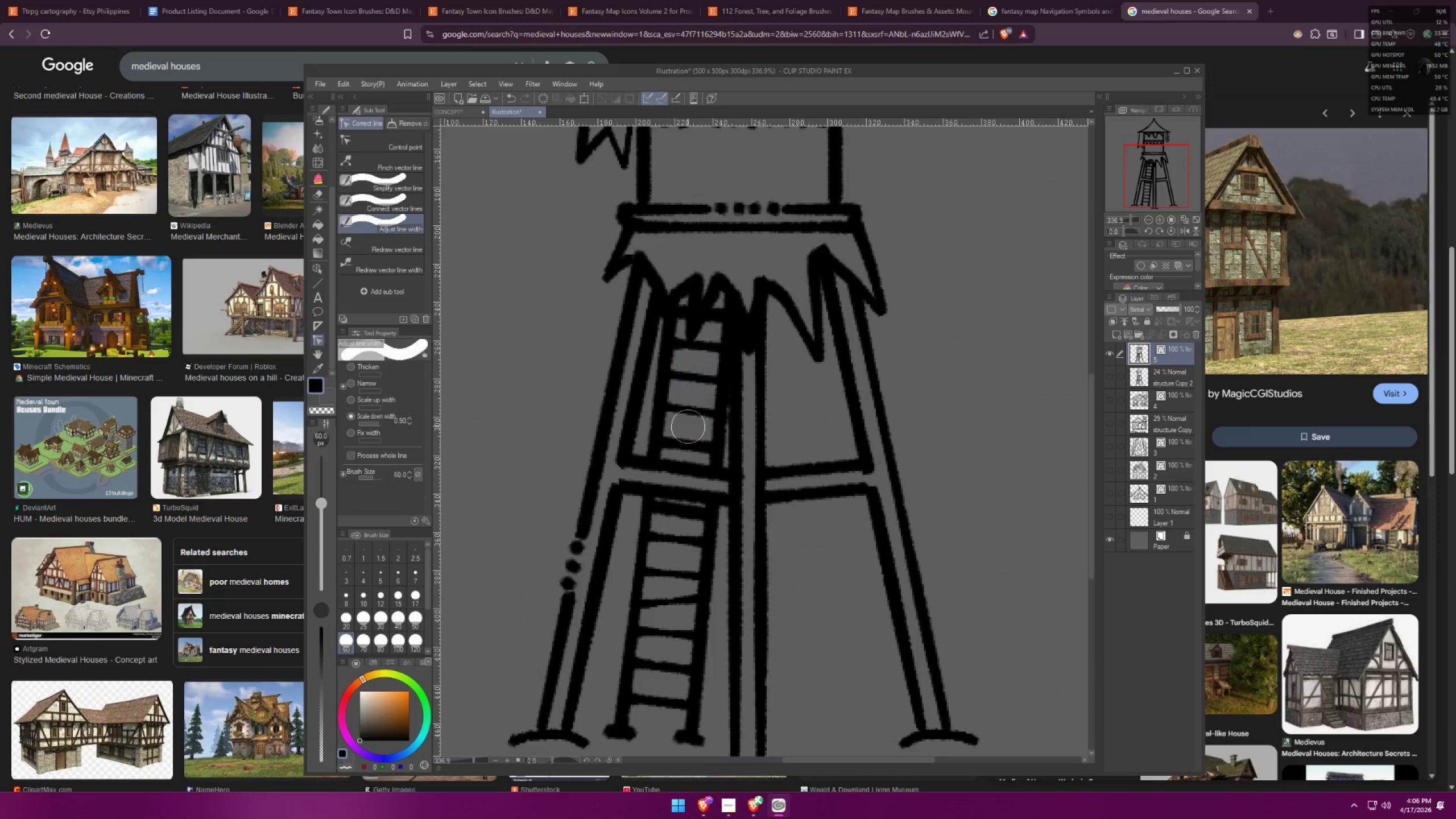 
left_click_drag(start_coordinate=[686, 427], to_coordinate=[701, 363])
 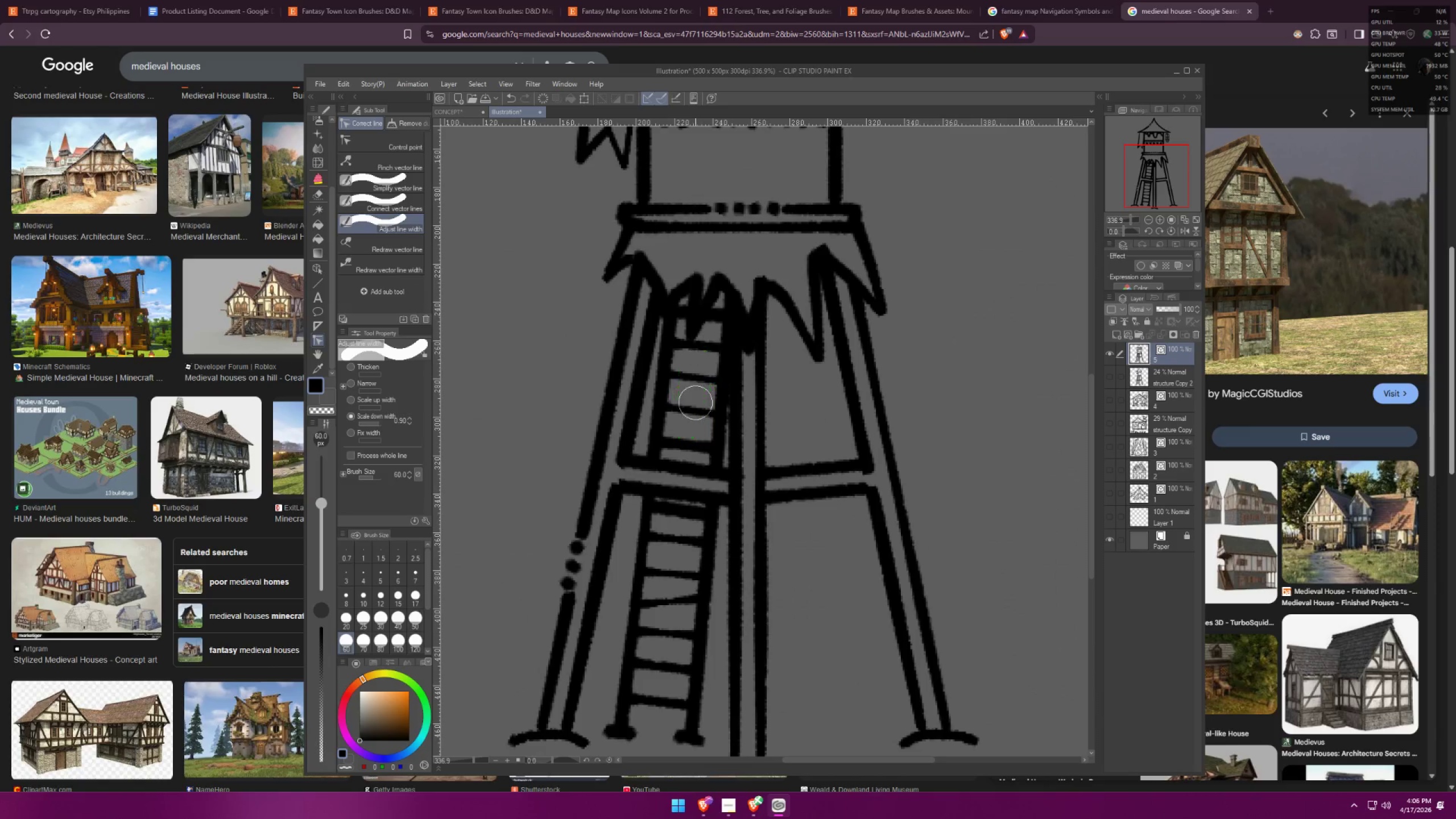 
left_click_drag(start_coordinate=[685, 428], to_coordinate=[698, 360])
 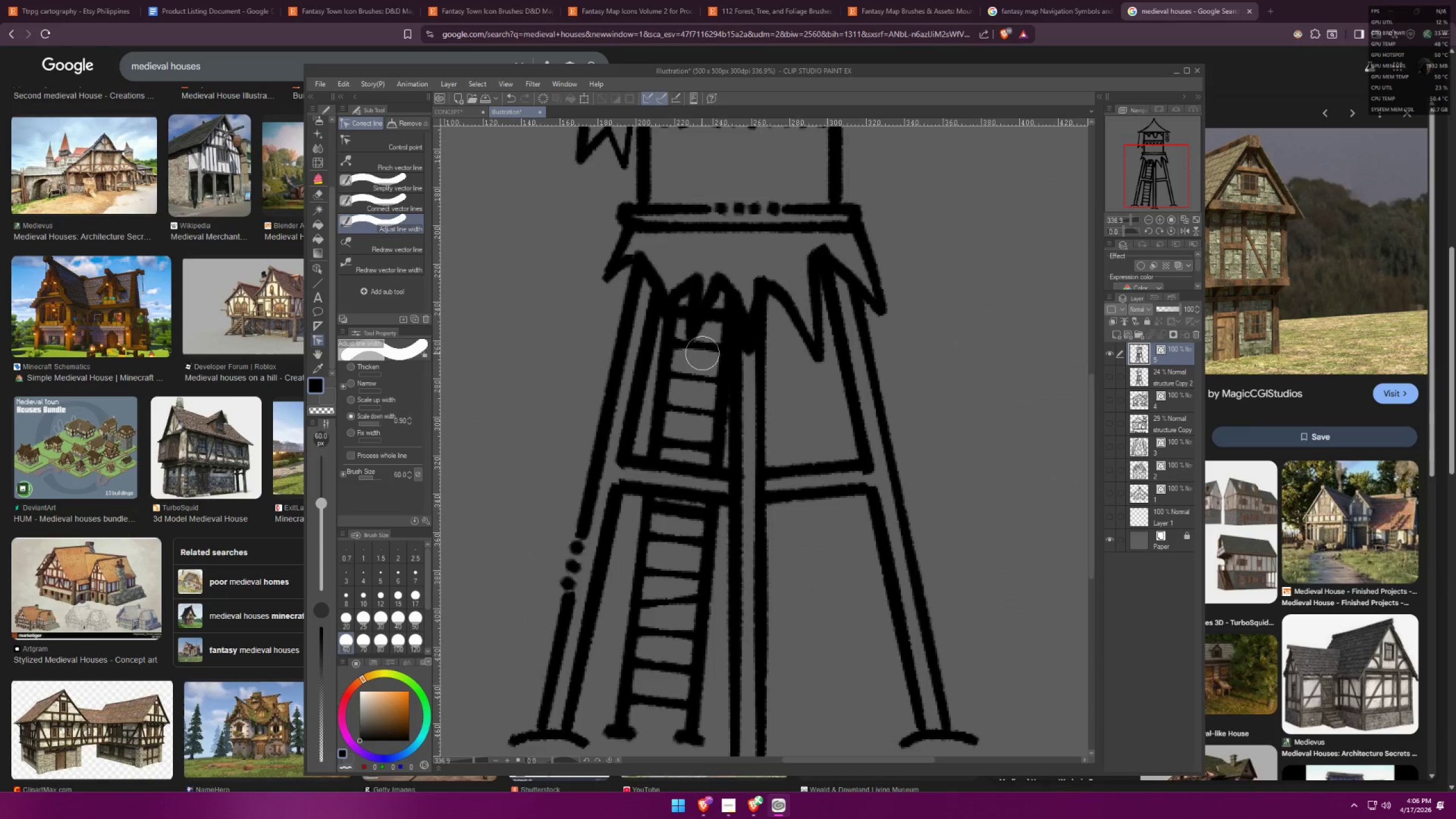 
left_click_drag(start_coordinate=[706, 345], to_coordinate=[692, 429])
 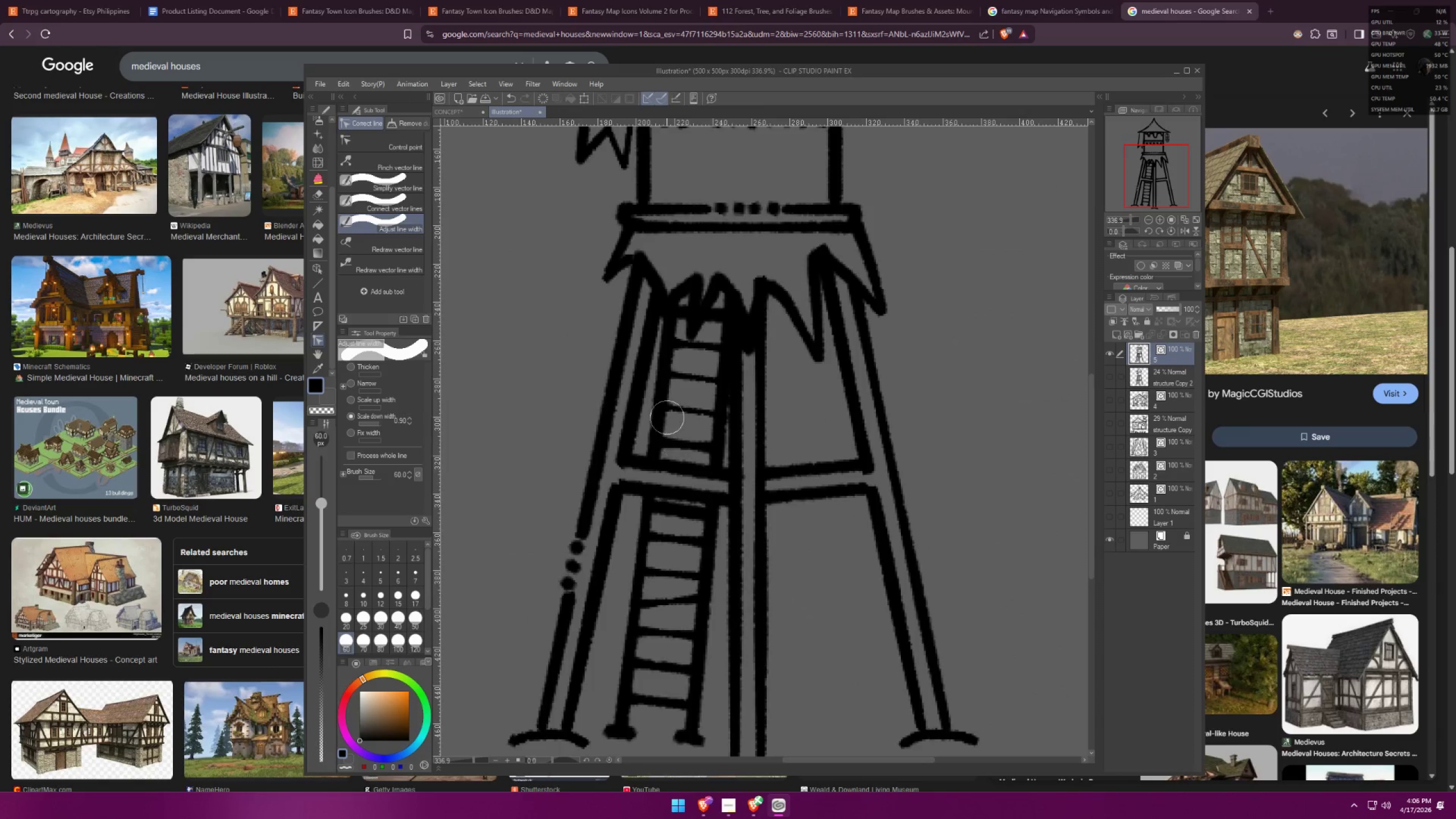 
key(F)
 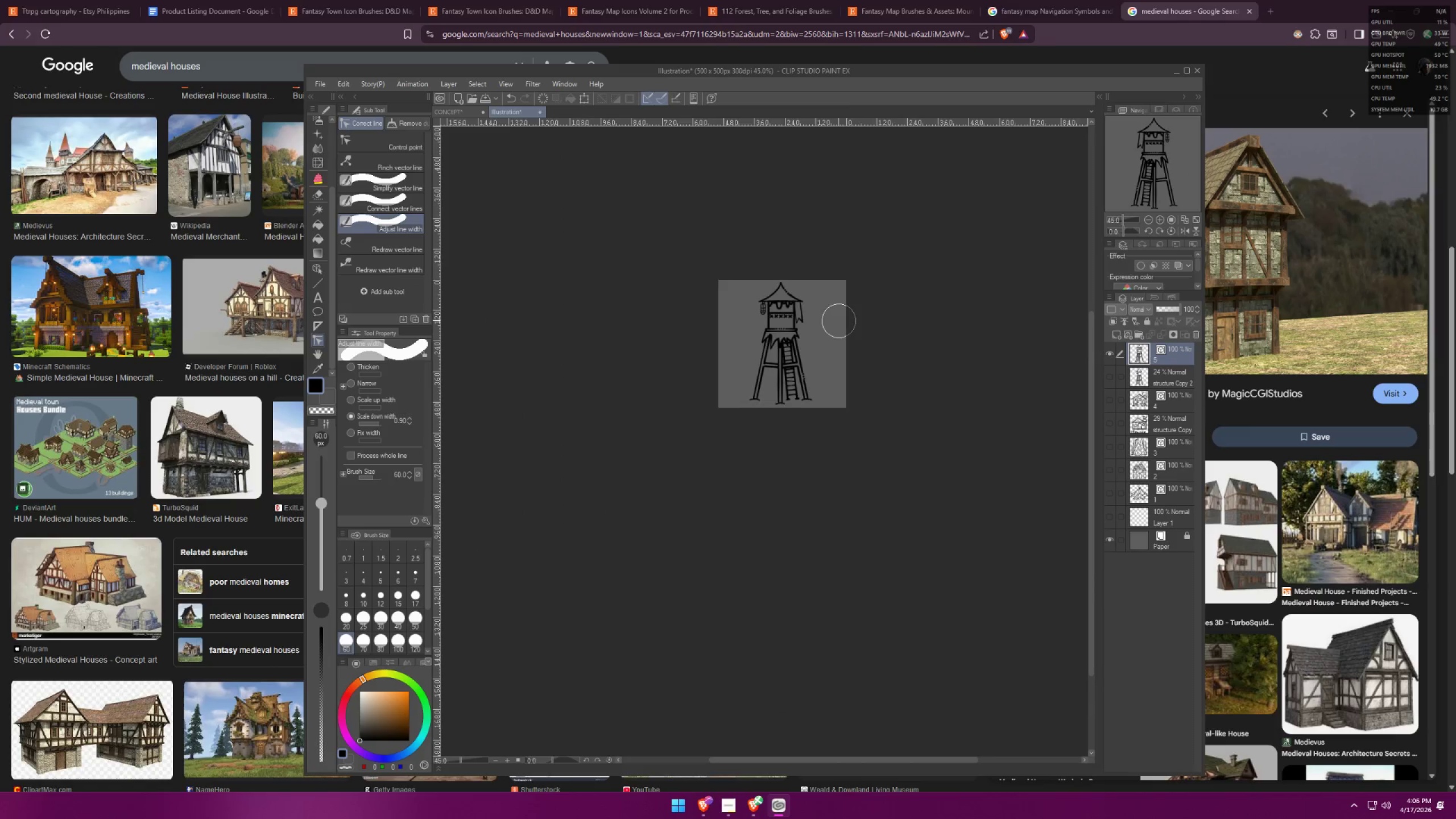 
scroll: coordinate [783, 329], scroll_direction: down, amount: 20.0
 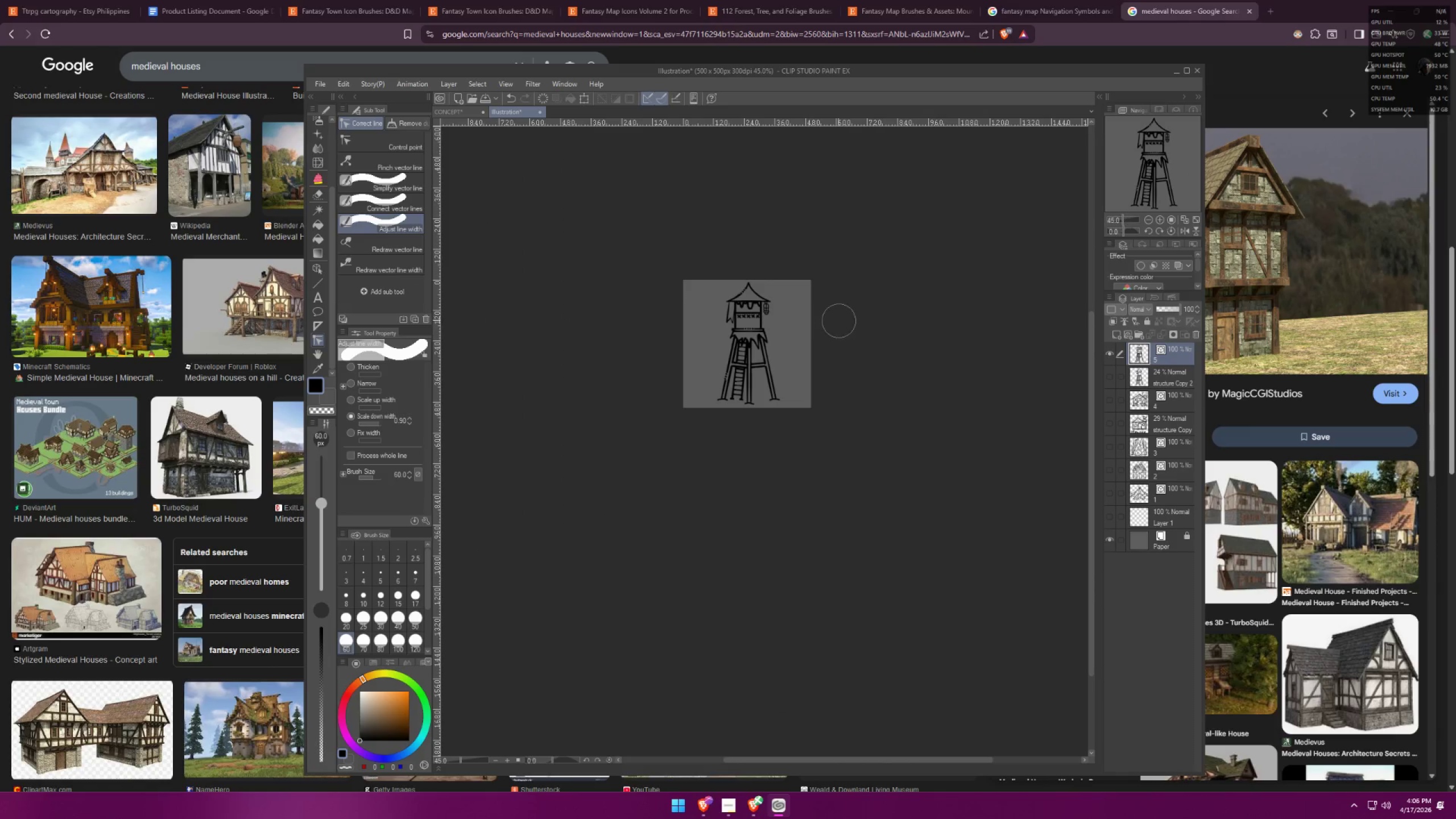 
key(F)
 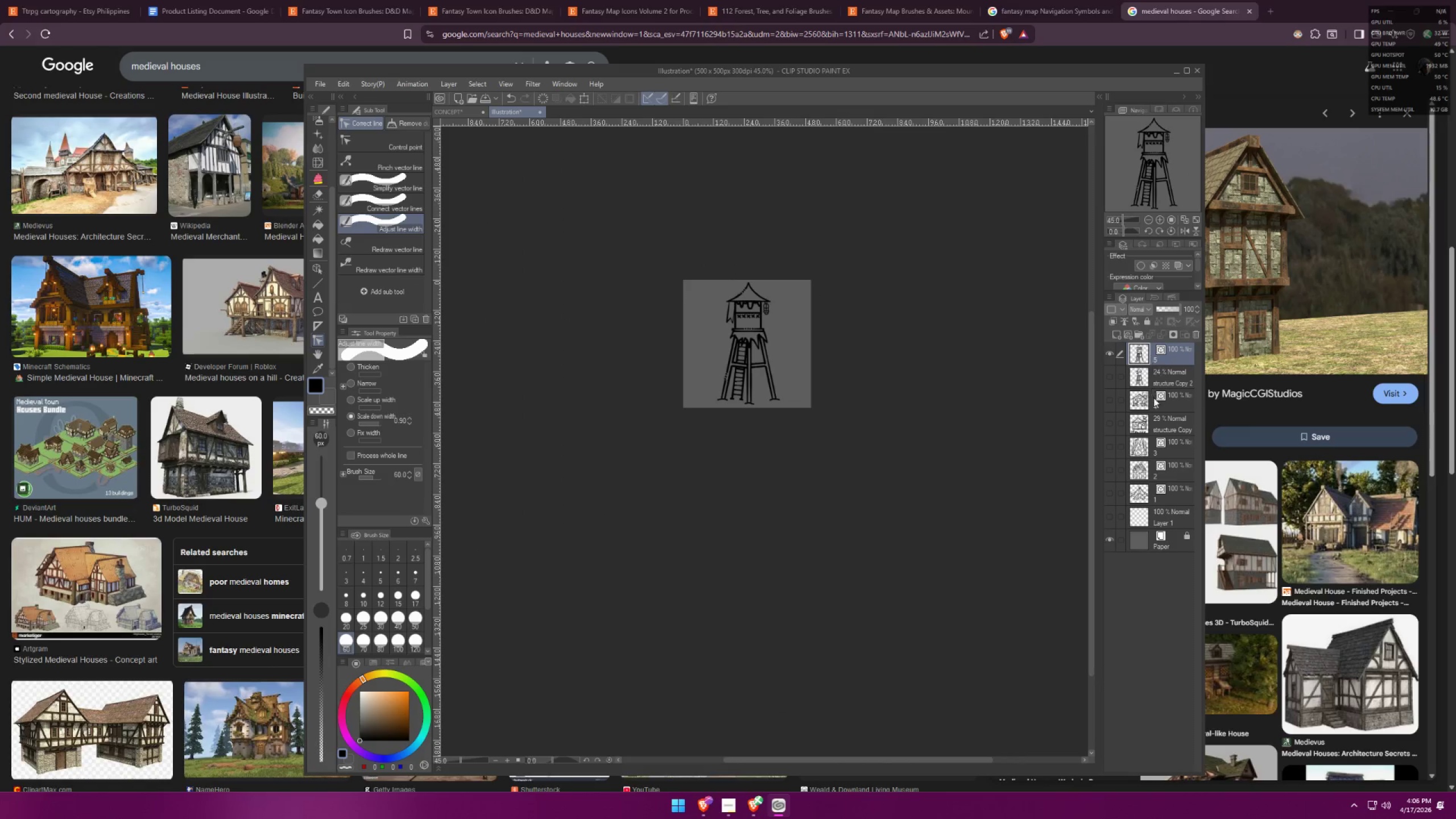 
left_click([1194, 333])
 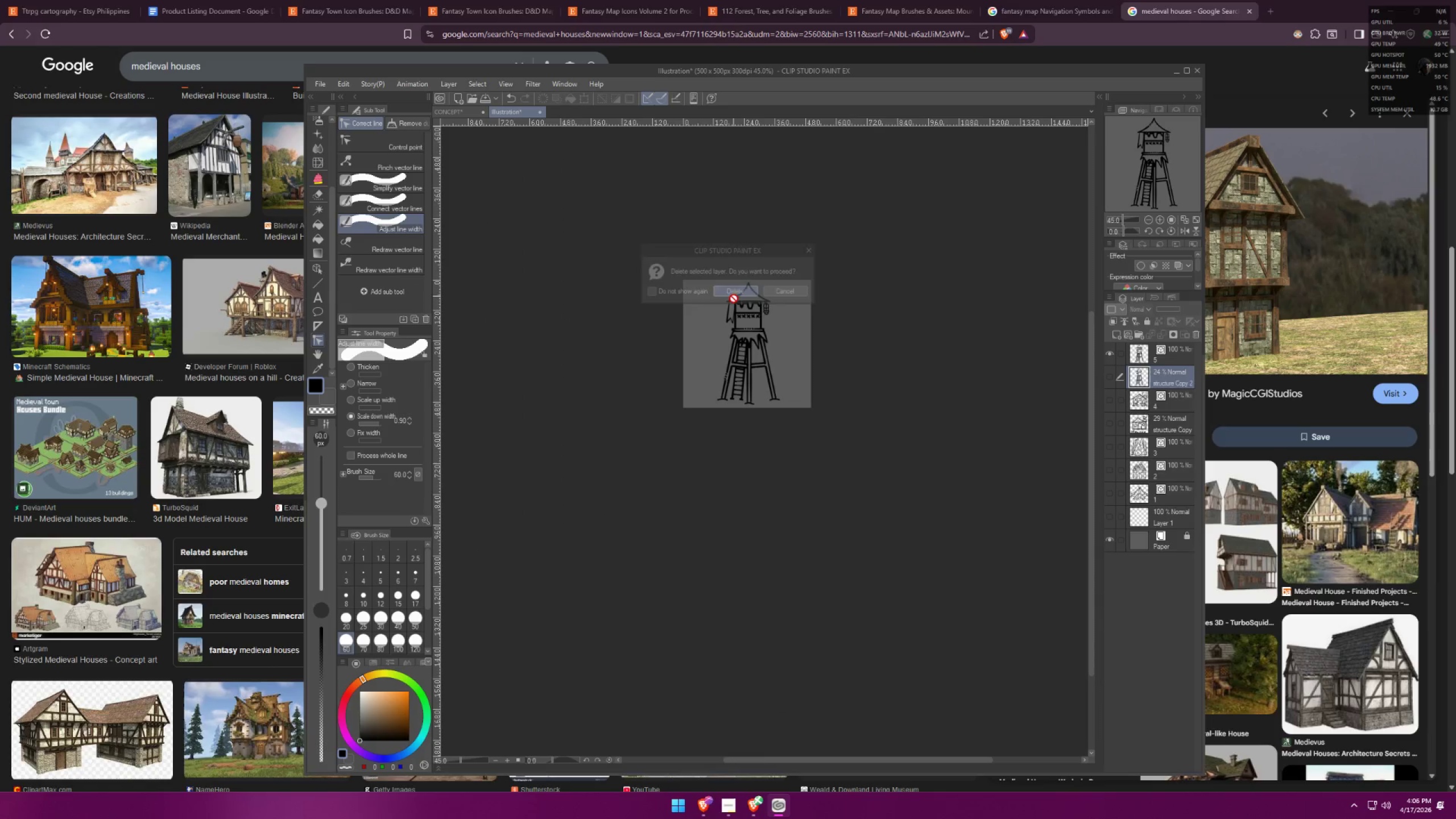 
scroll: coordinate [766, 292], scroll_direction: up, amount: 14.0
 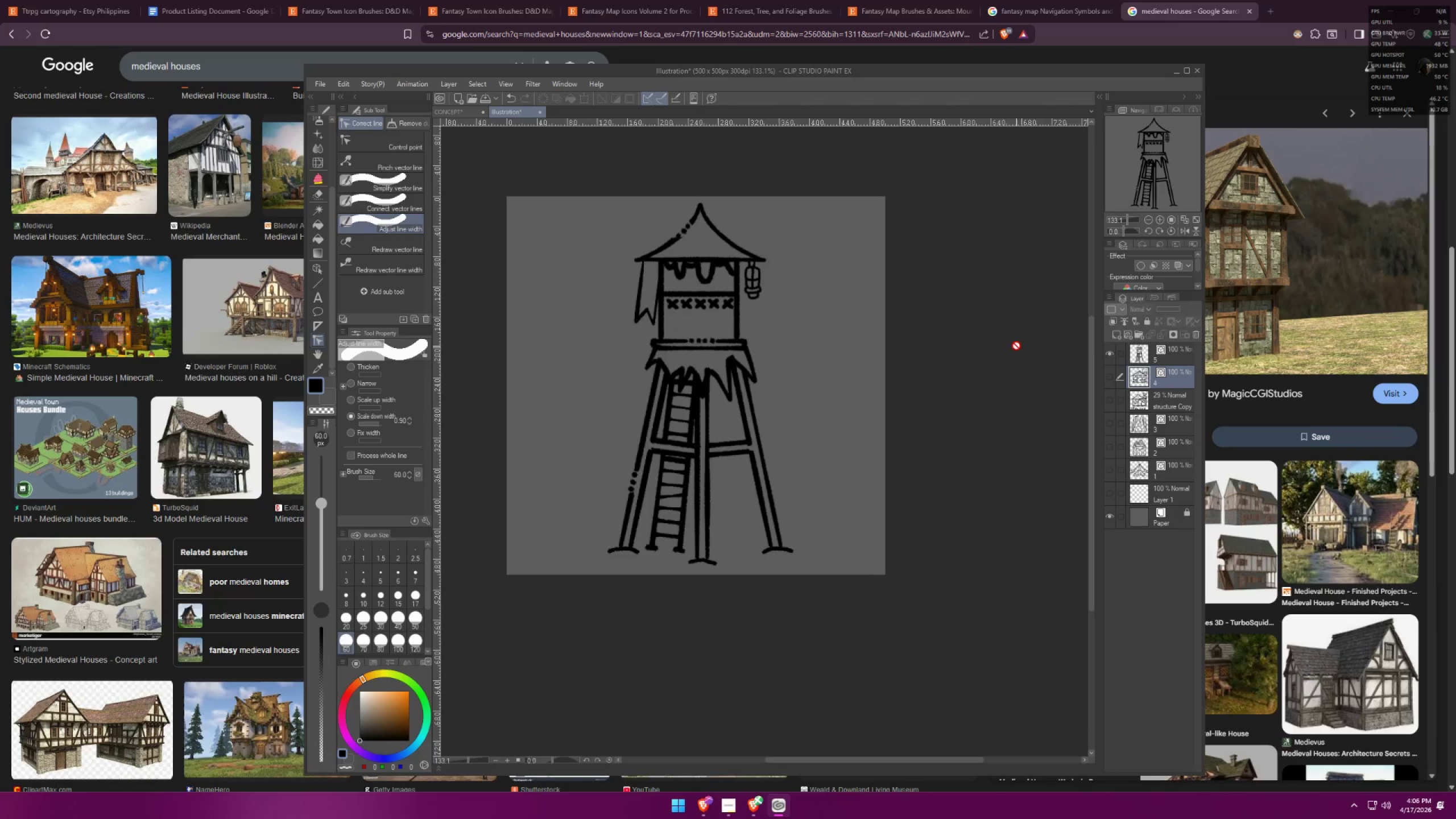 
left_click([1113, 354])
 